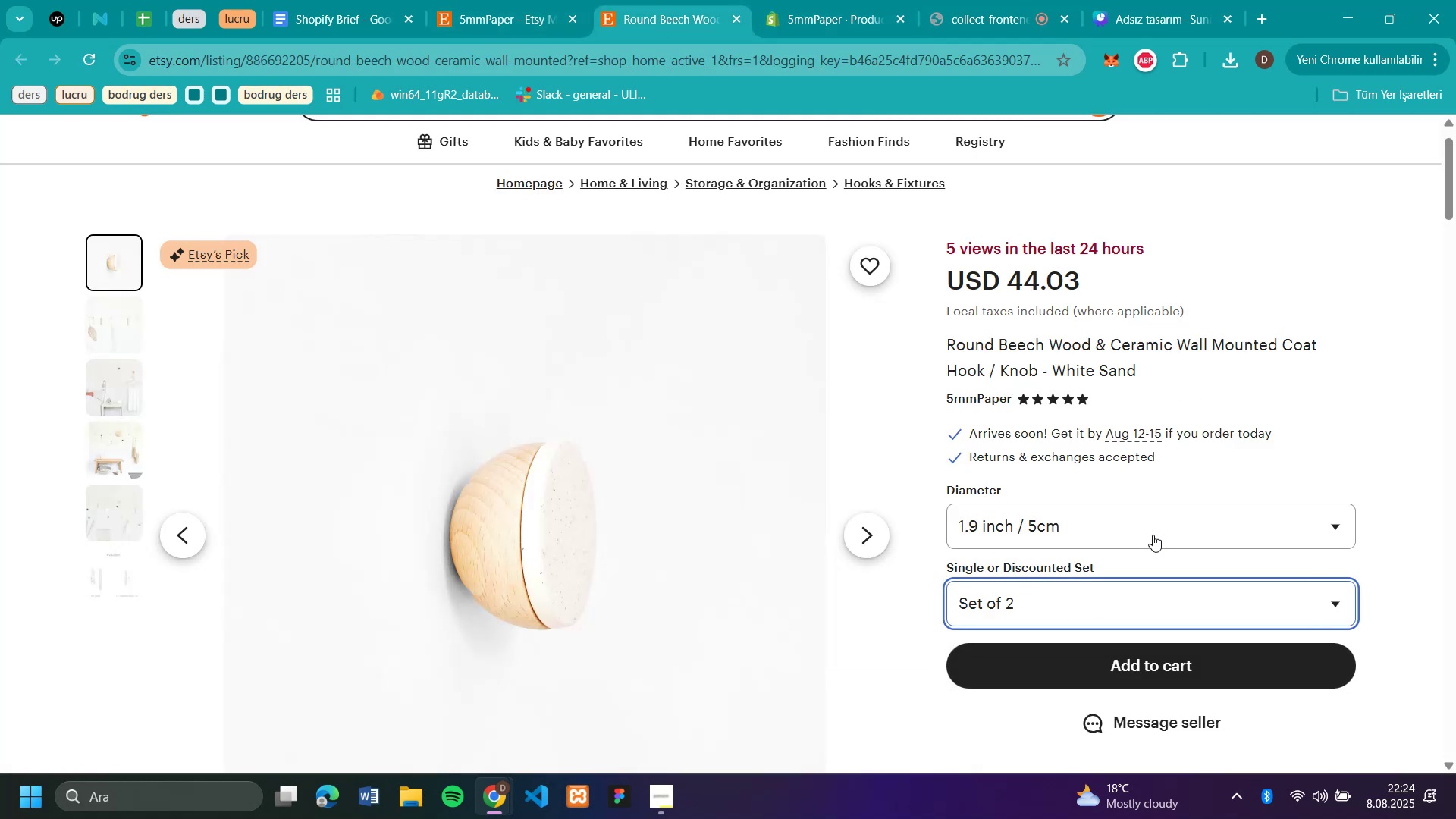 
left_click([1144, 517])
 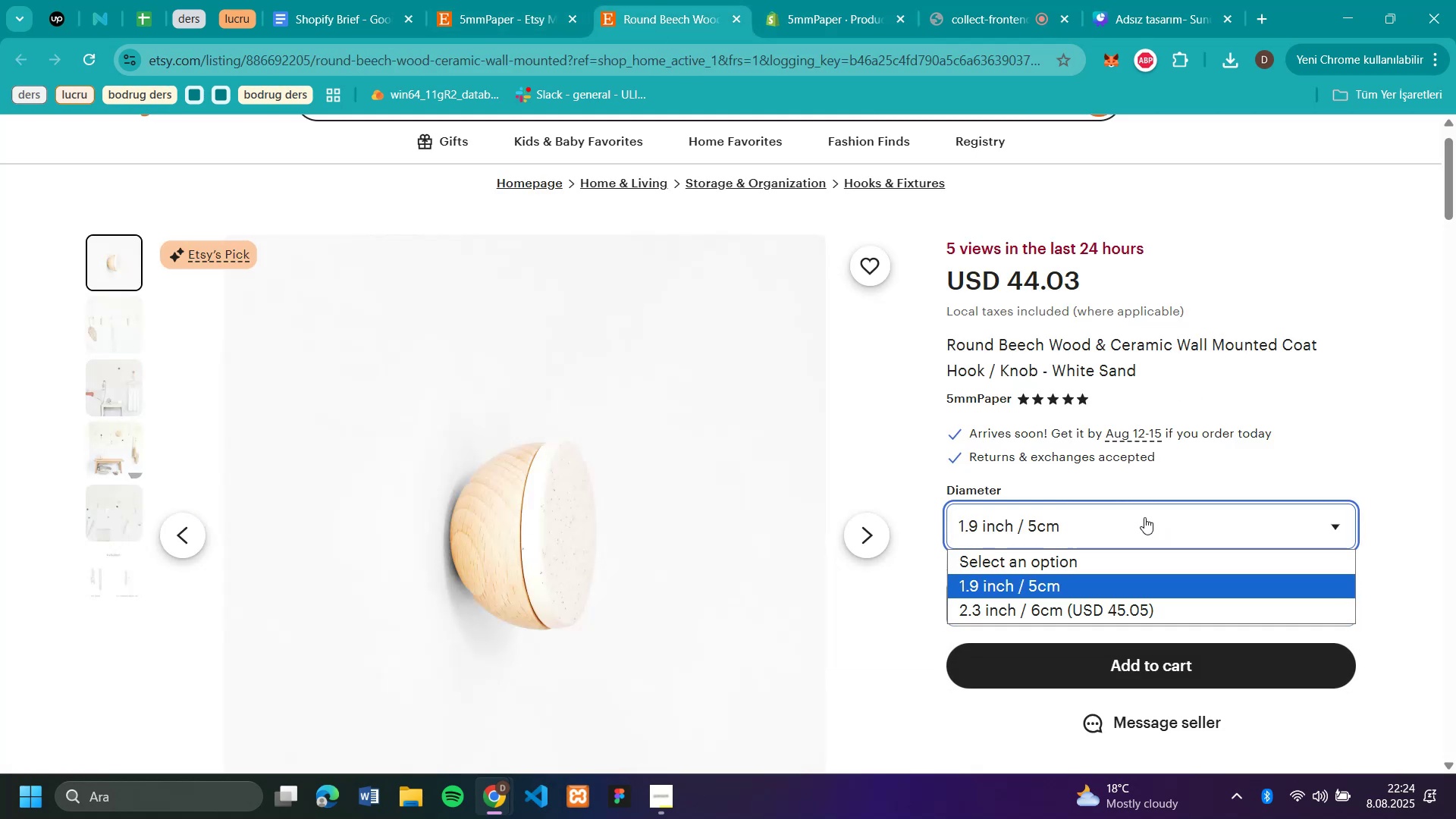 
left_click([1144, 517])
 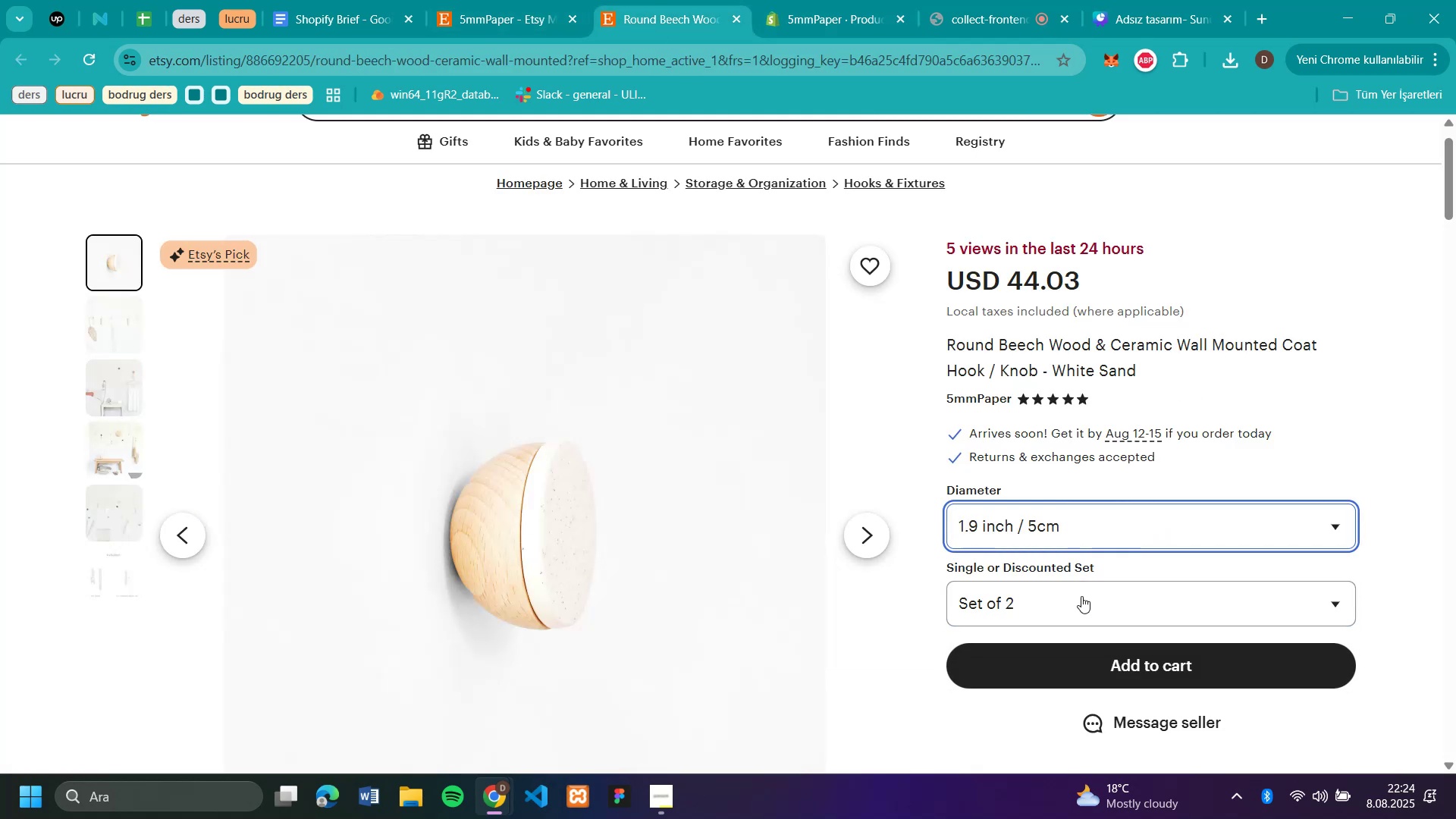 
left_click([1081, 598])
 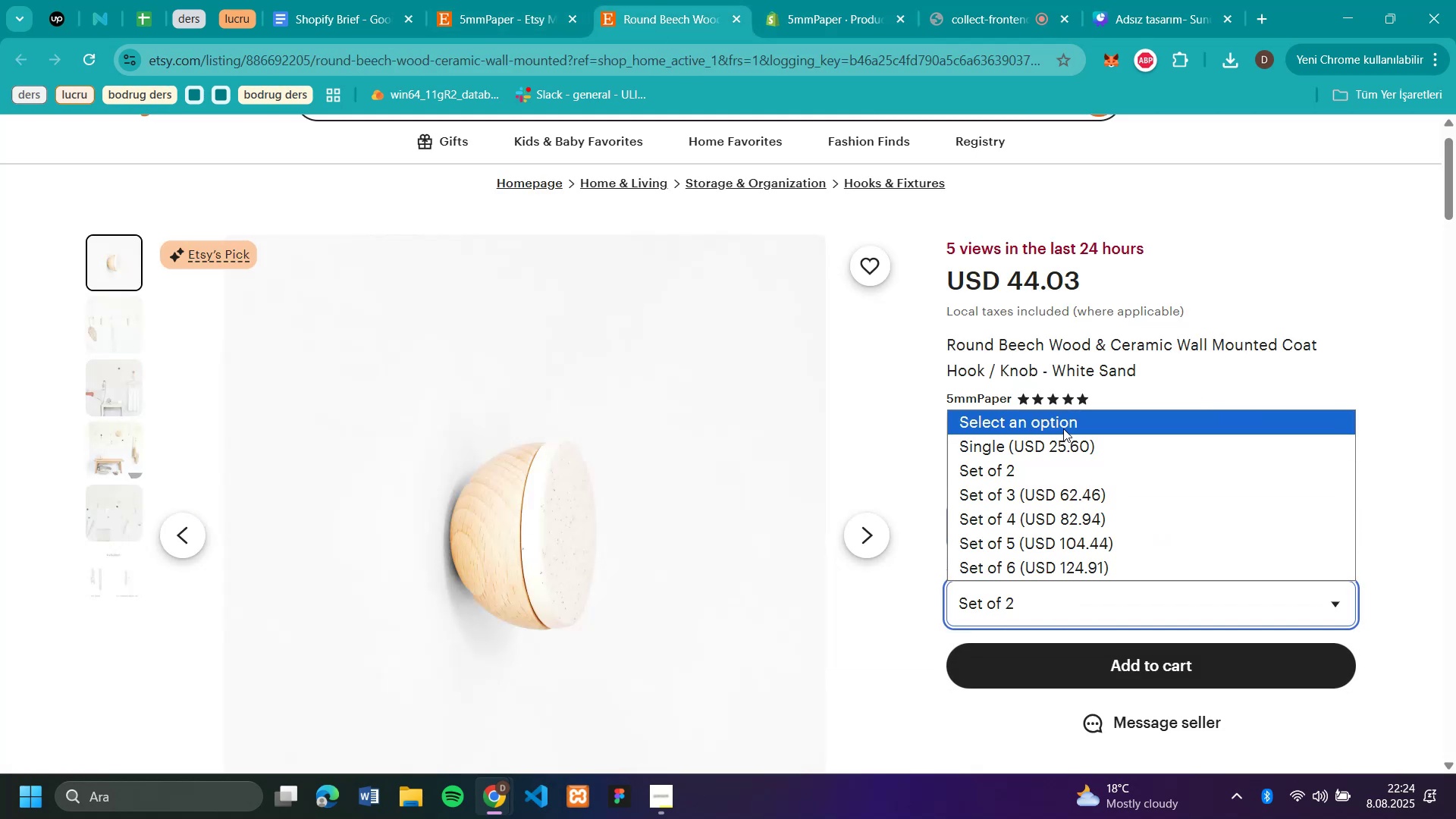 
left_click([1063, 428])
 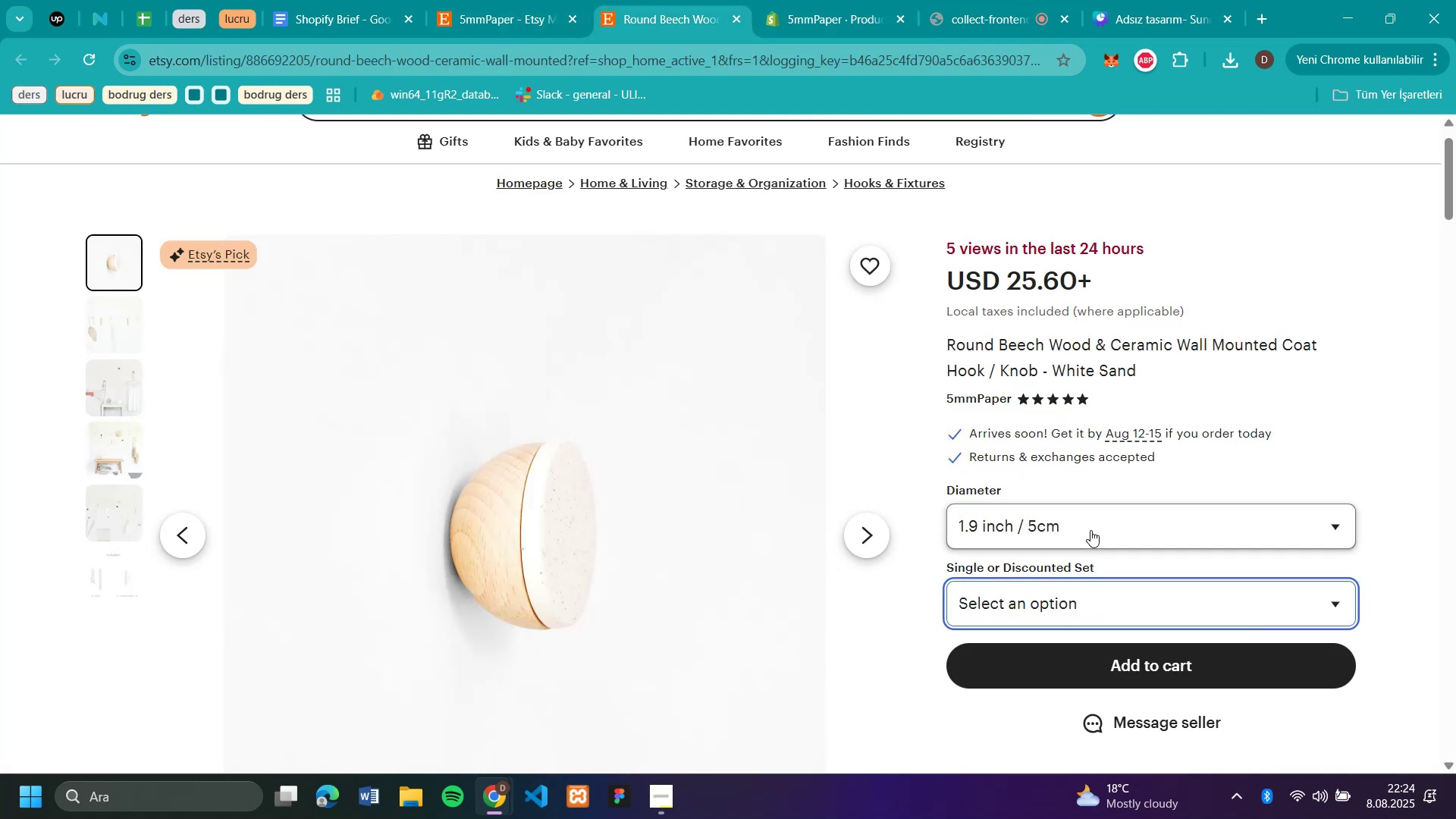 
left_click([1090, 530])
 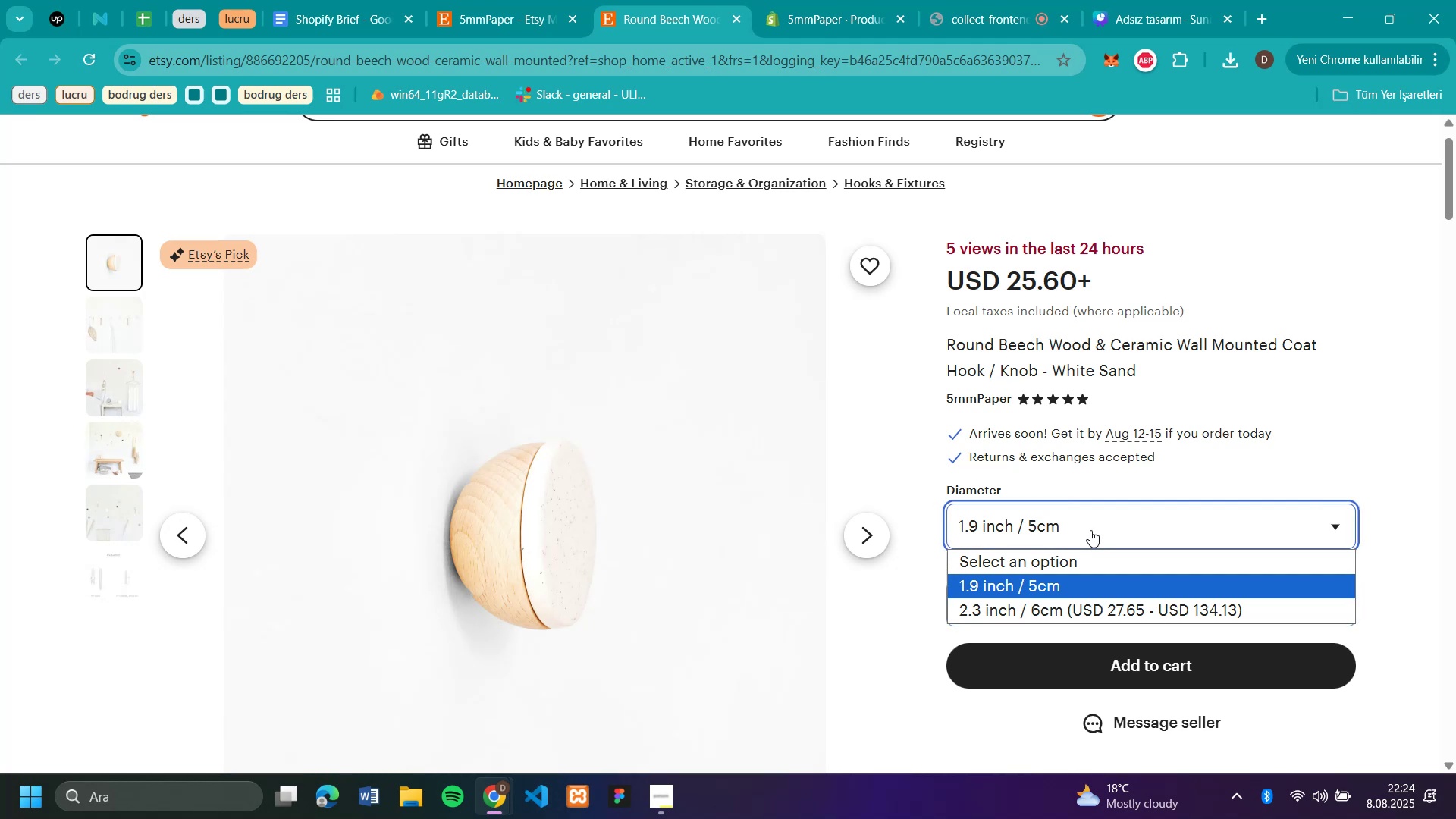 
left_click([1090, 530])
 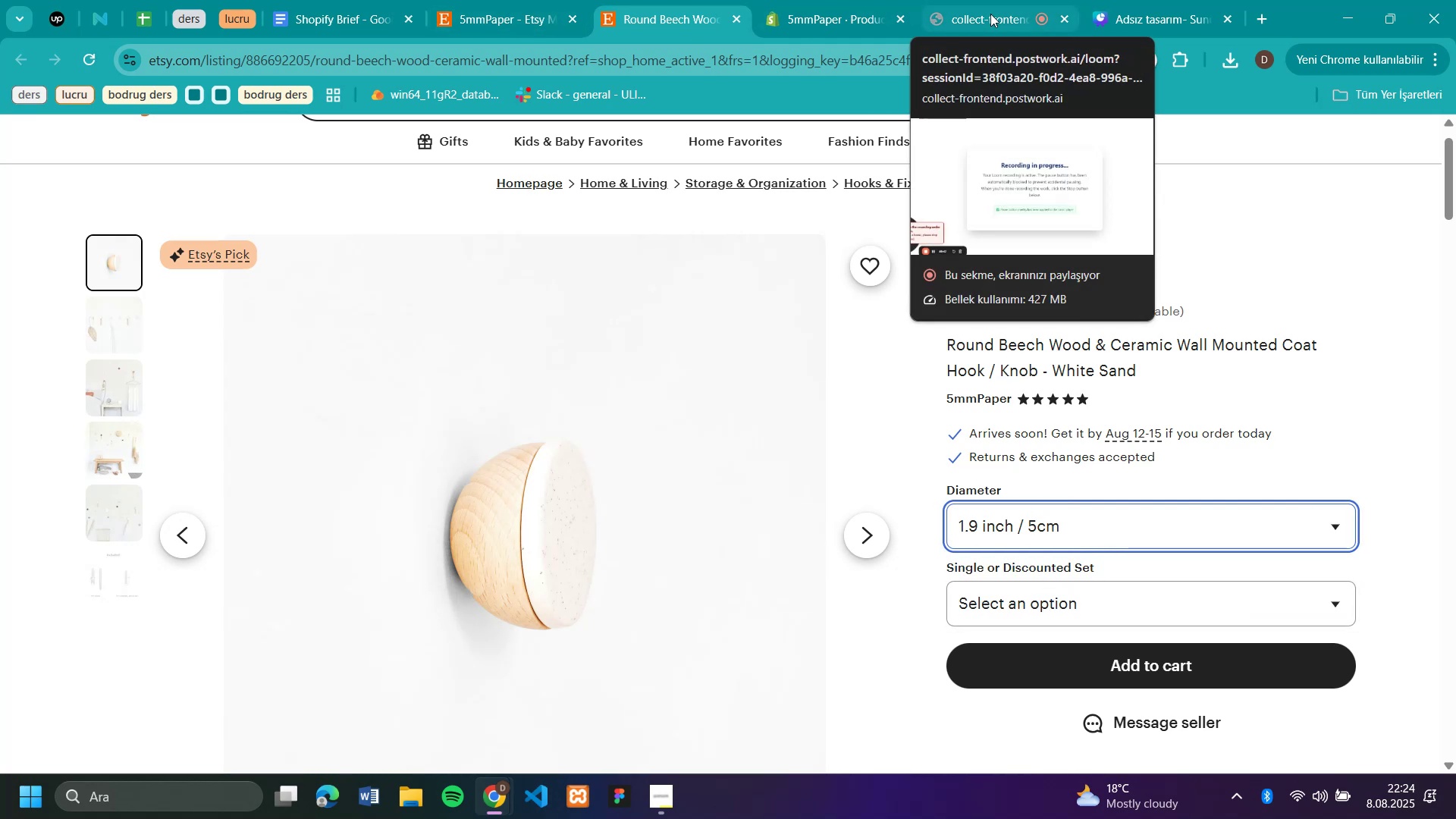 
wait(5.26)
 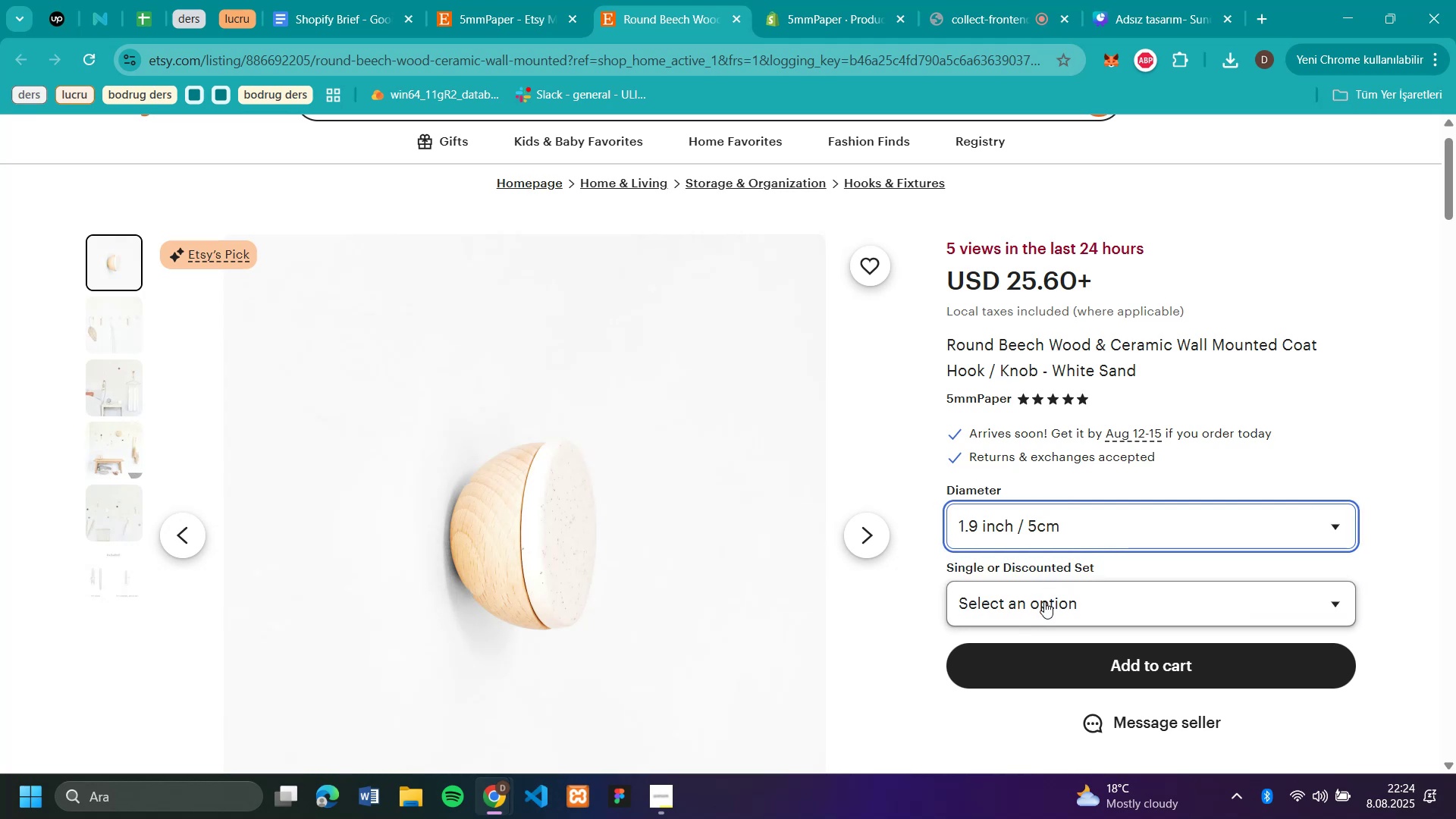 
left_click([990, 14])
 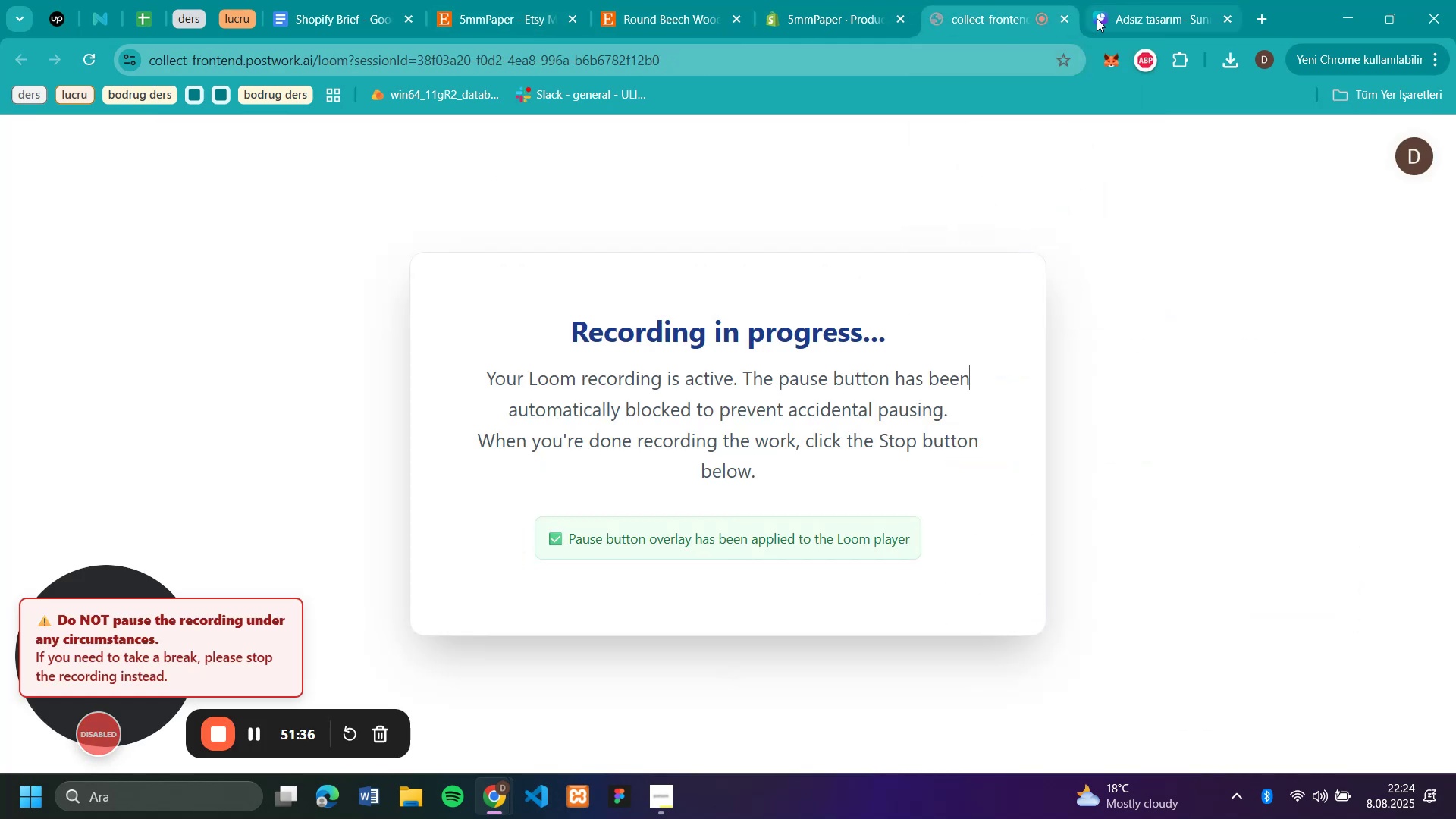 
left_click([837, 18])
 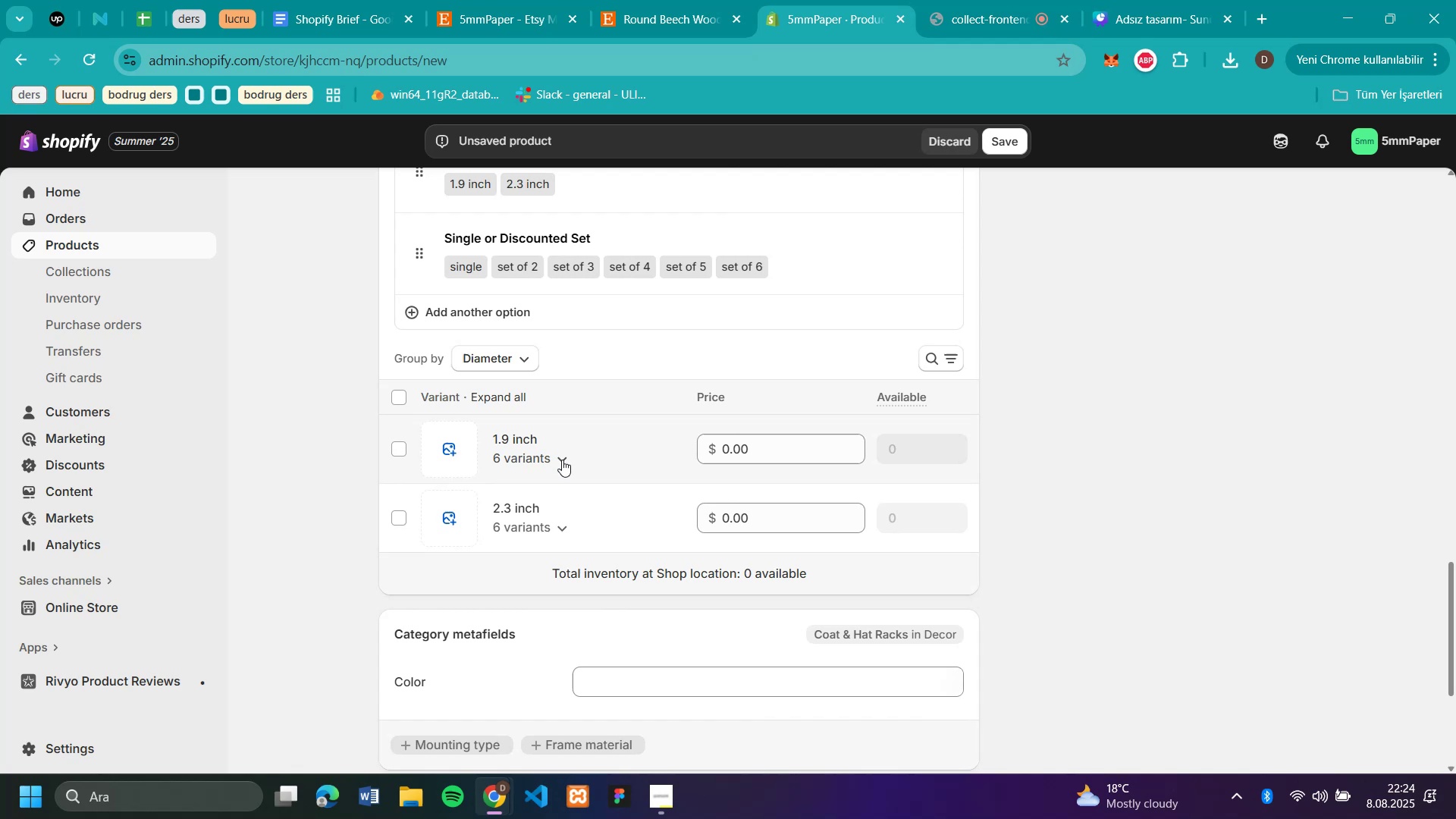 
left_click([562, 455])
 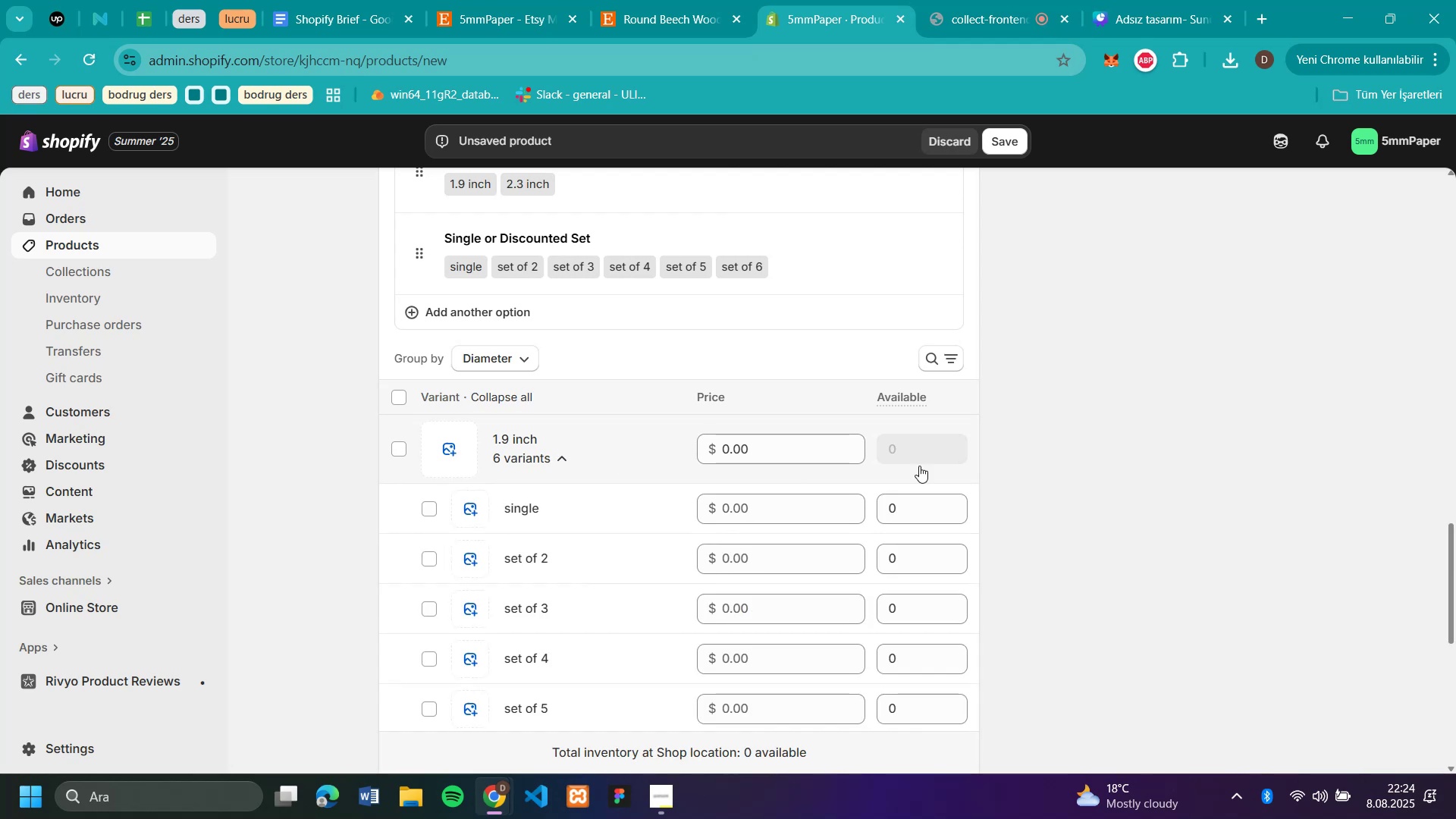 
scroll: coordinate [1053, 467], scroll_direction: down, amount: 1.0
 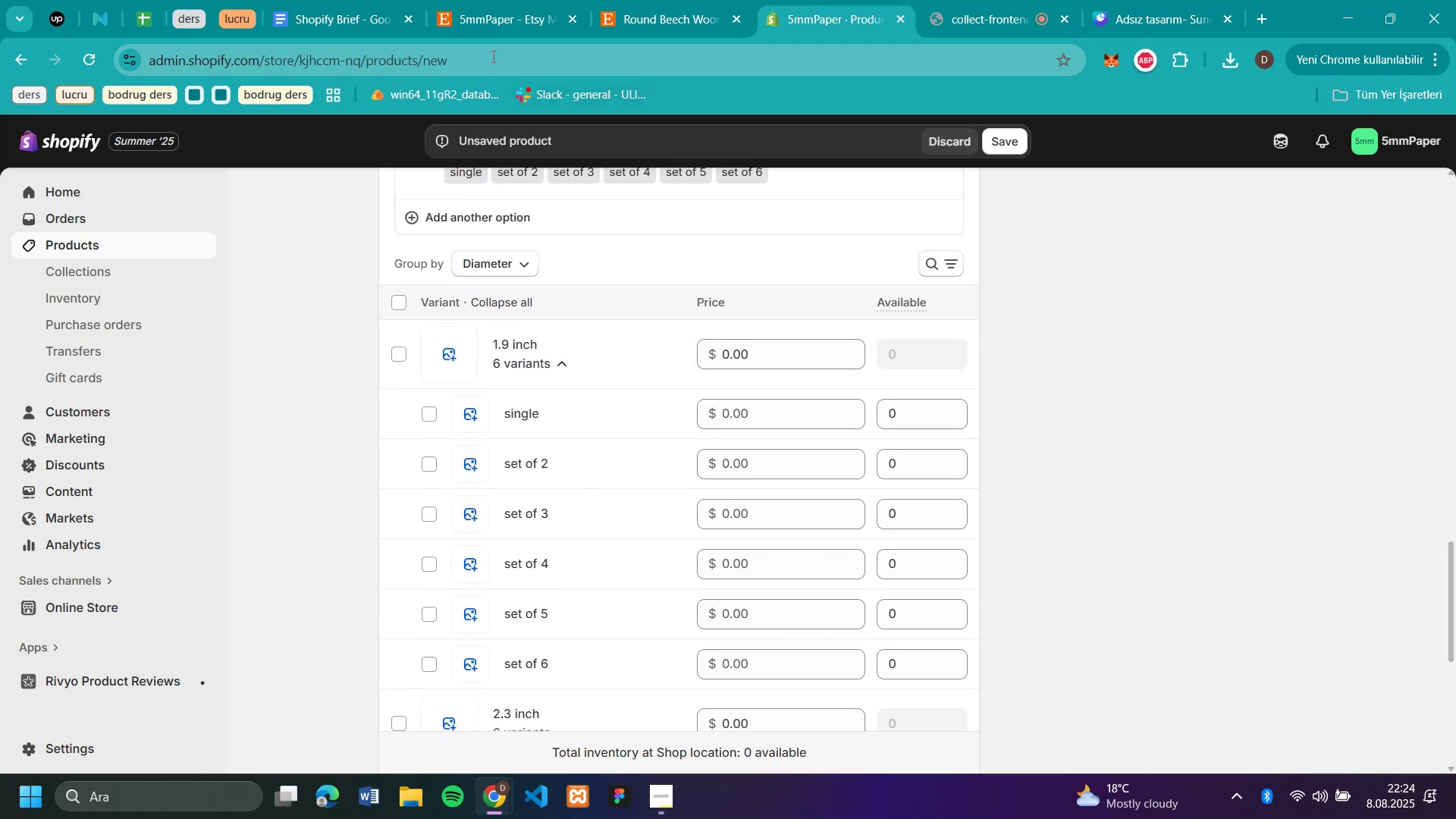 
left_click([497, 27])
 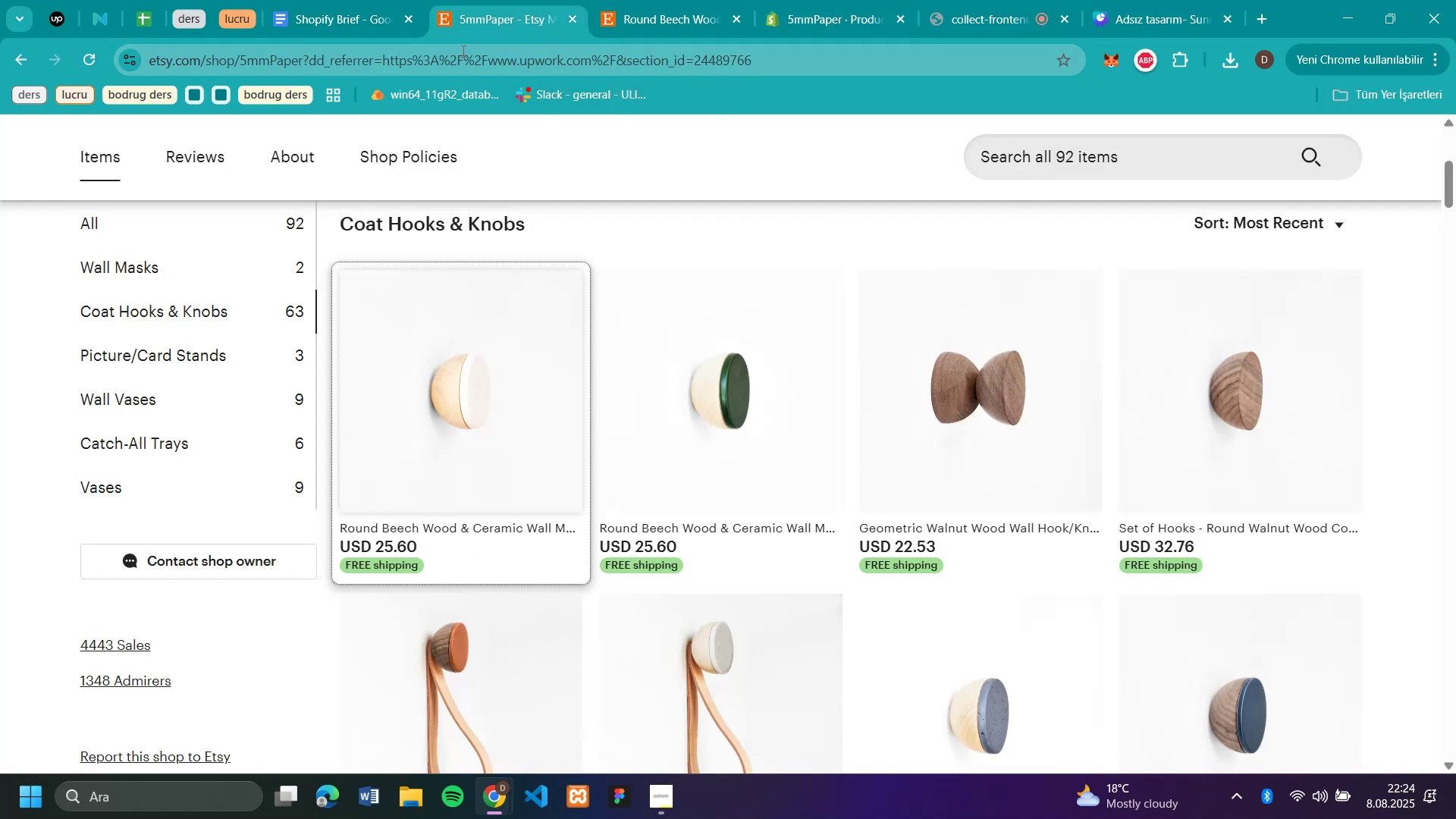 
left_click([660, 10])
 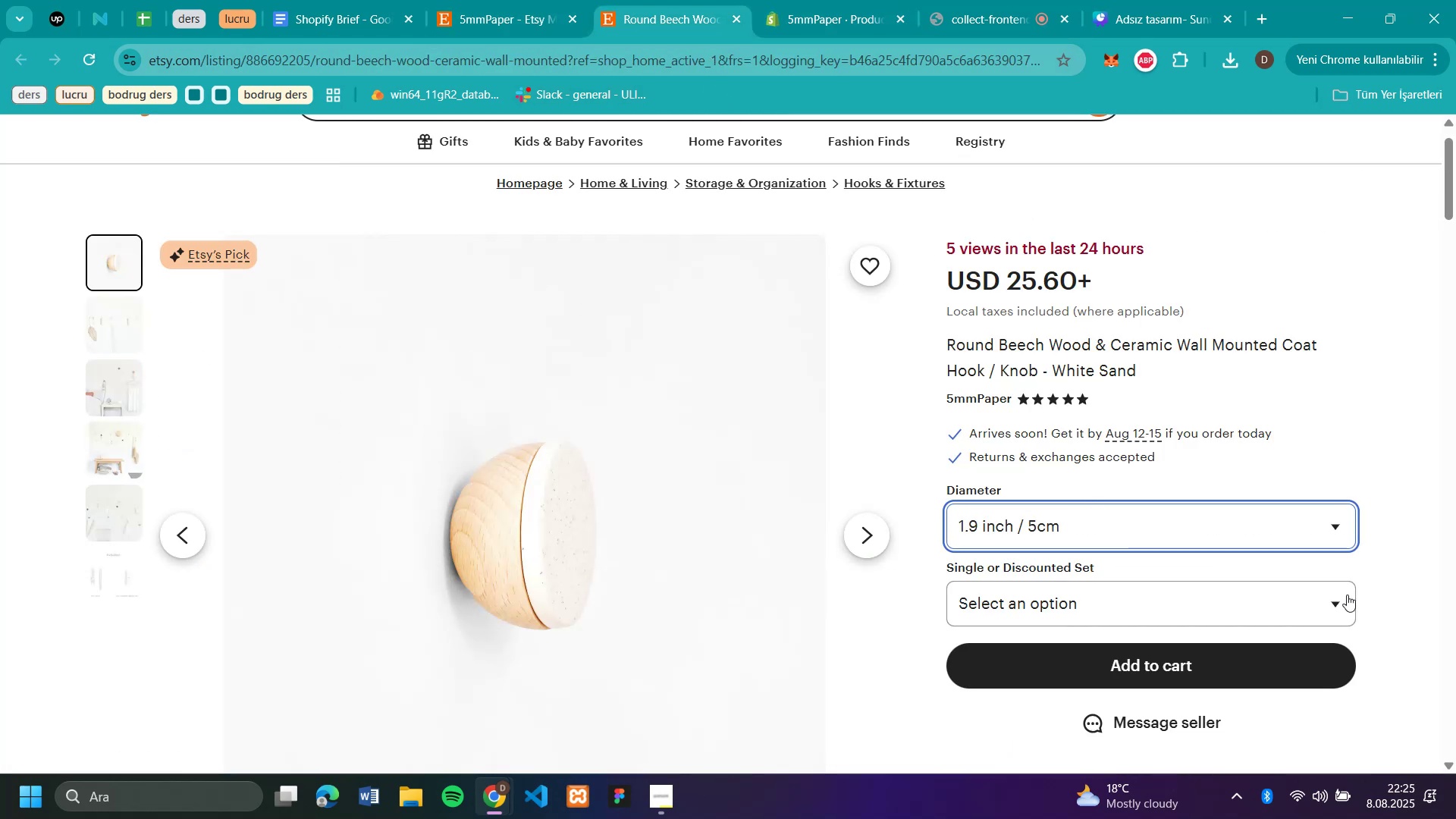 
left_click([1335, 598])
 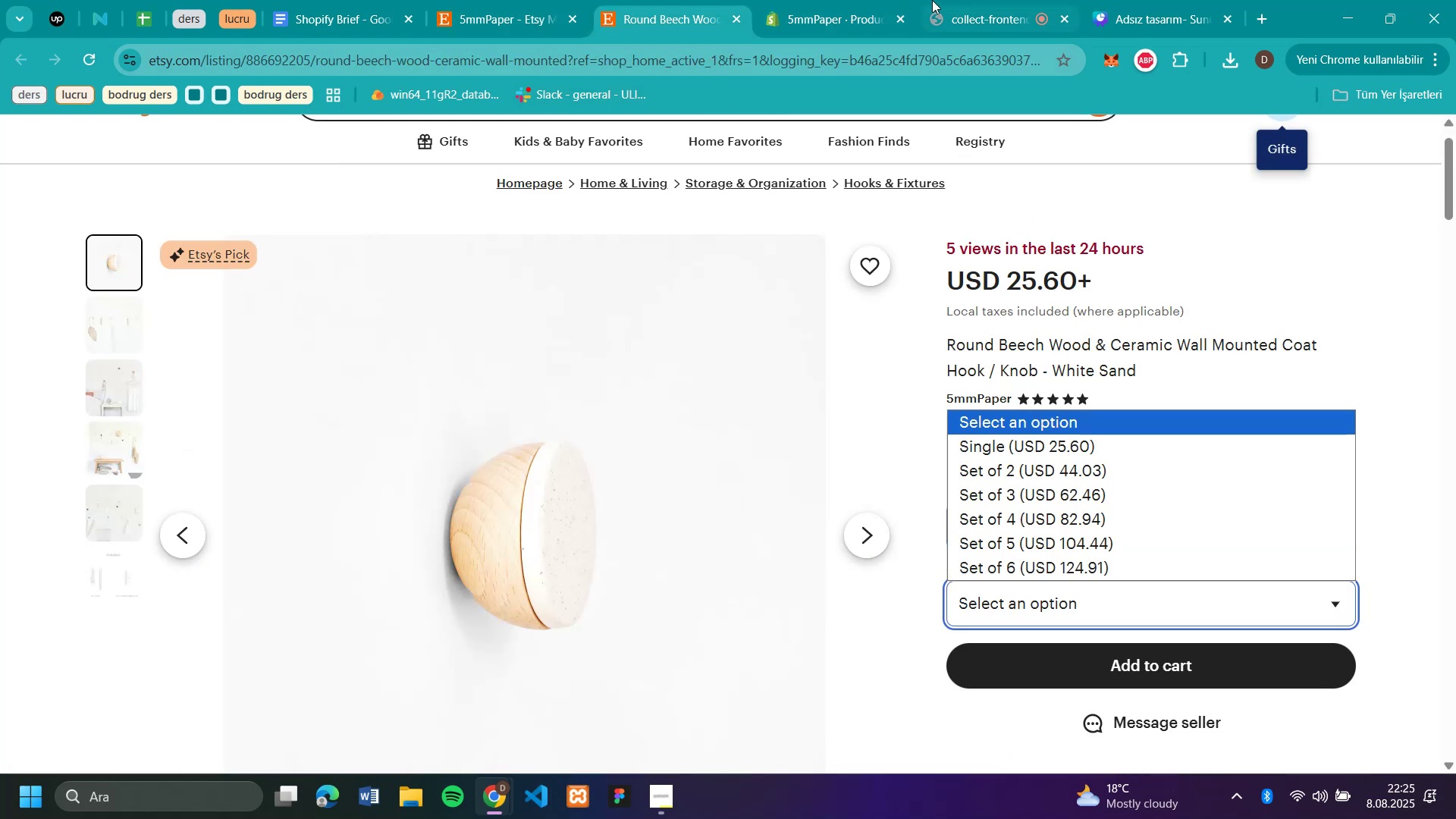 
left_click([839, 23])
 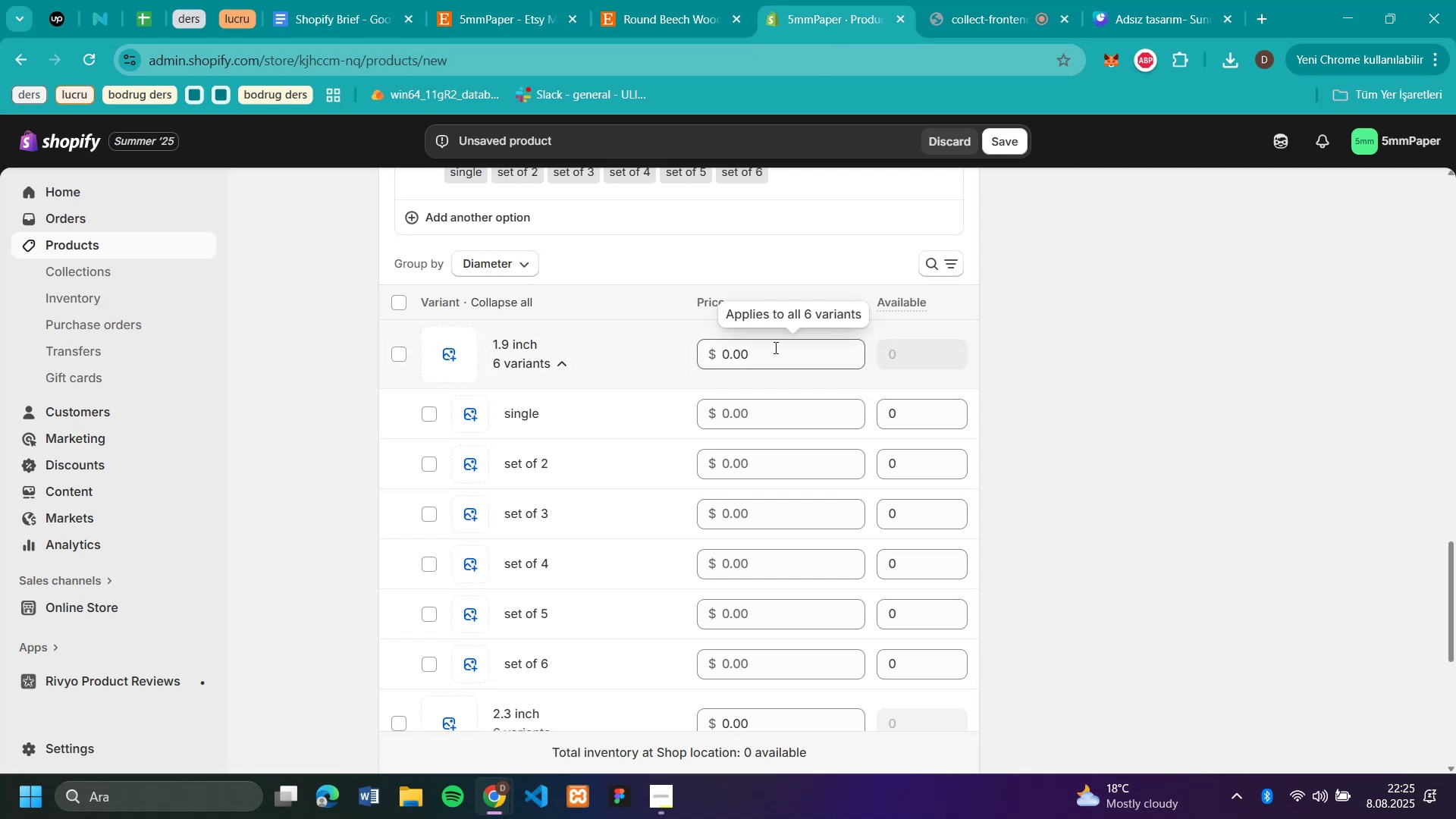 
left_click([774, 347])
 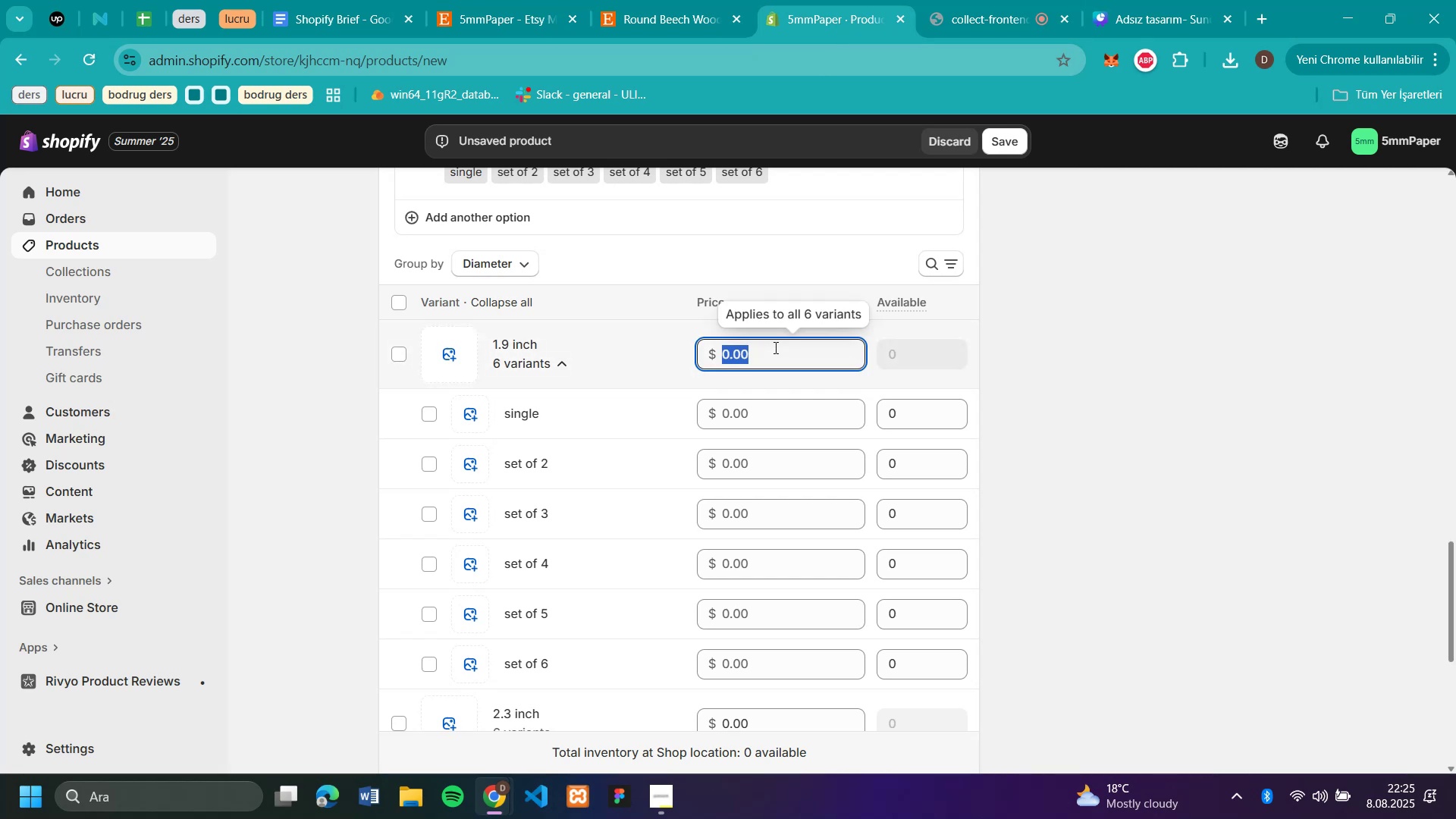 
type(25.60)
 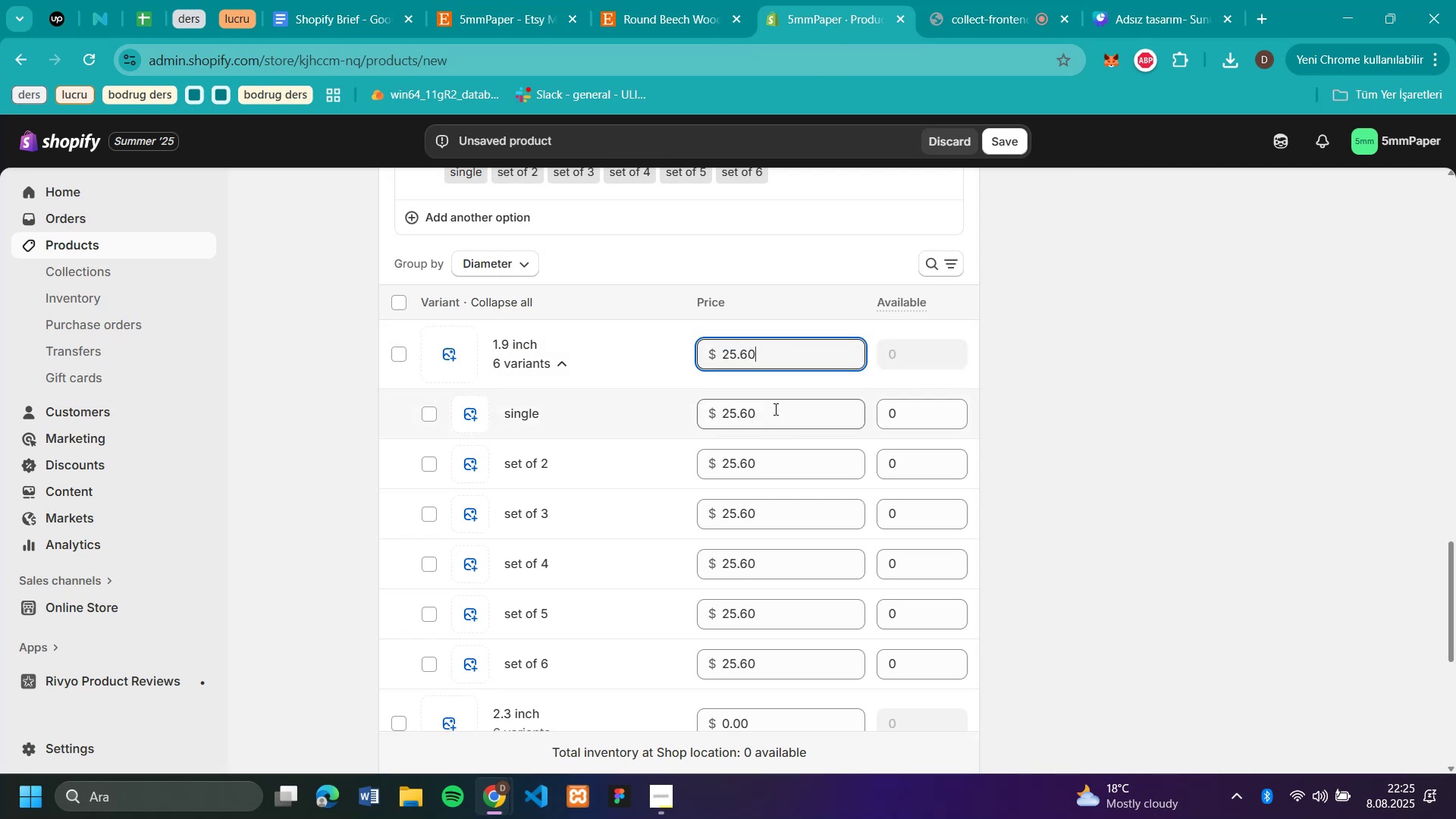 
left_click_drag(start_coordinate=[764, 358], to_coordinate=[721, 347])
 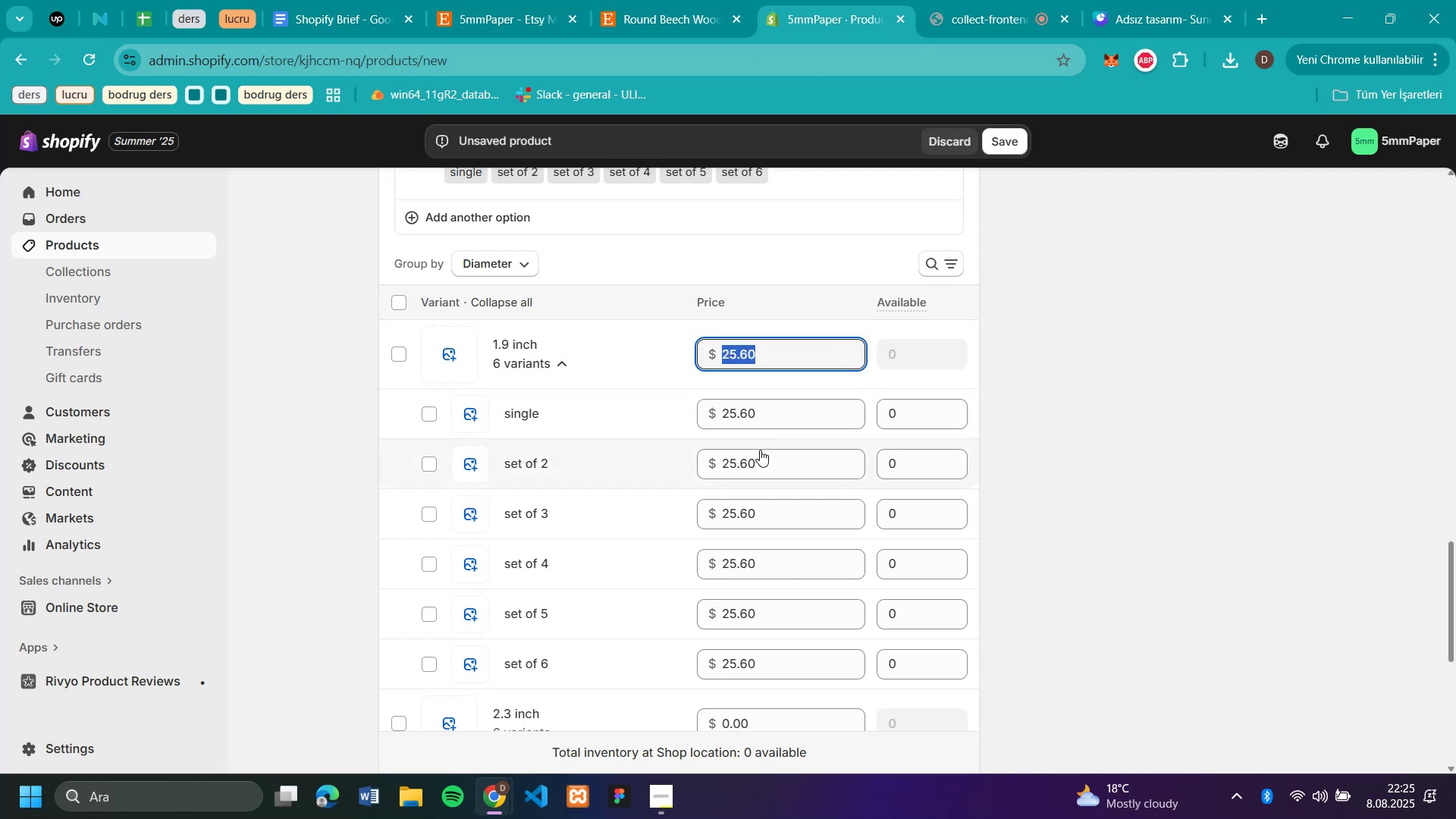 
left_click([764, 463])
 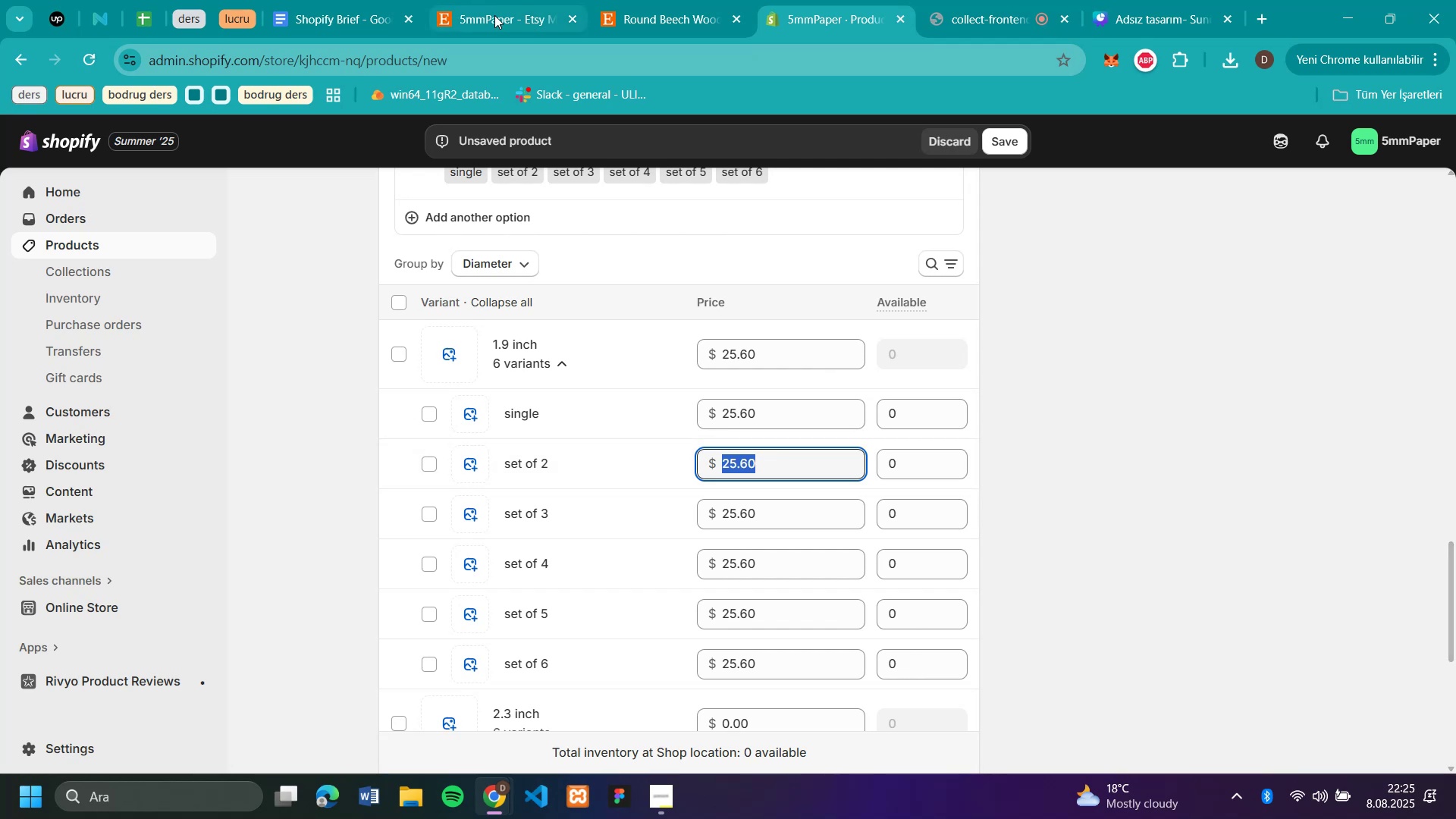 
left_click([634, 20])
 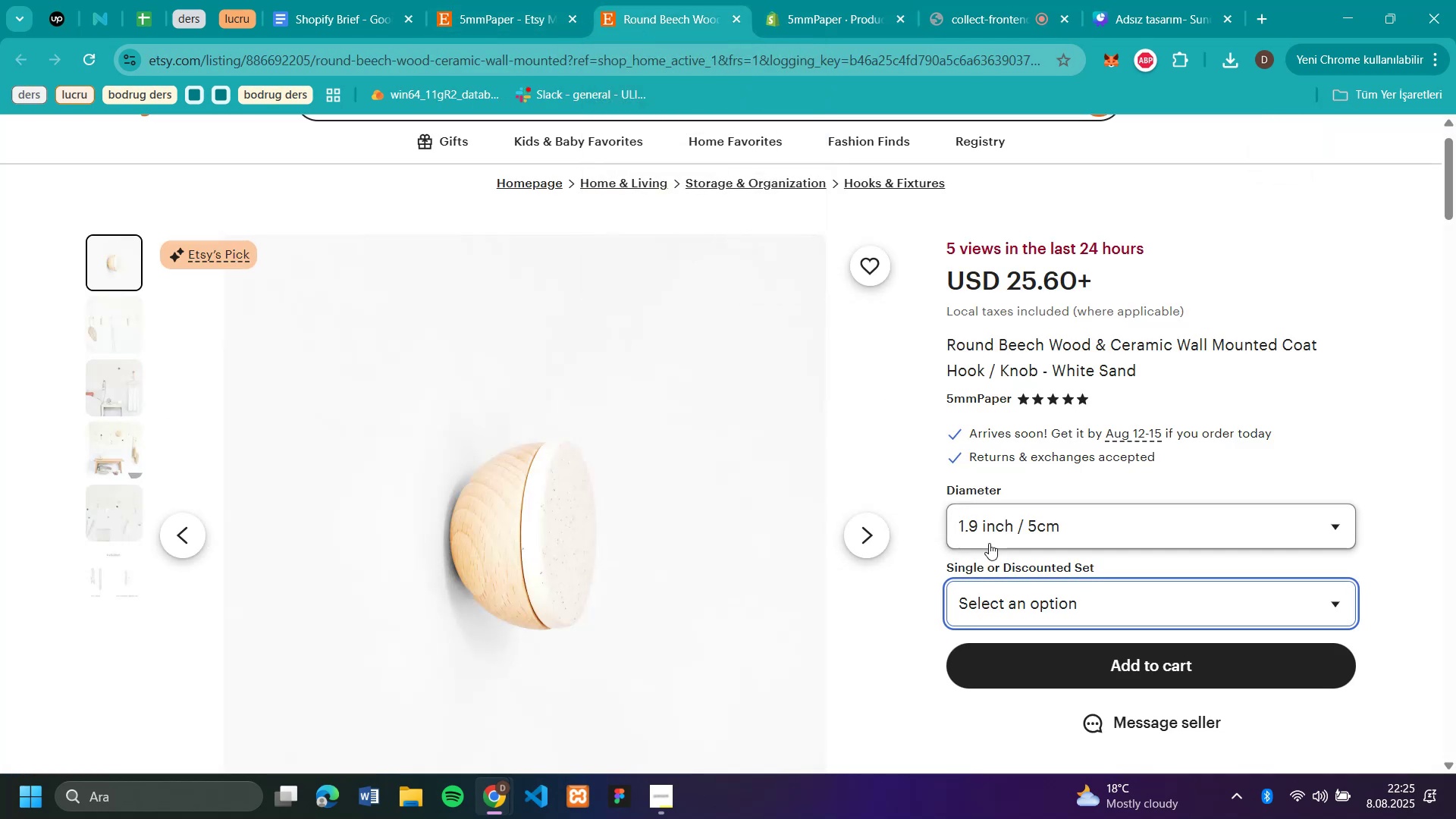 
left_click([997, 524])
 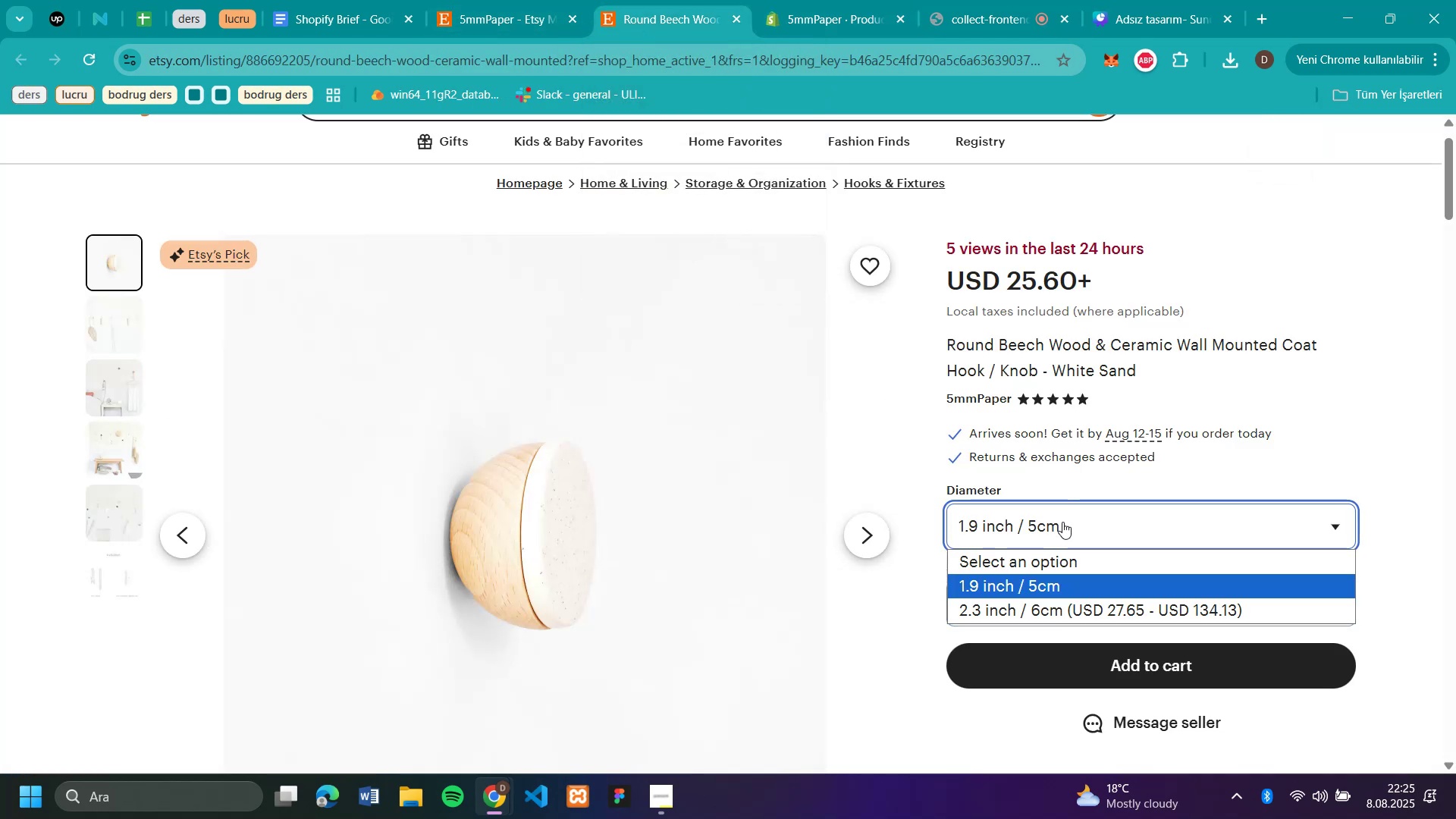 
left_click([1132, 456])
 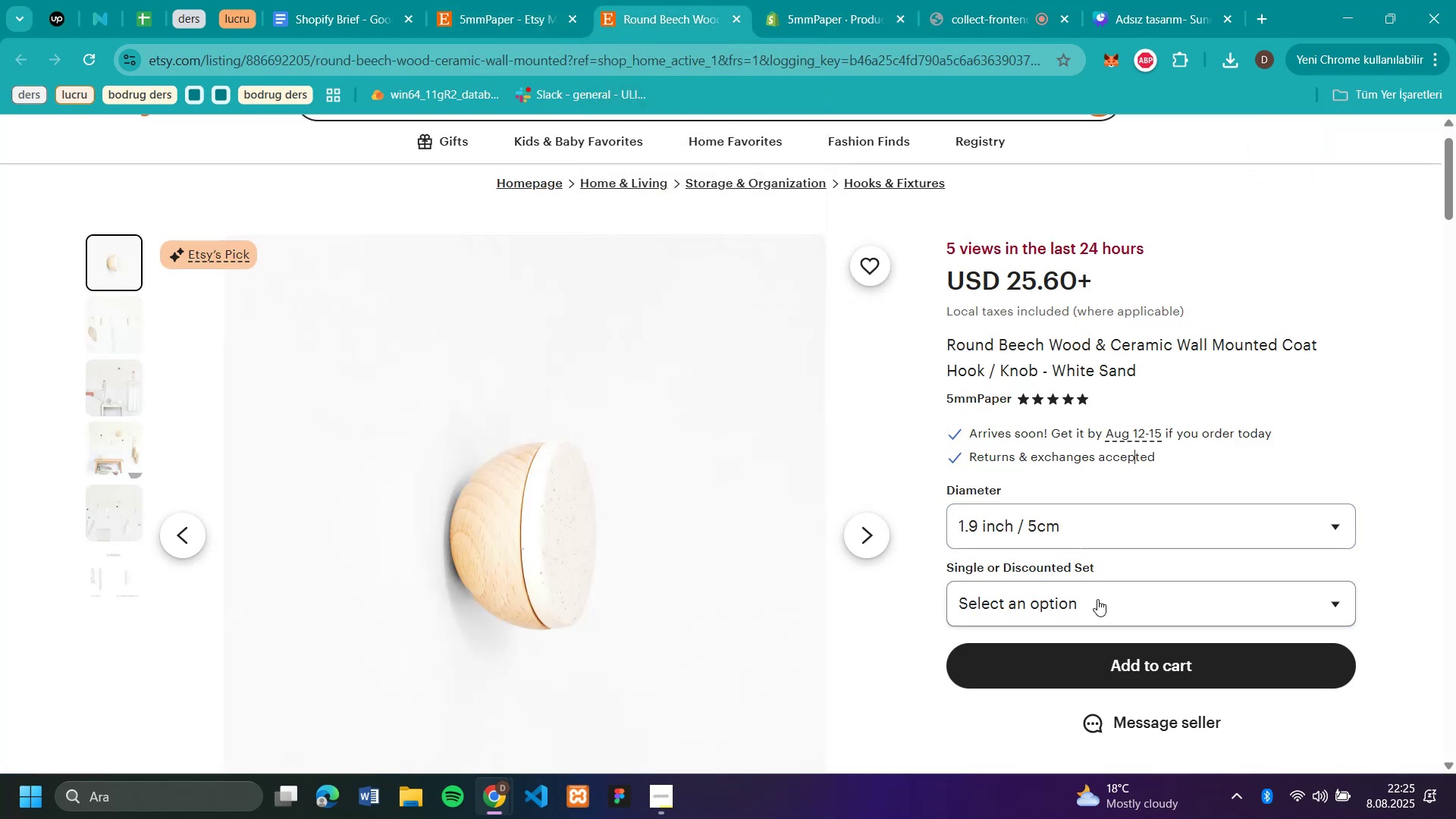 
left_click([1096, 598])
 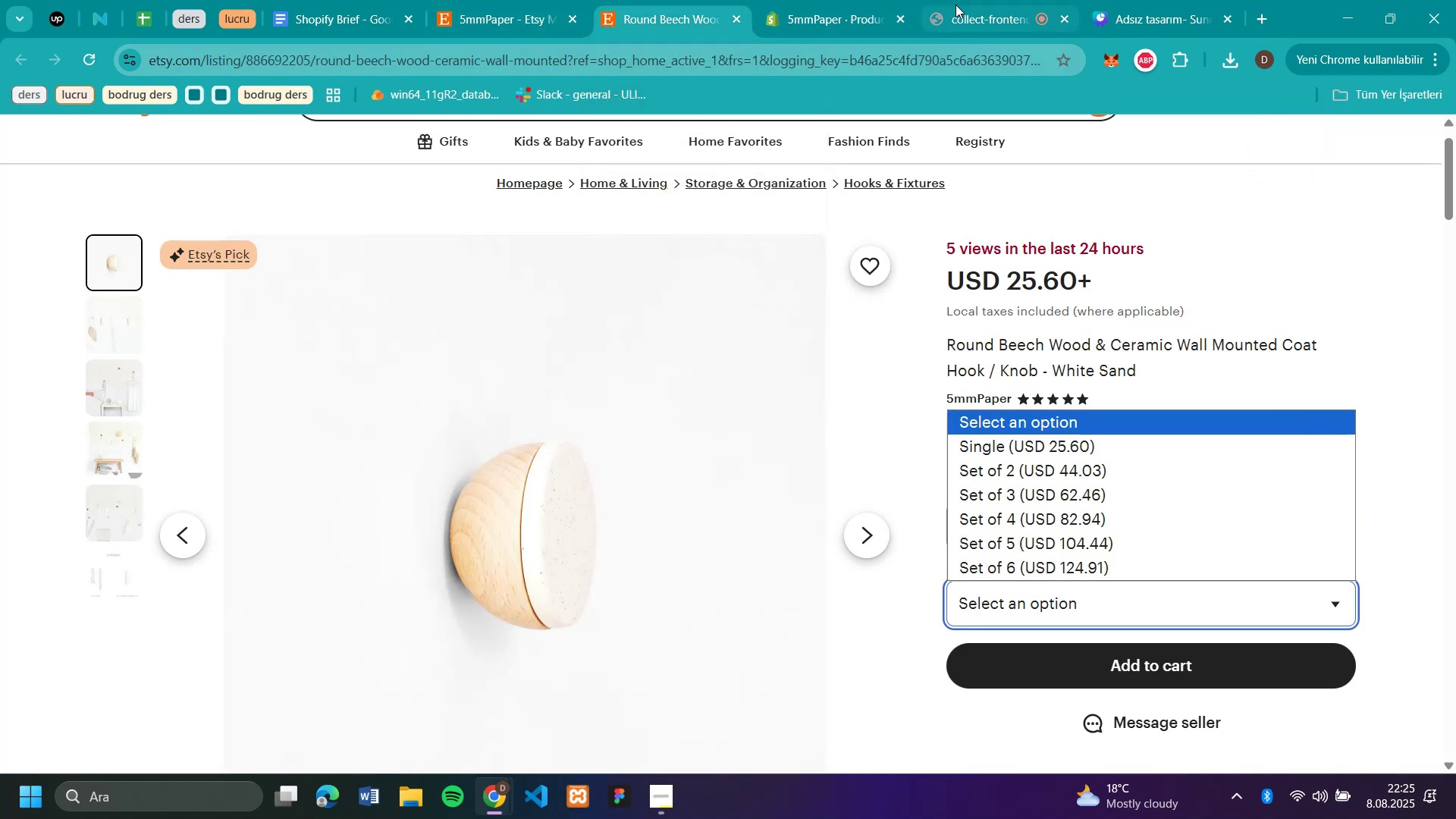 
left_click([802, 14])
 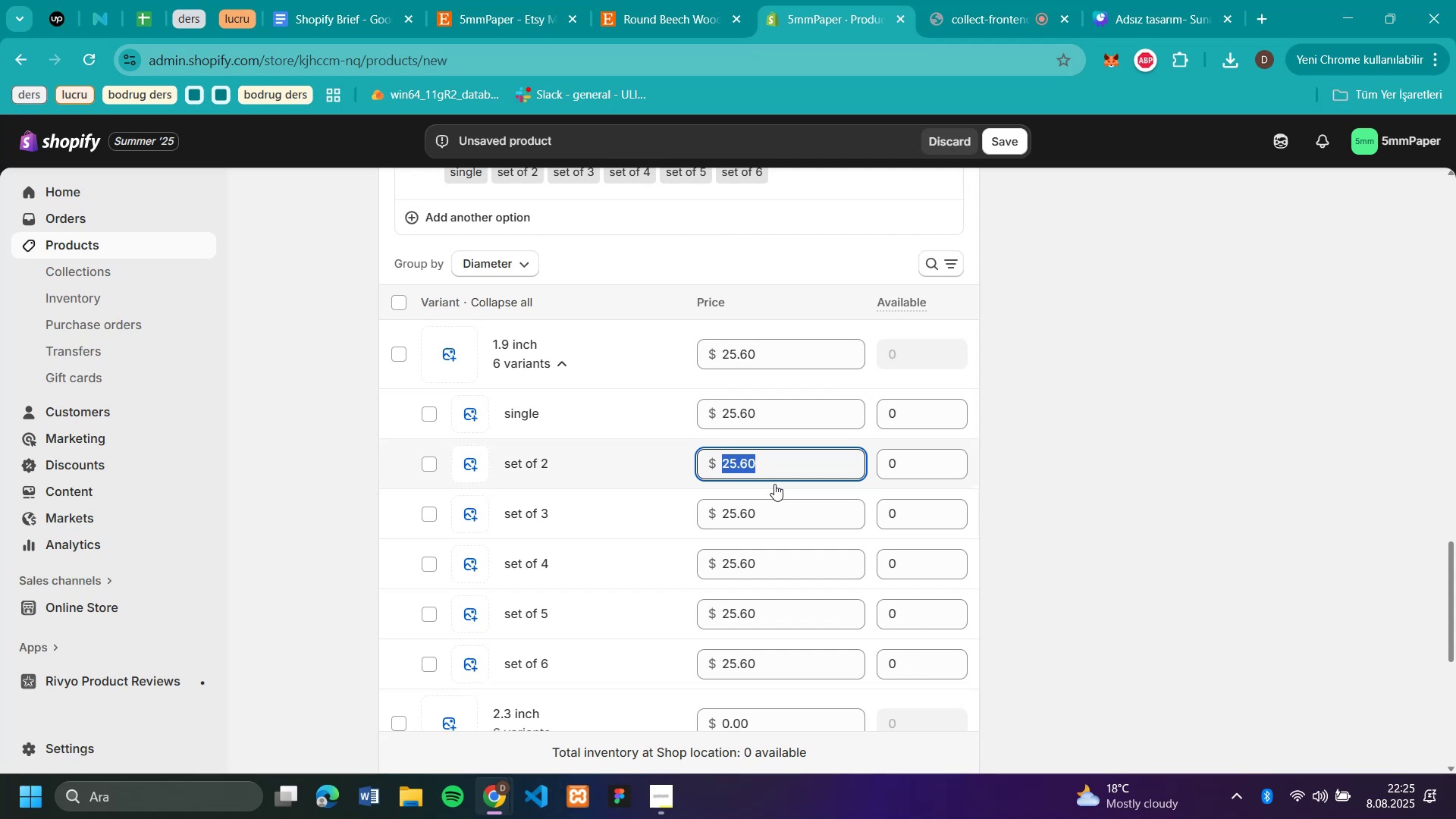 
type(44.03)
 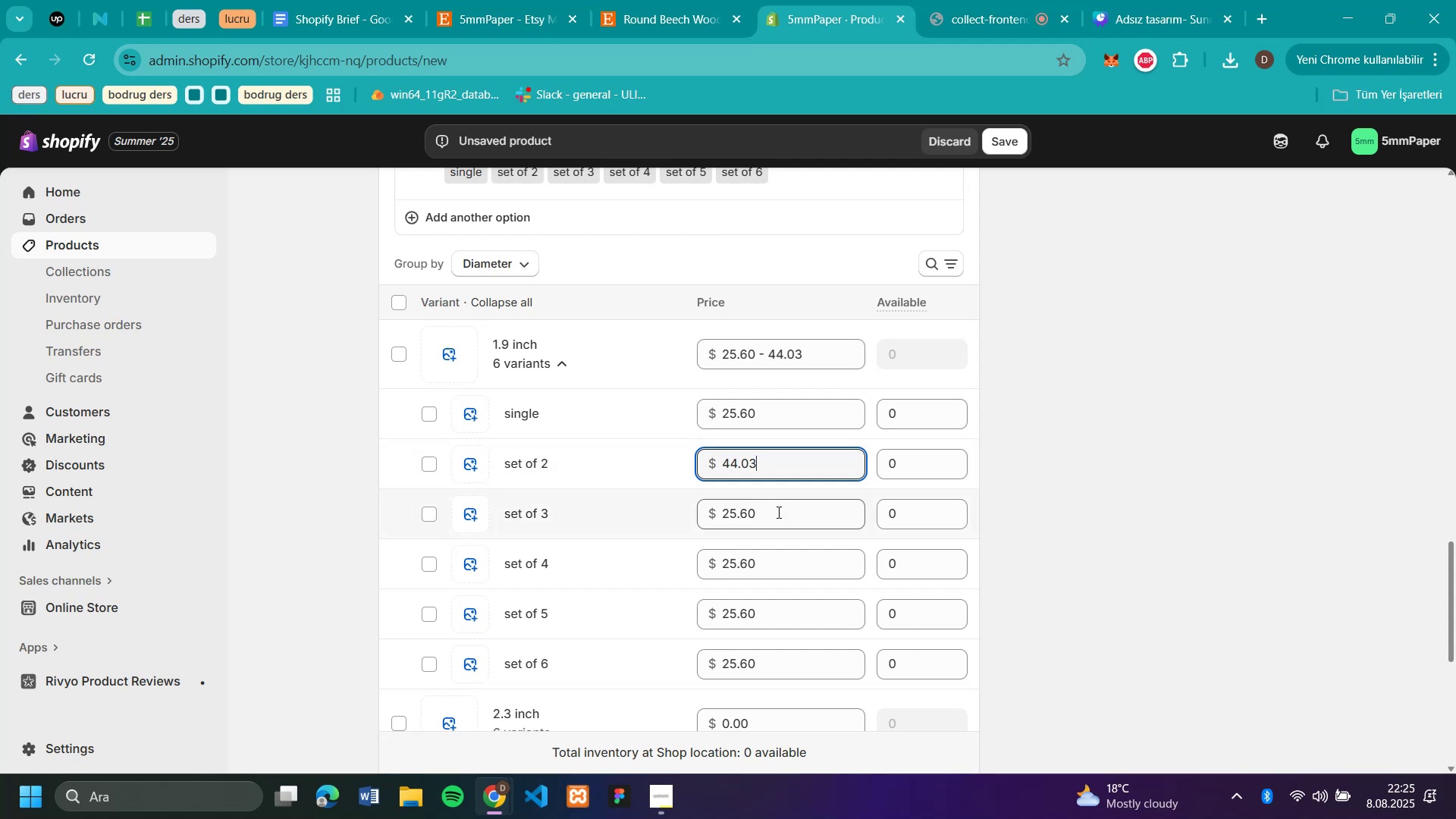 
left_click([778, 516])
 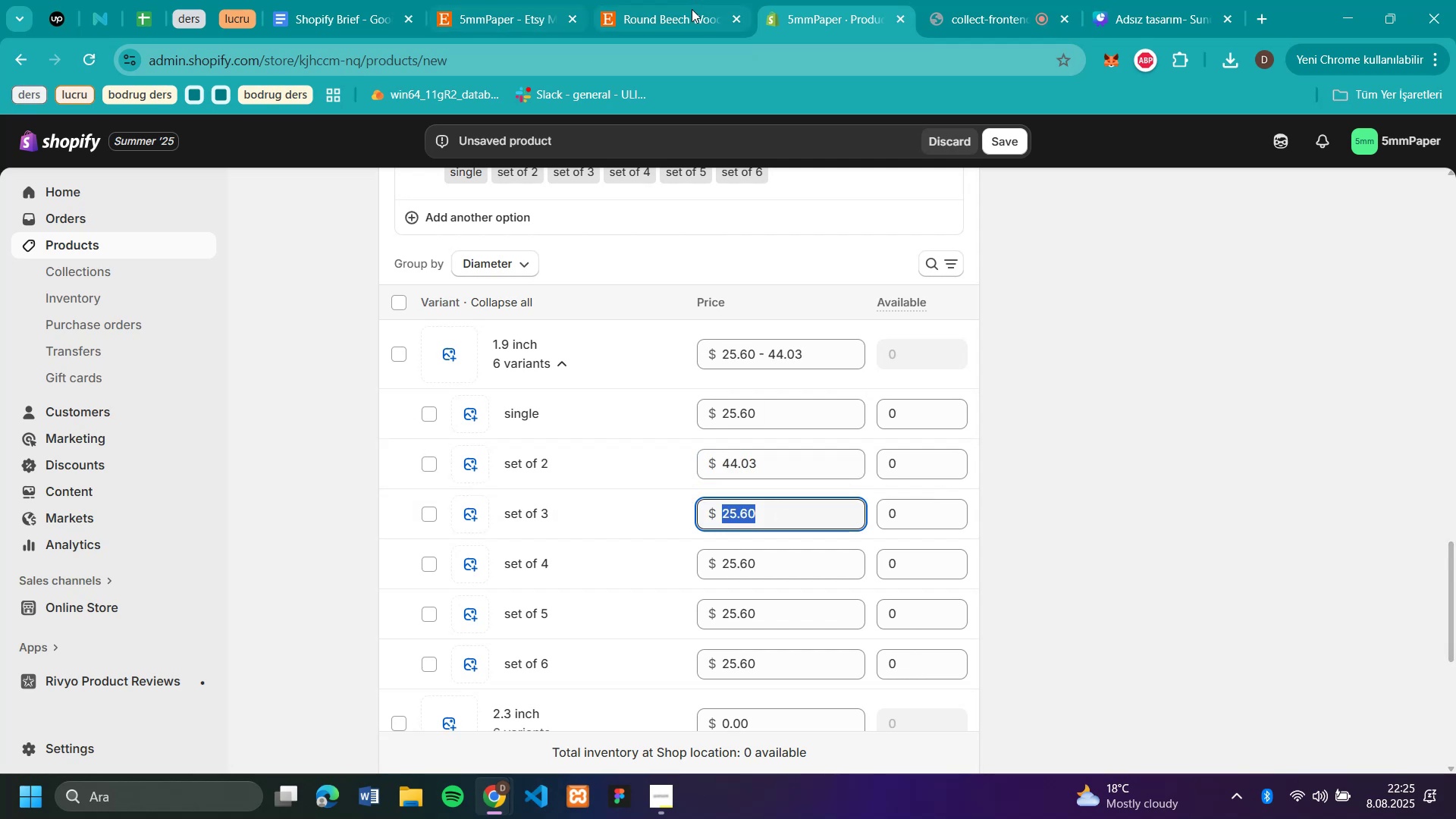 
left_click([695, 12])
 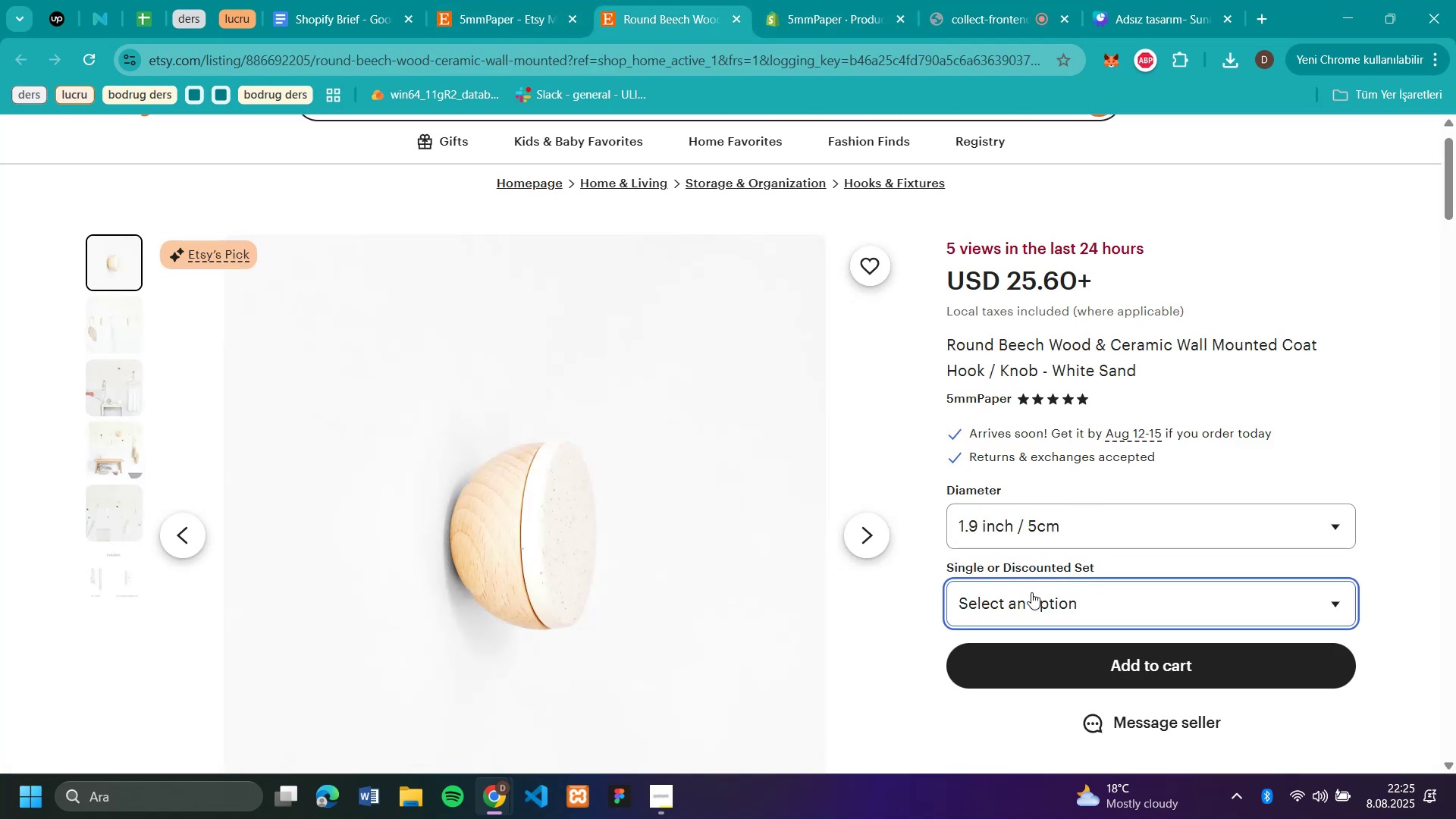 
left_click([1031, 592])
 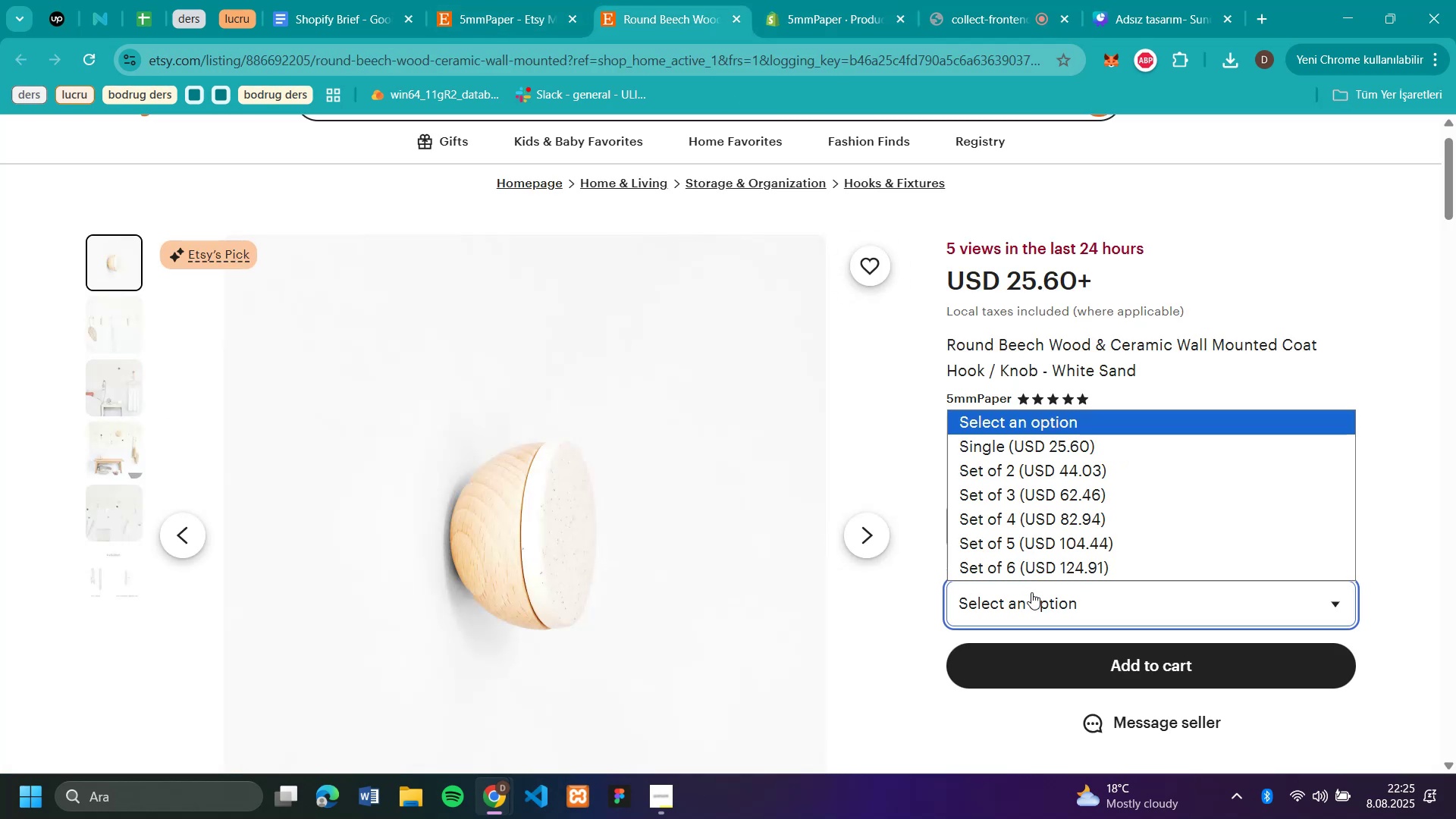 
left_click([1031, 592])
 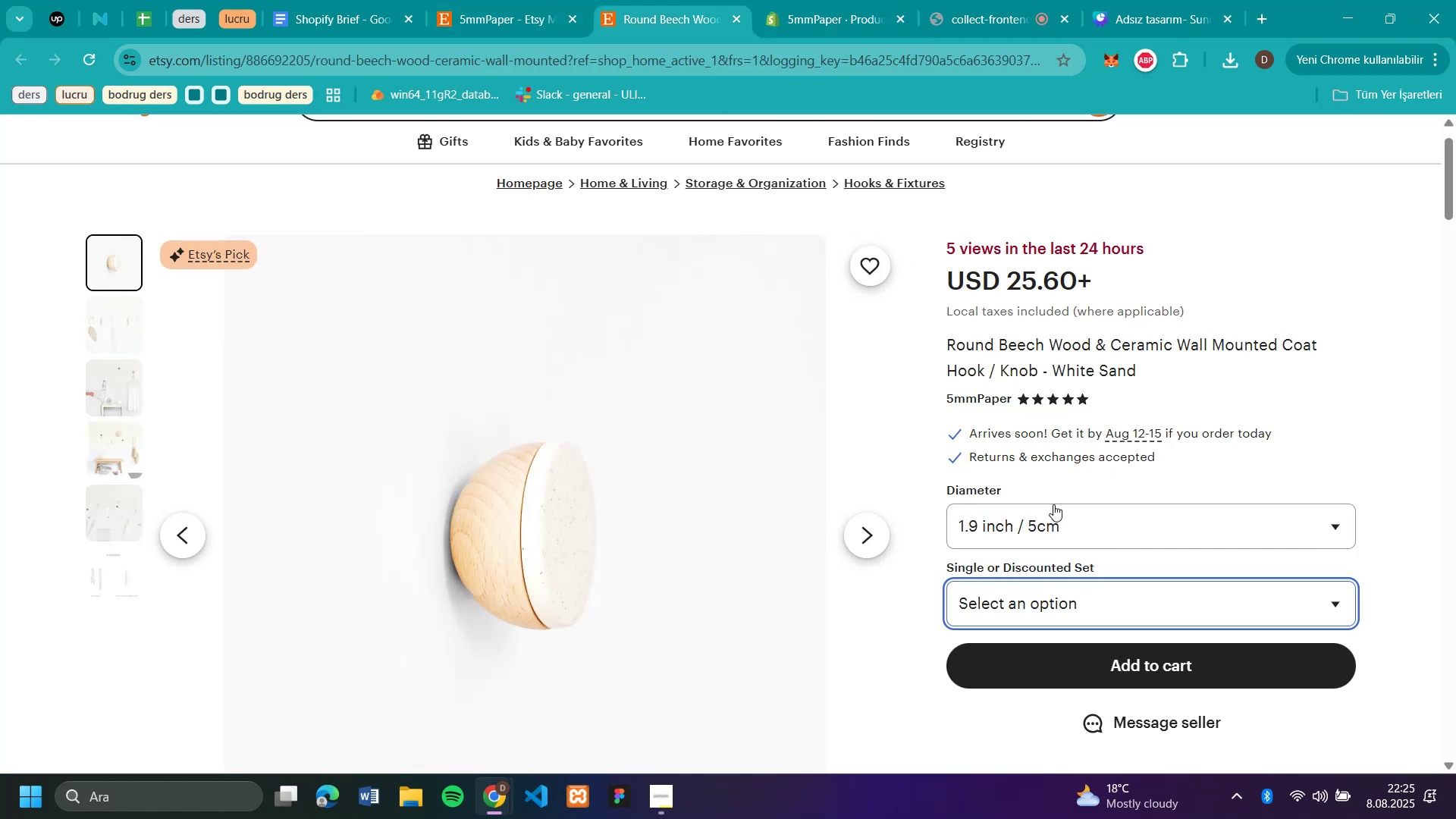 
scroll: coordinate [1078, 448], scroll_direction: down, amount: 2.0
 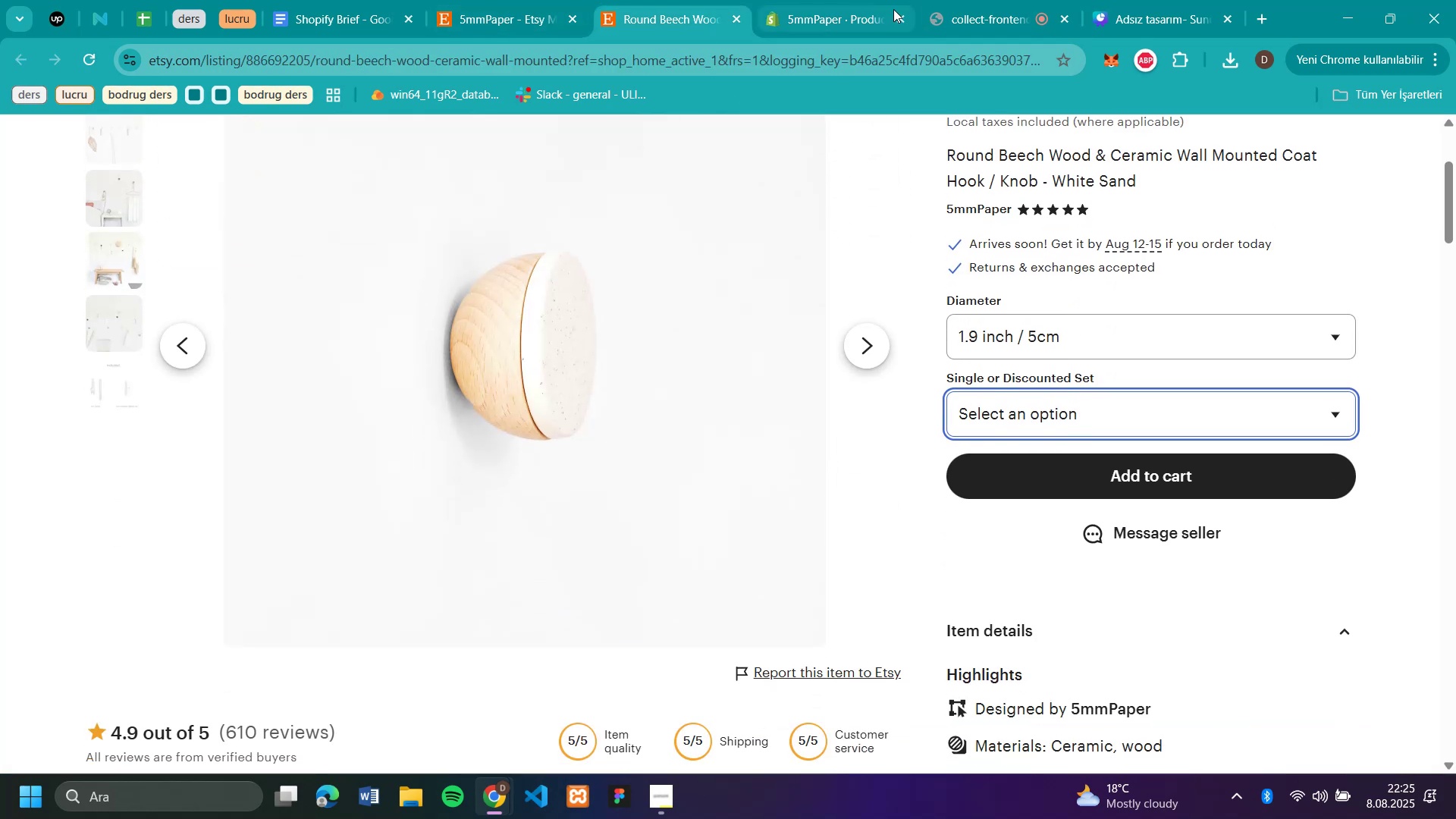 
left_click([825, 14])
 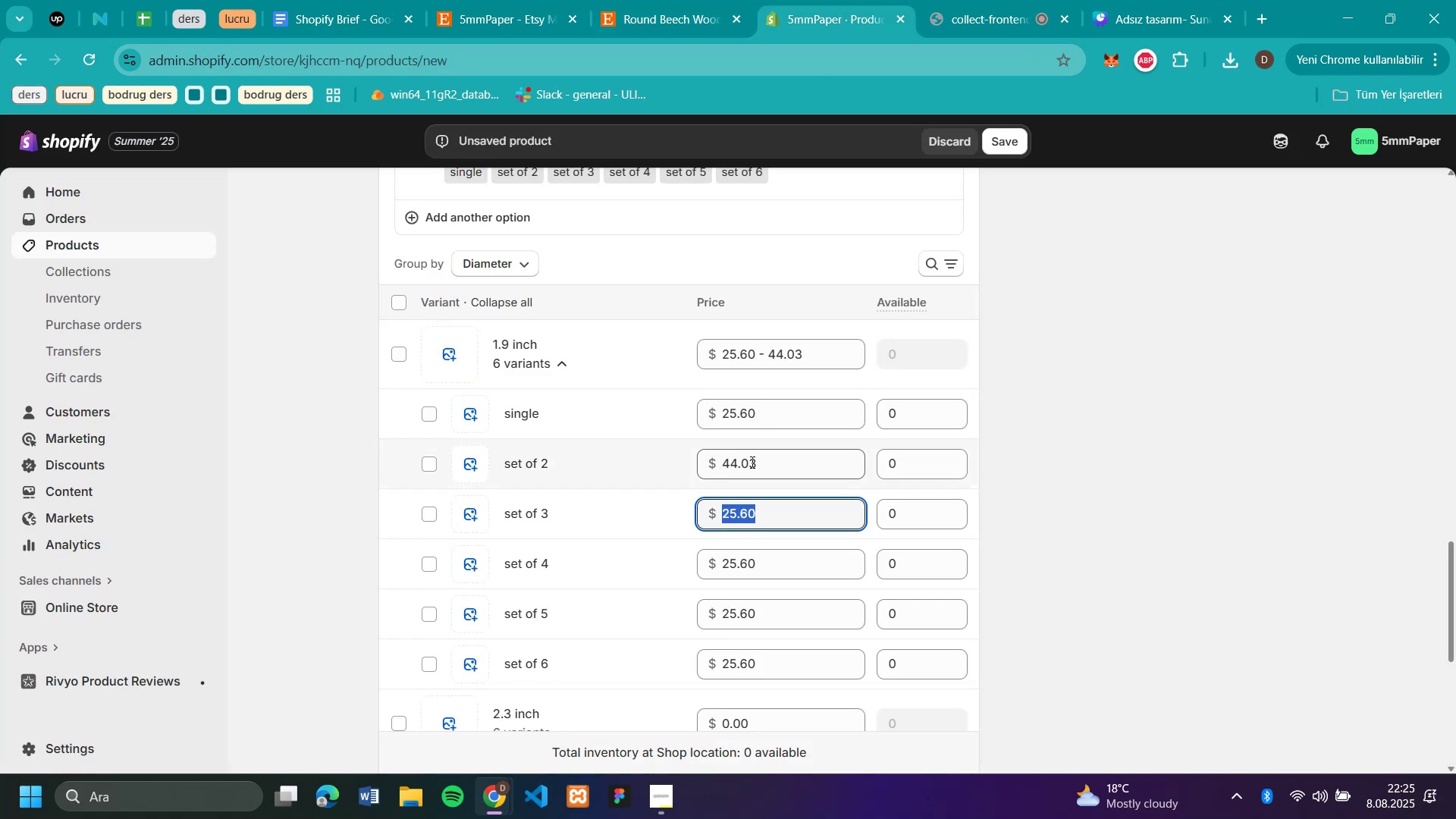 
type(62.46)
 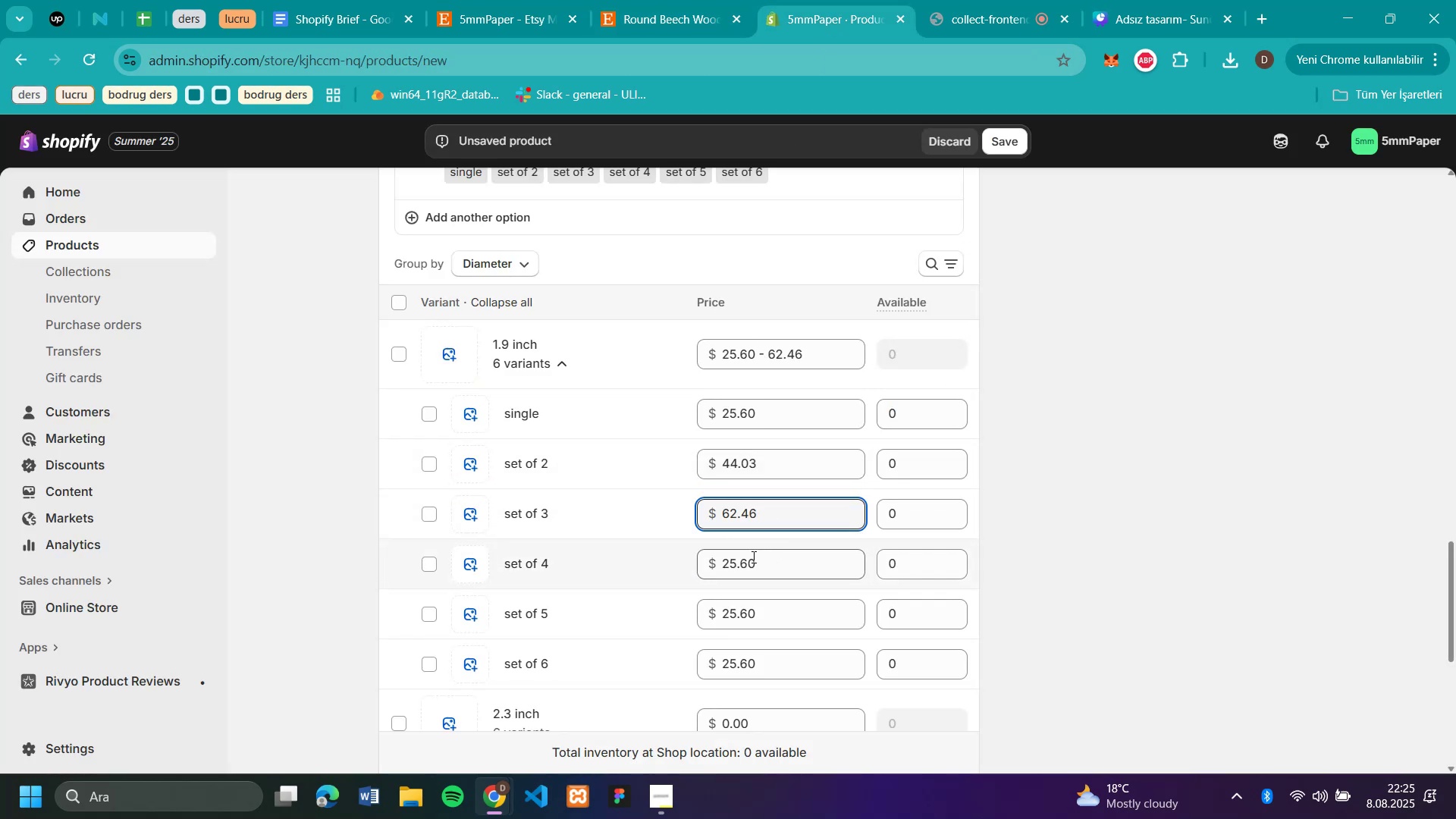 
left_click([748, 558])
 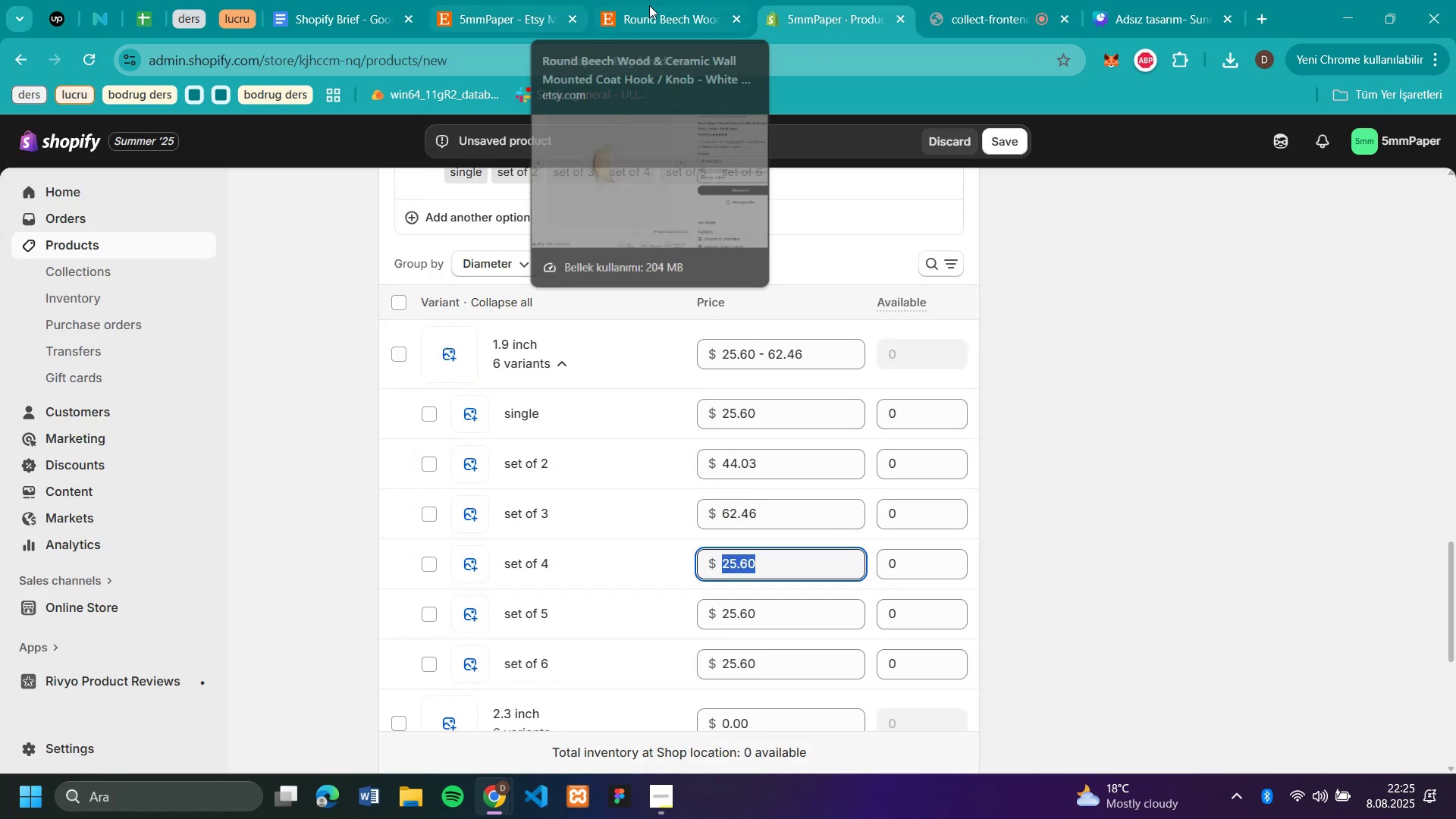 
left_click([661, 15])
 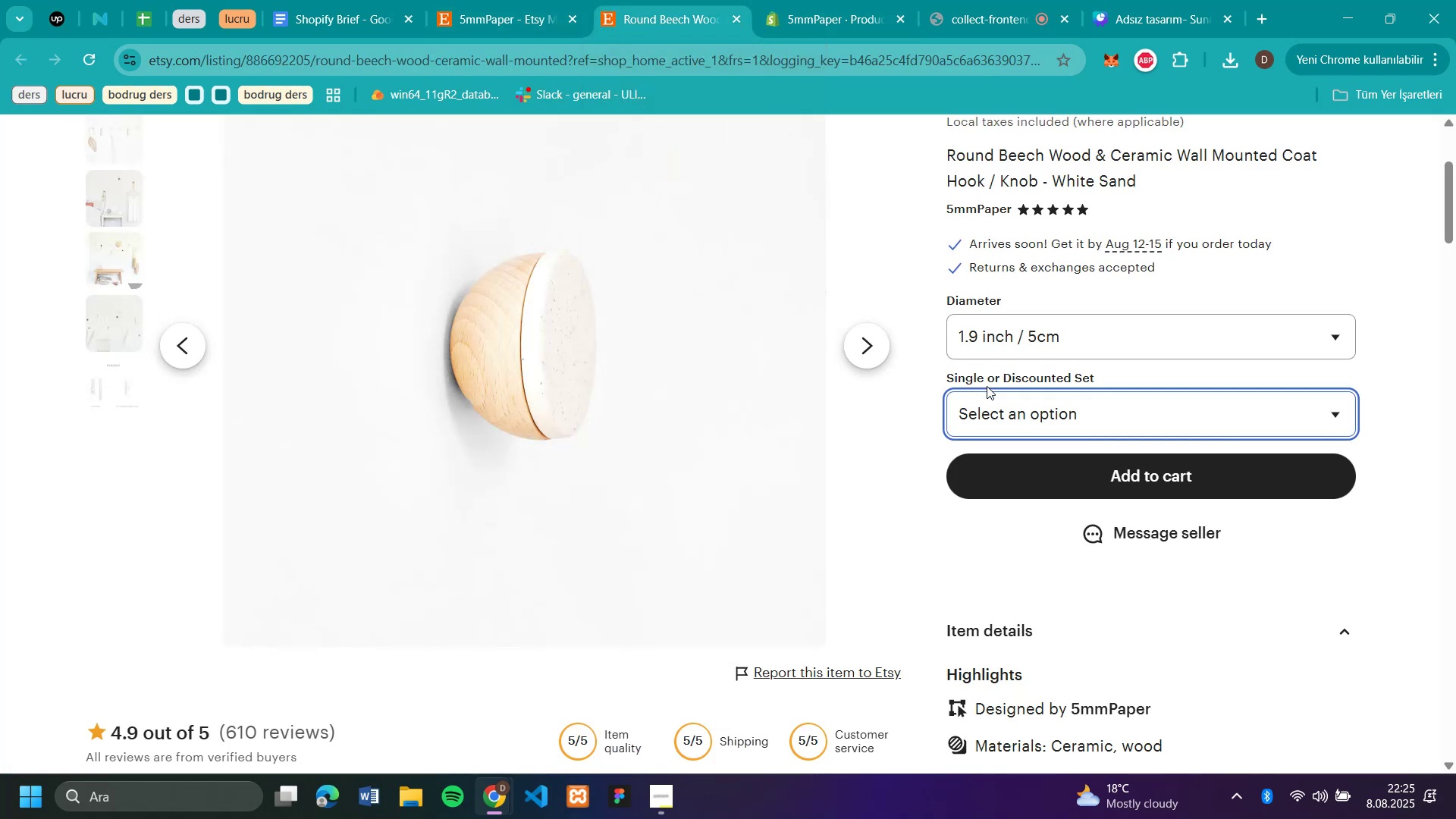 
left_click([993, 408])
 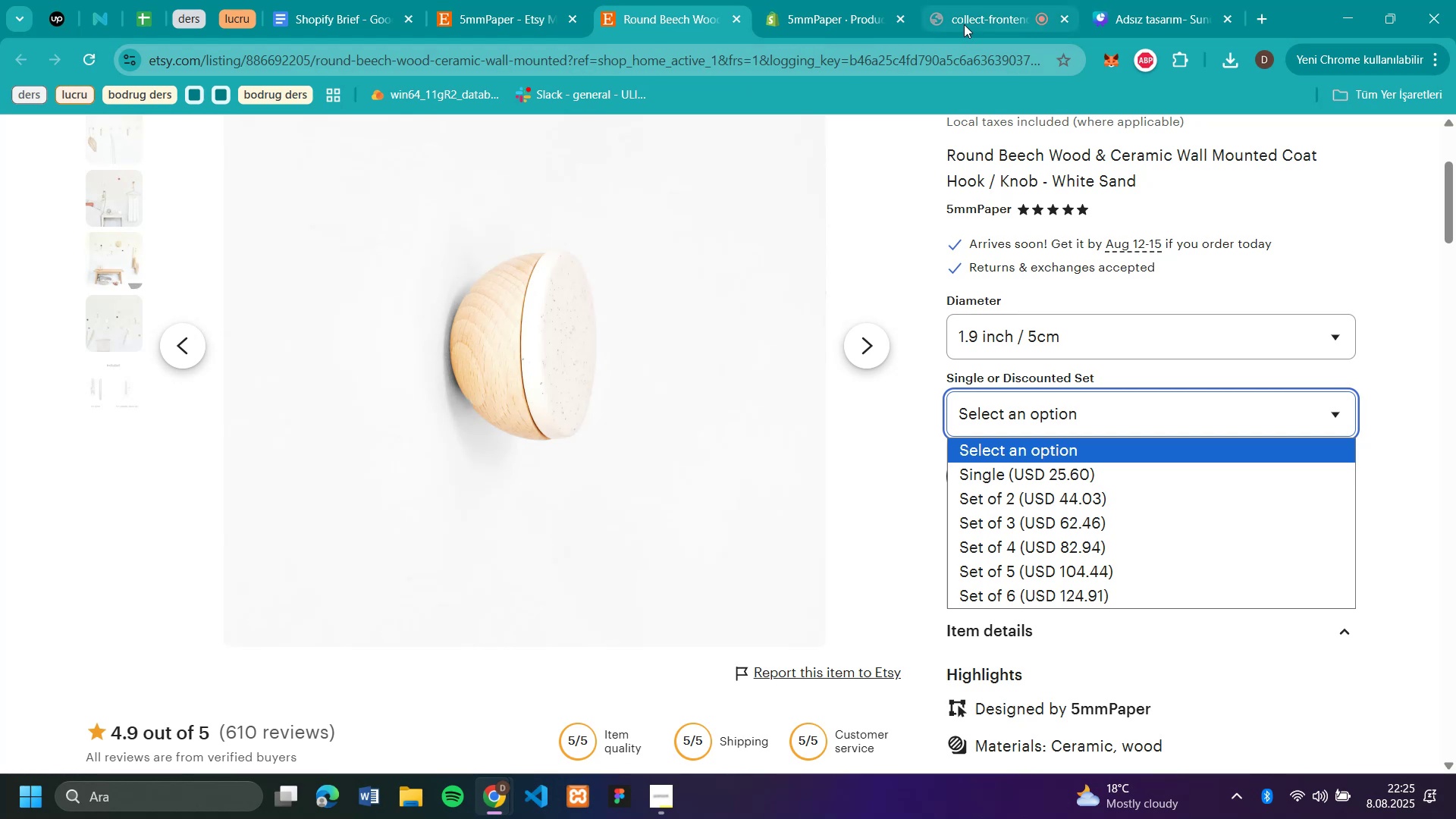 
left_click([847, 22])
 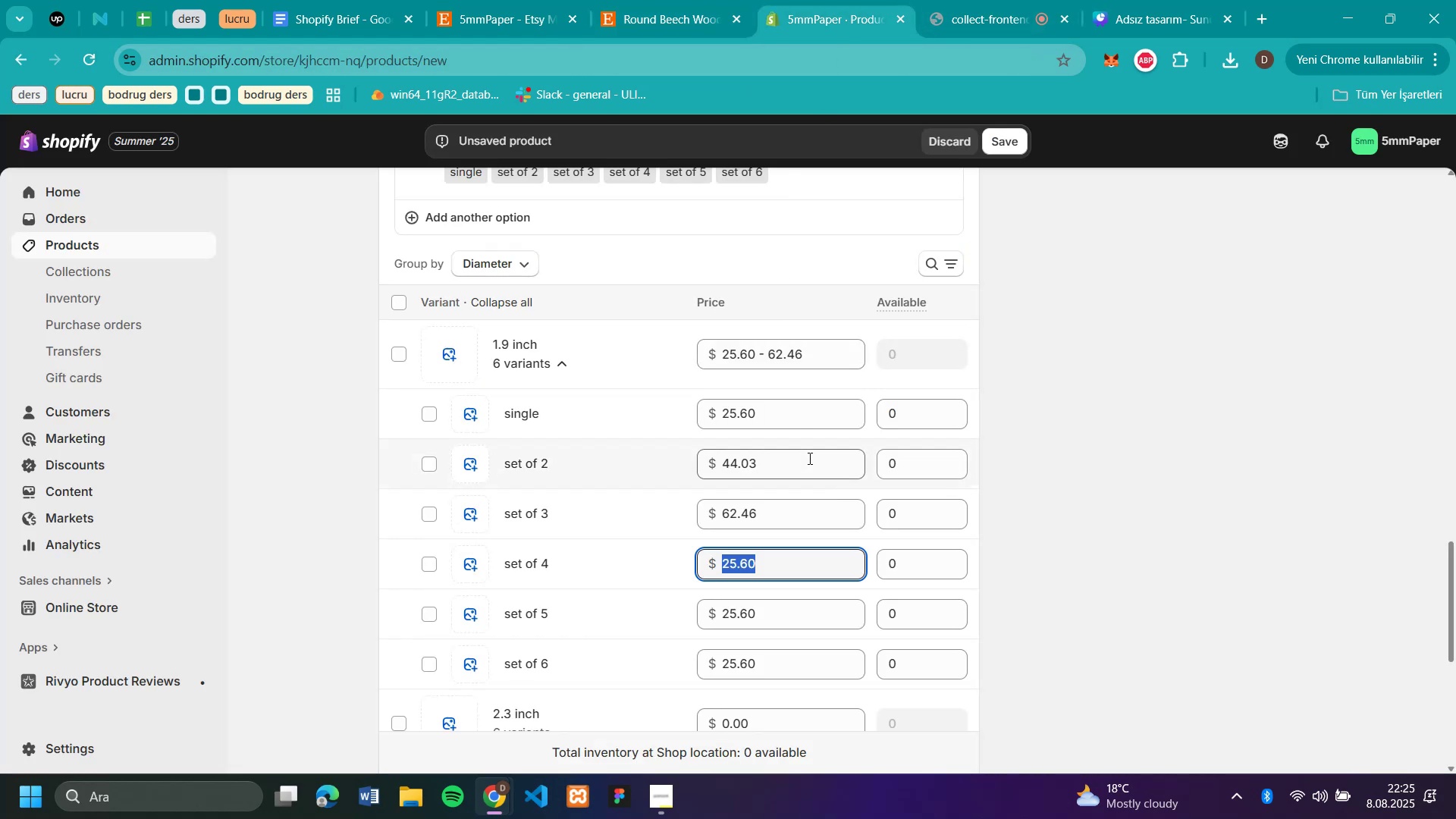 
type(82.94)
 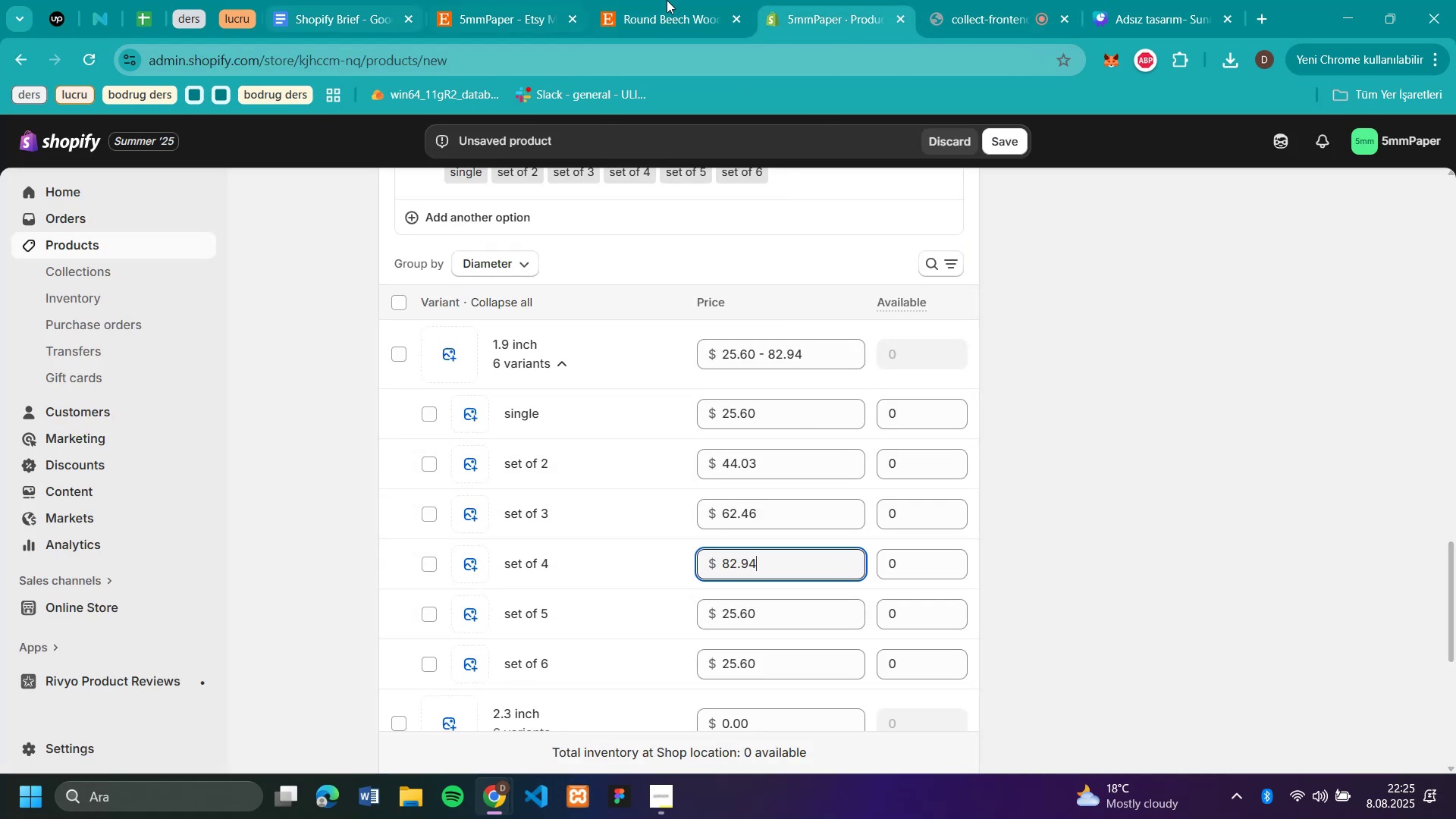 
left_click([678, 8])
 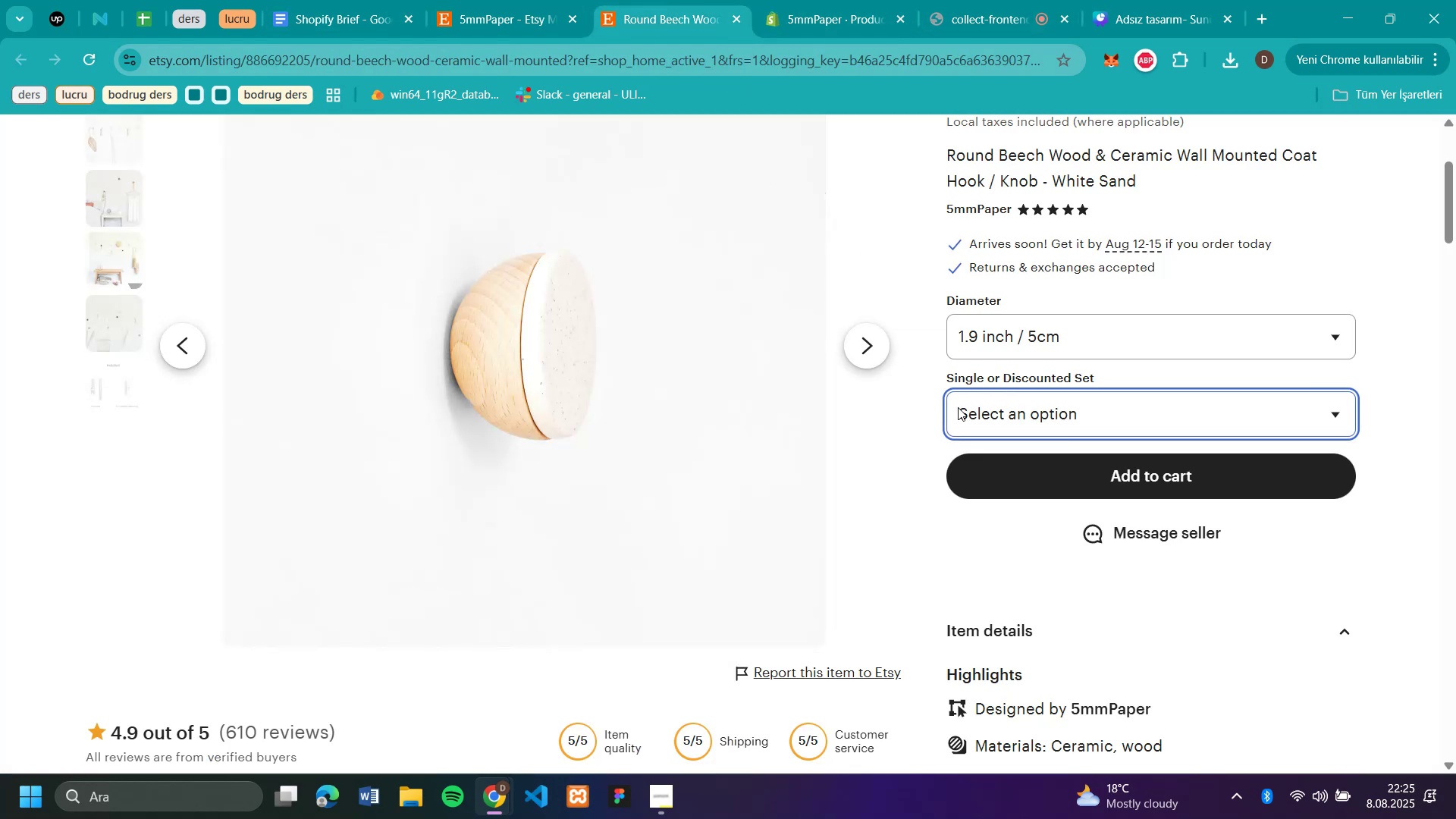 
left_click([970, 413])
 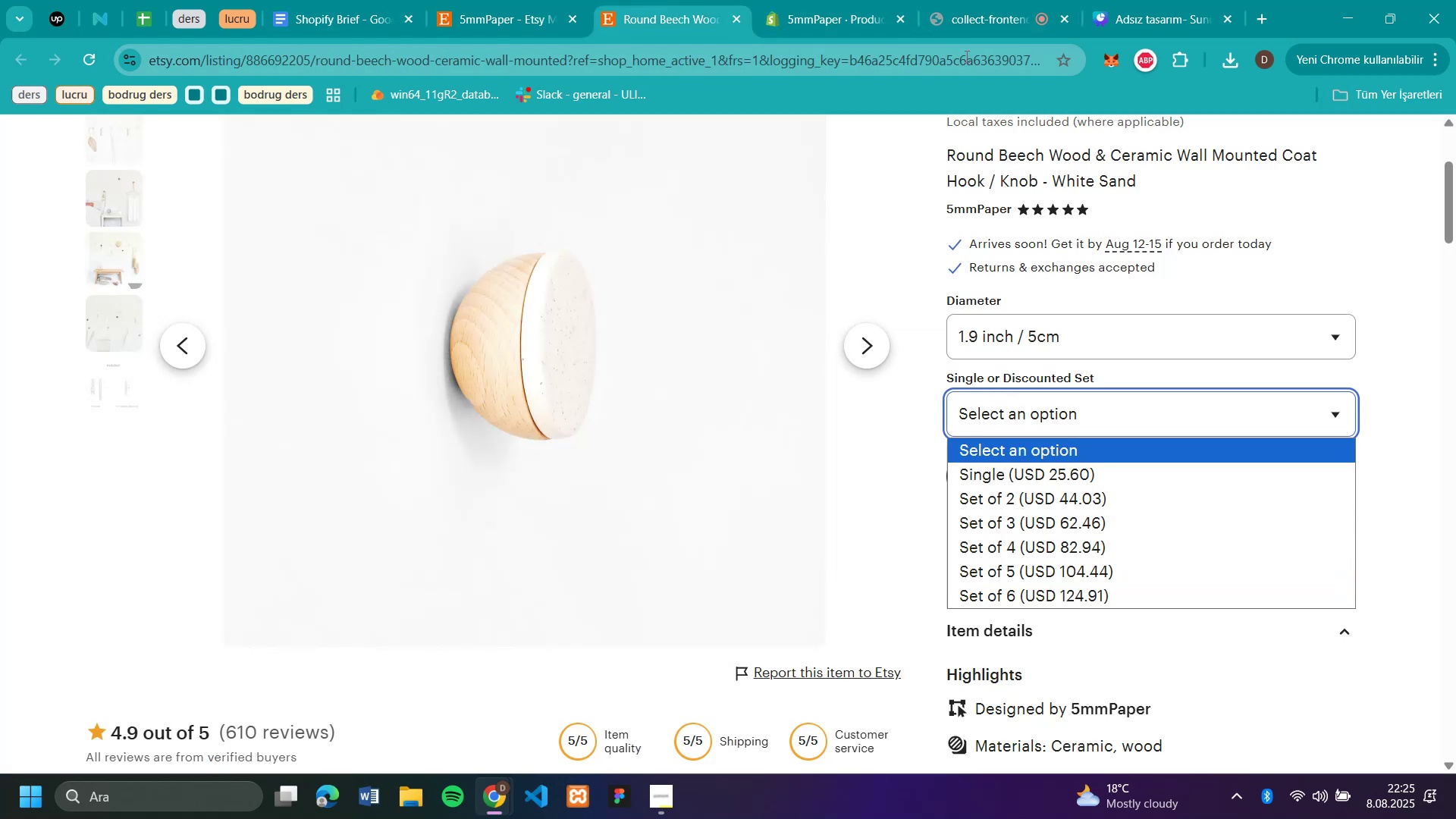 
left_click([825, 12])
 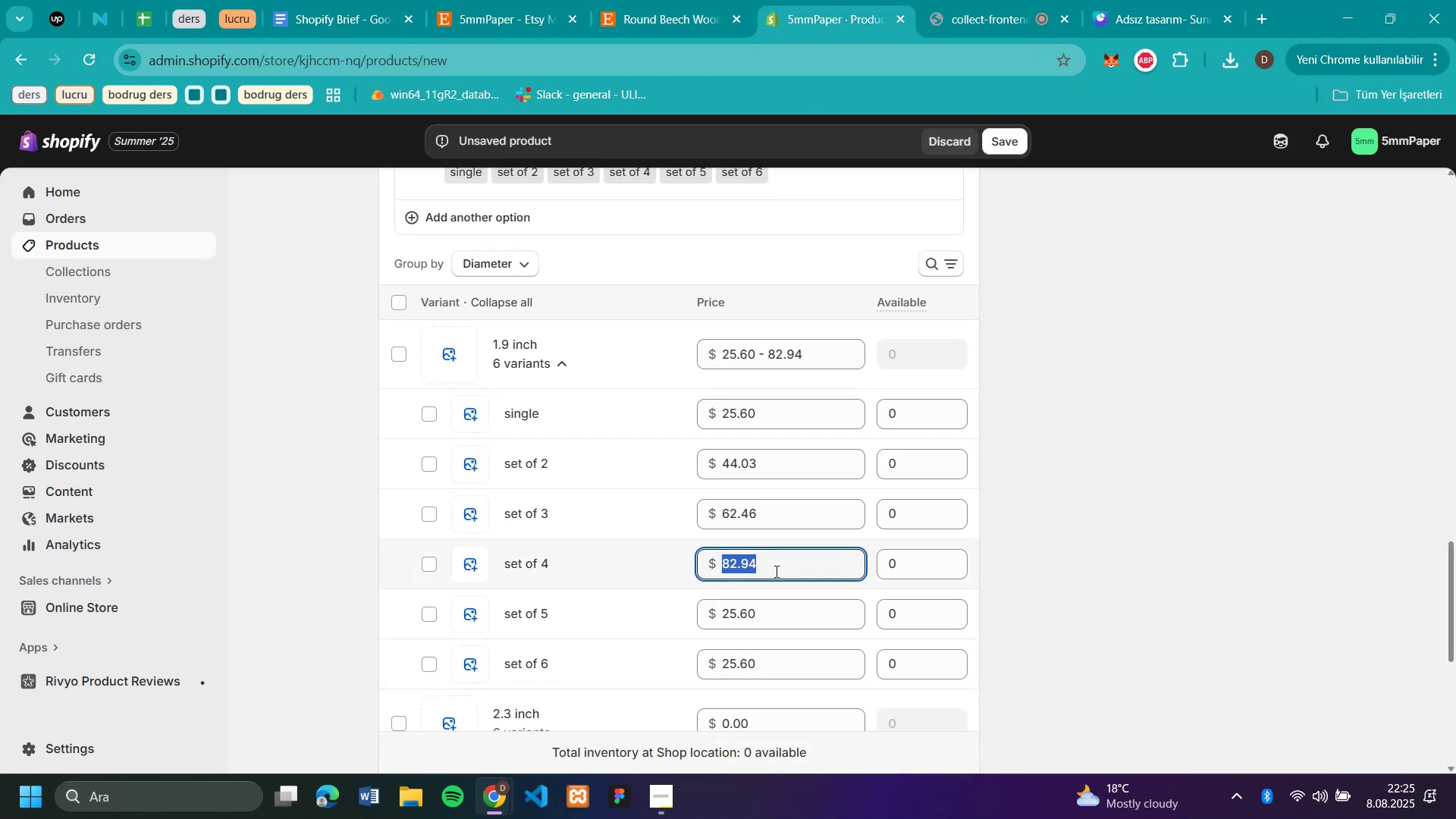 
type(104.44)
 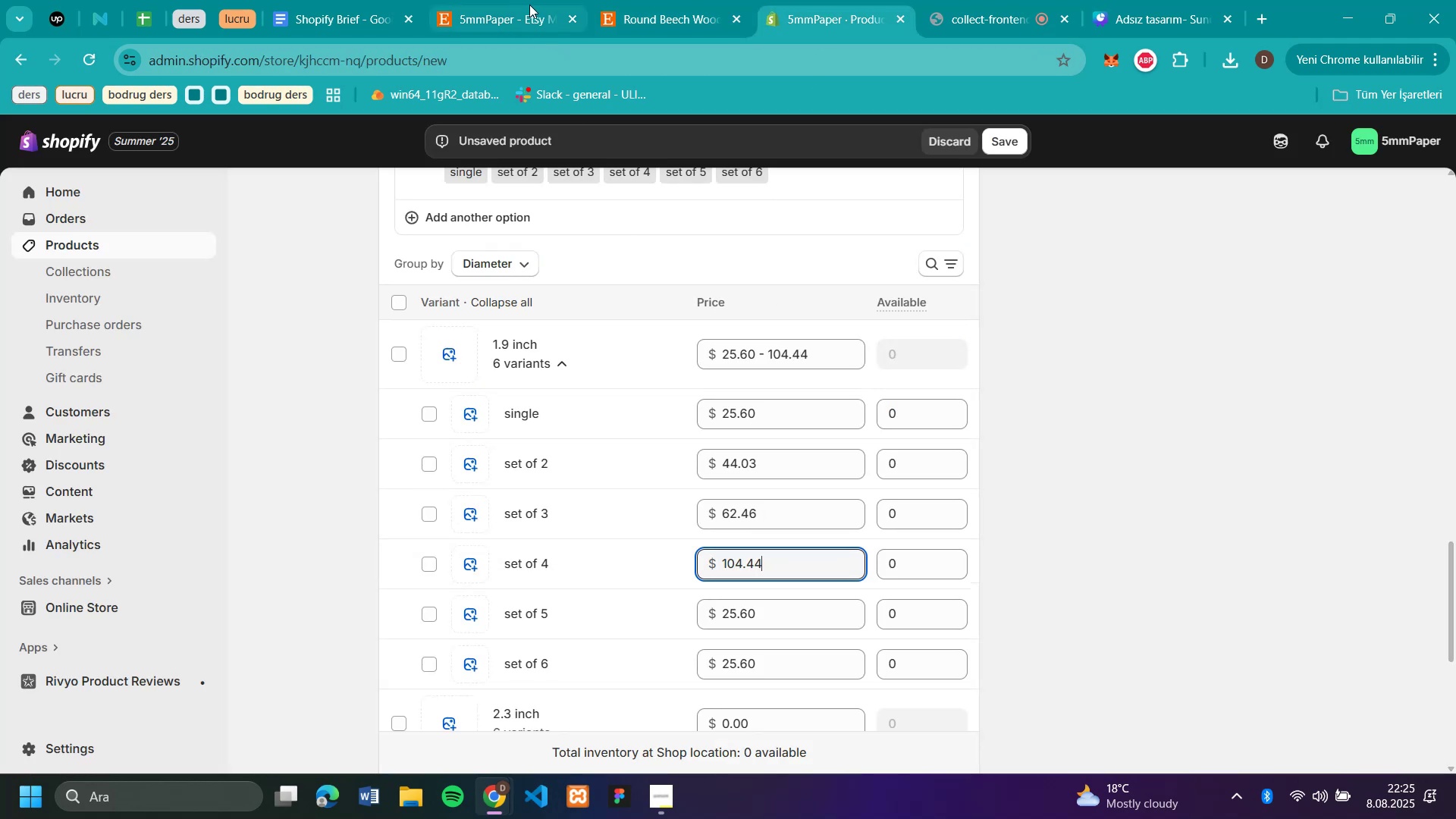 
left_click([690, 25])
 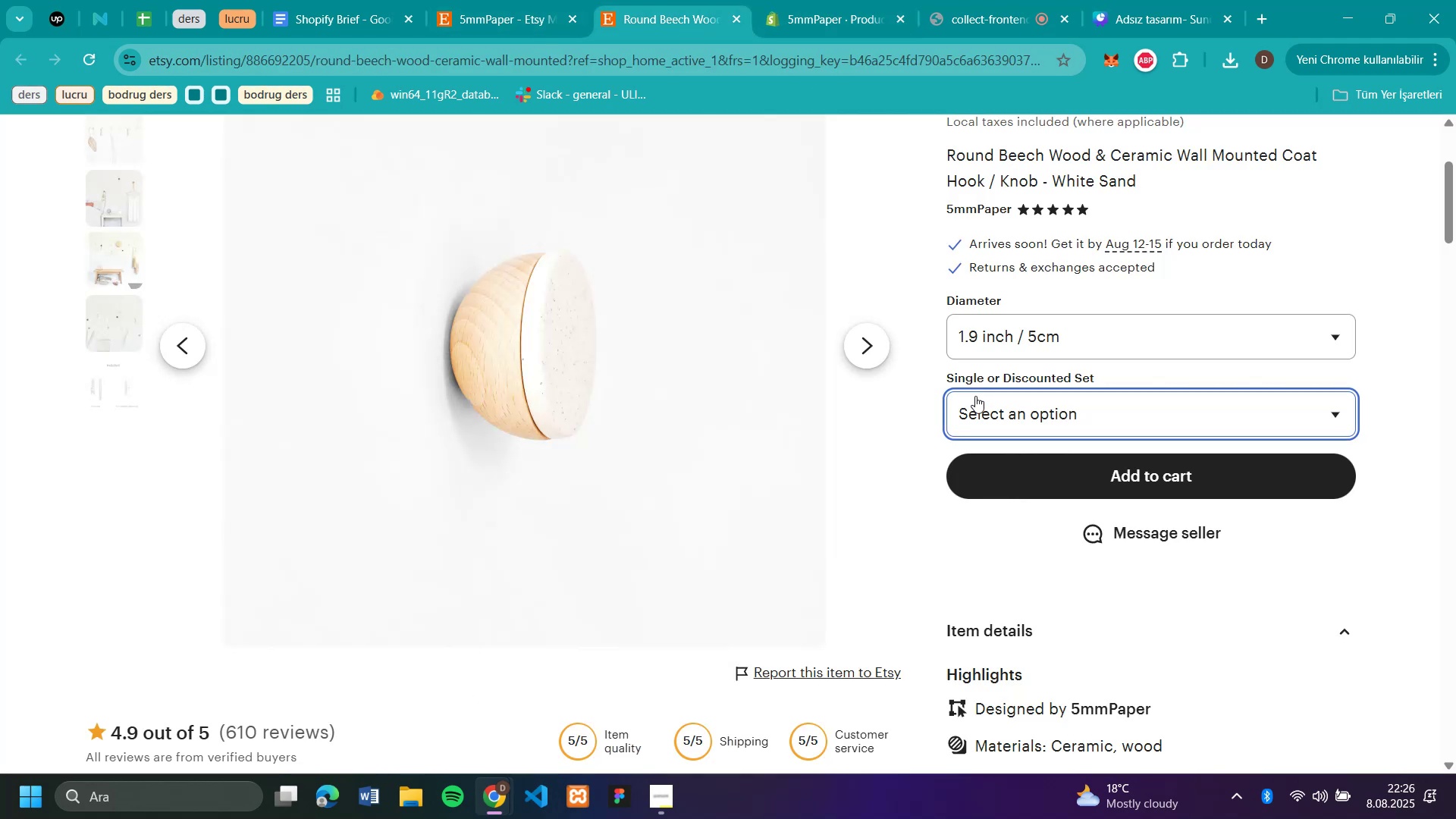 
left_click([984, 411])
 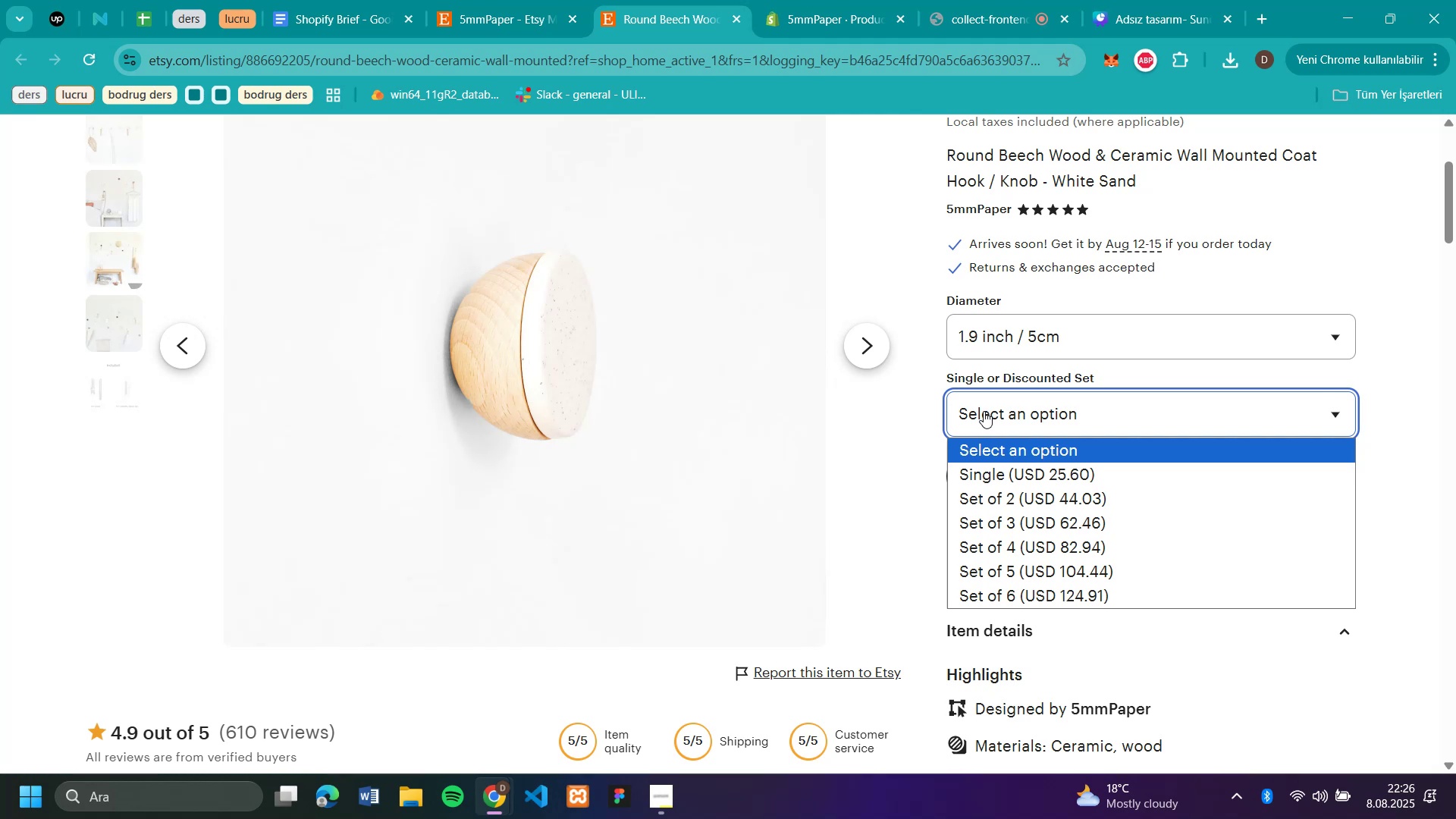 
wait(7.07)
 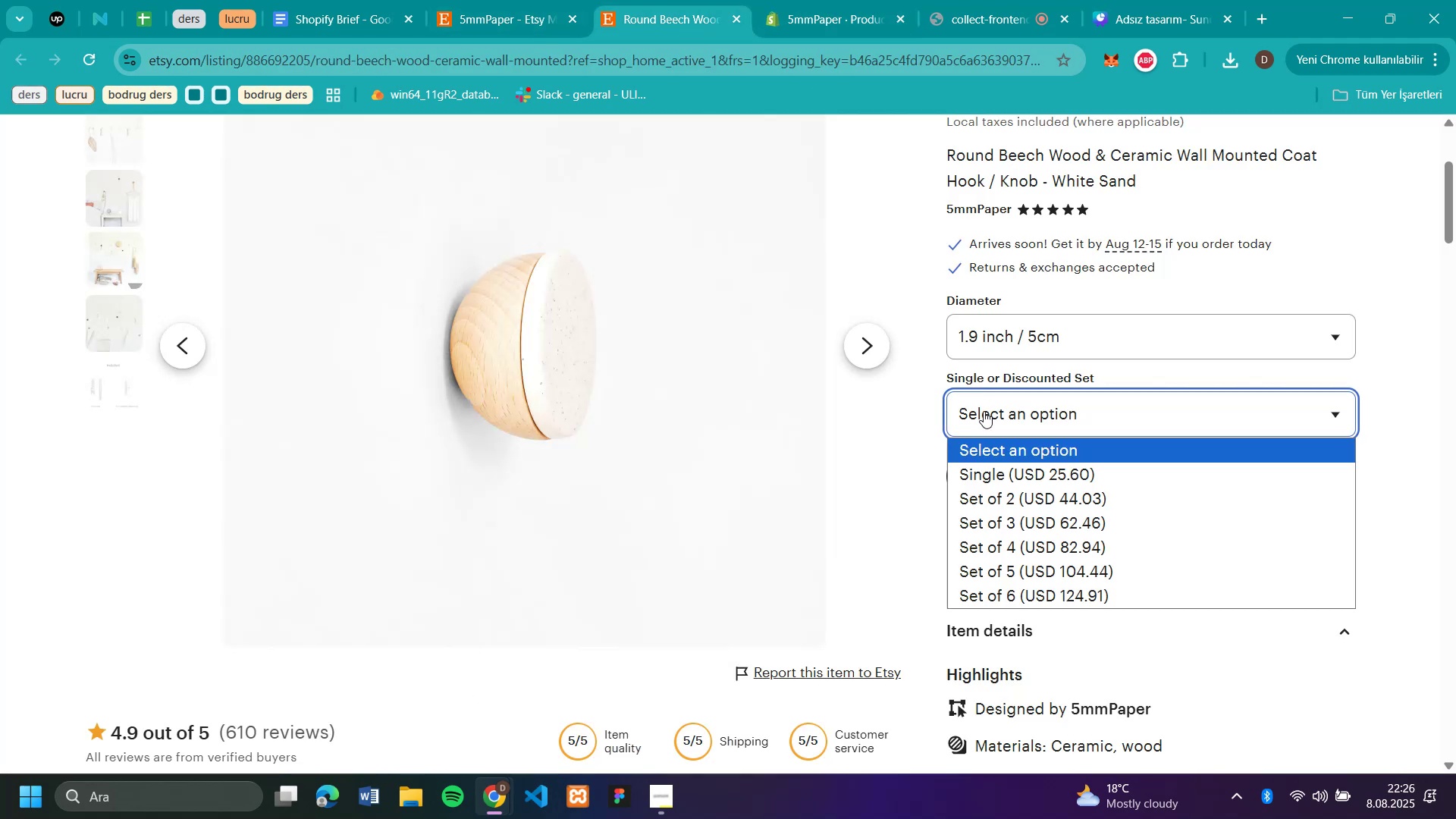 
left_click([813, 21])
 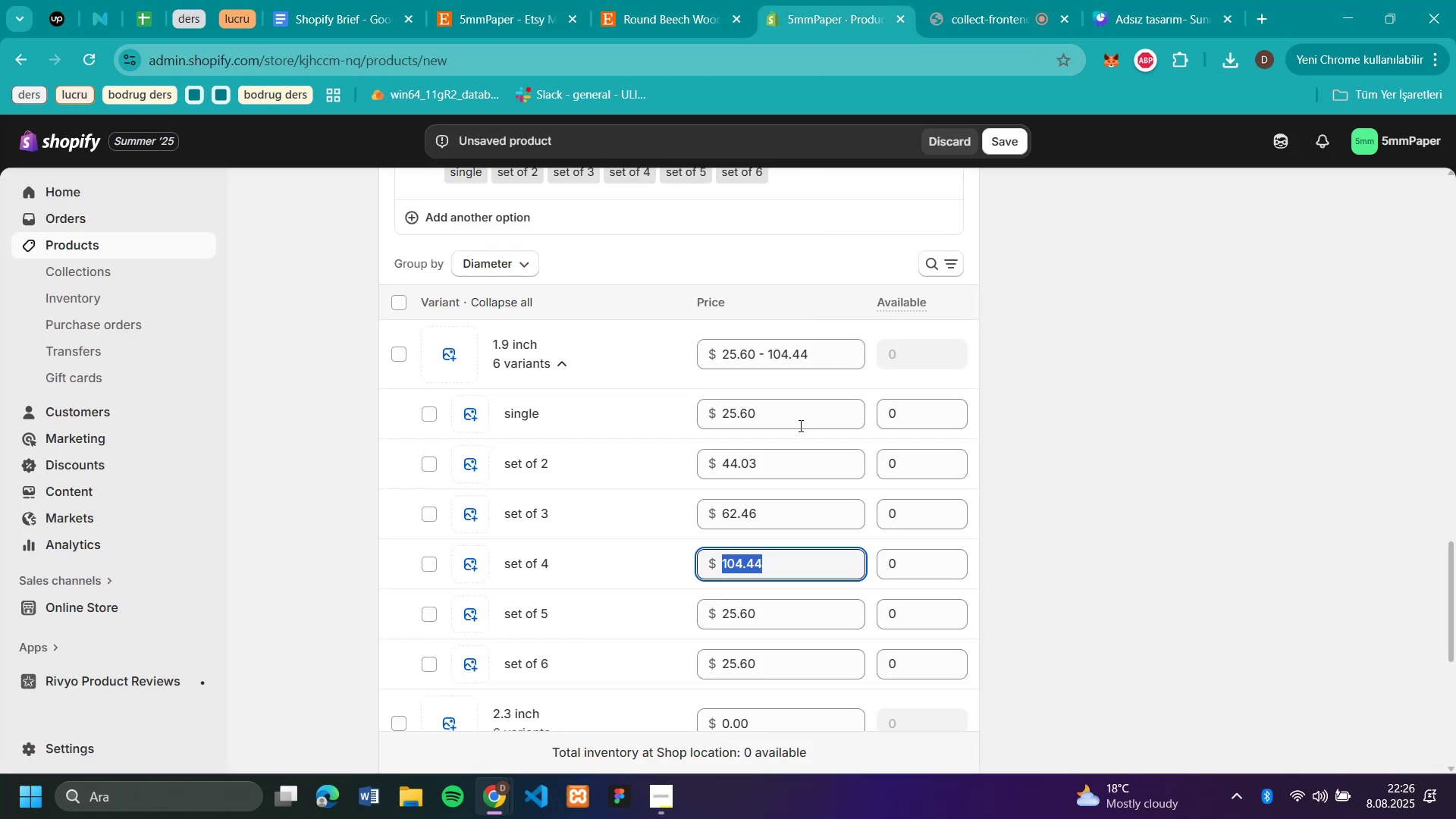 
left_click_drag(start_coordinate=[770, 566], to_coordinate=[736, 566])
 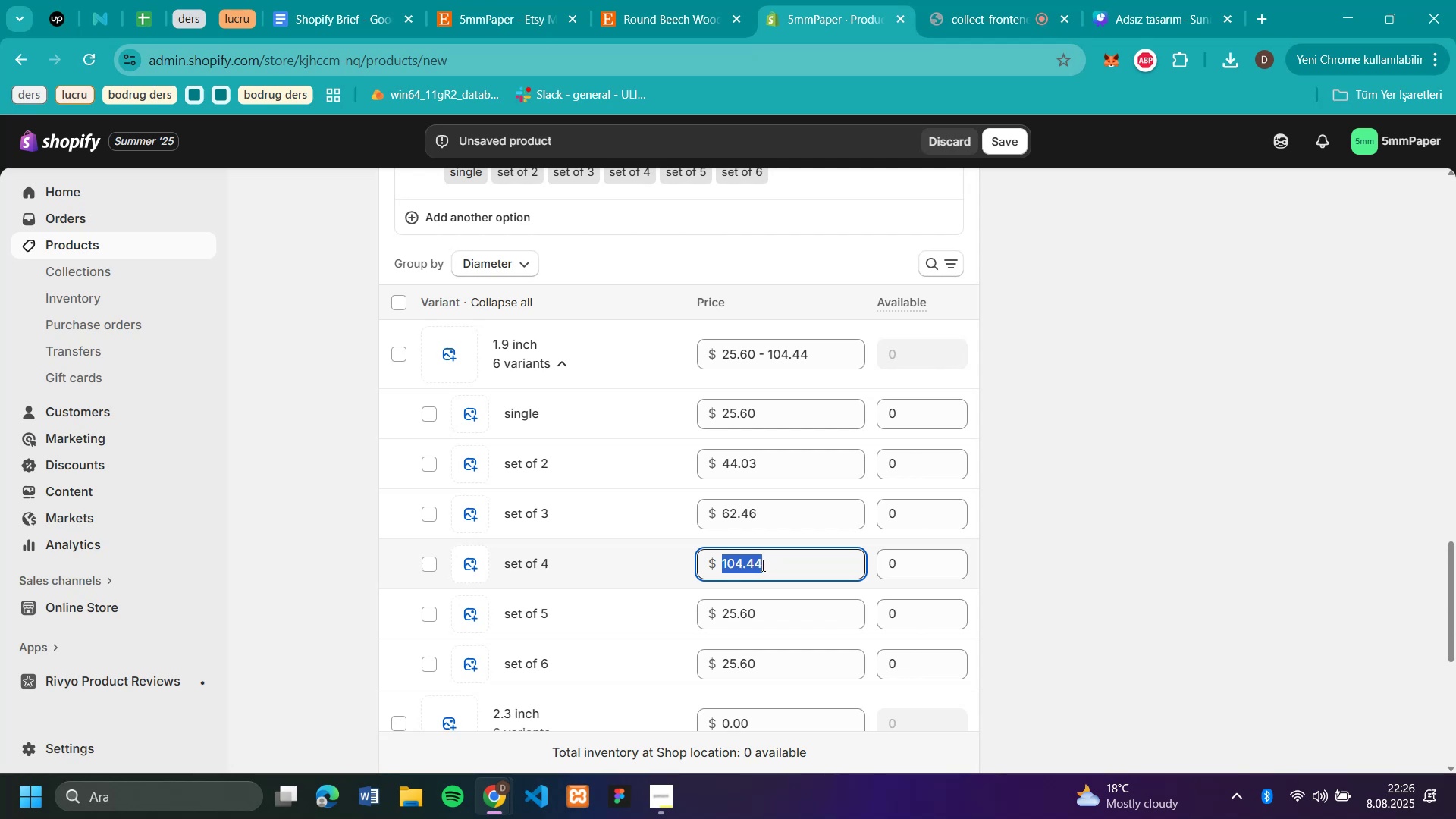 
left_click([761, 565])
 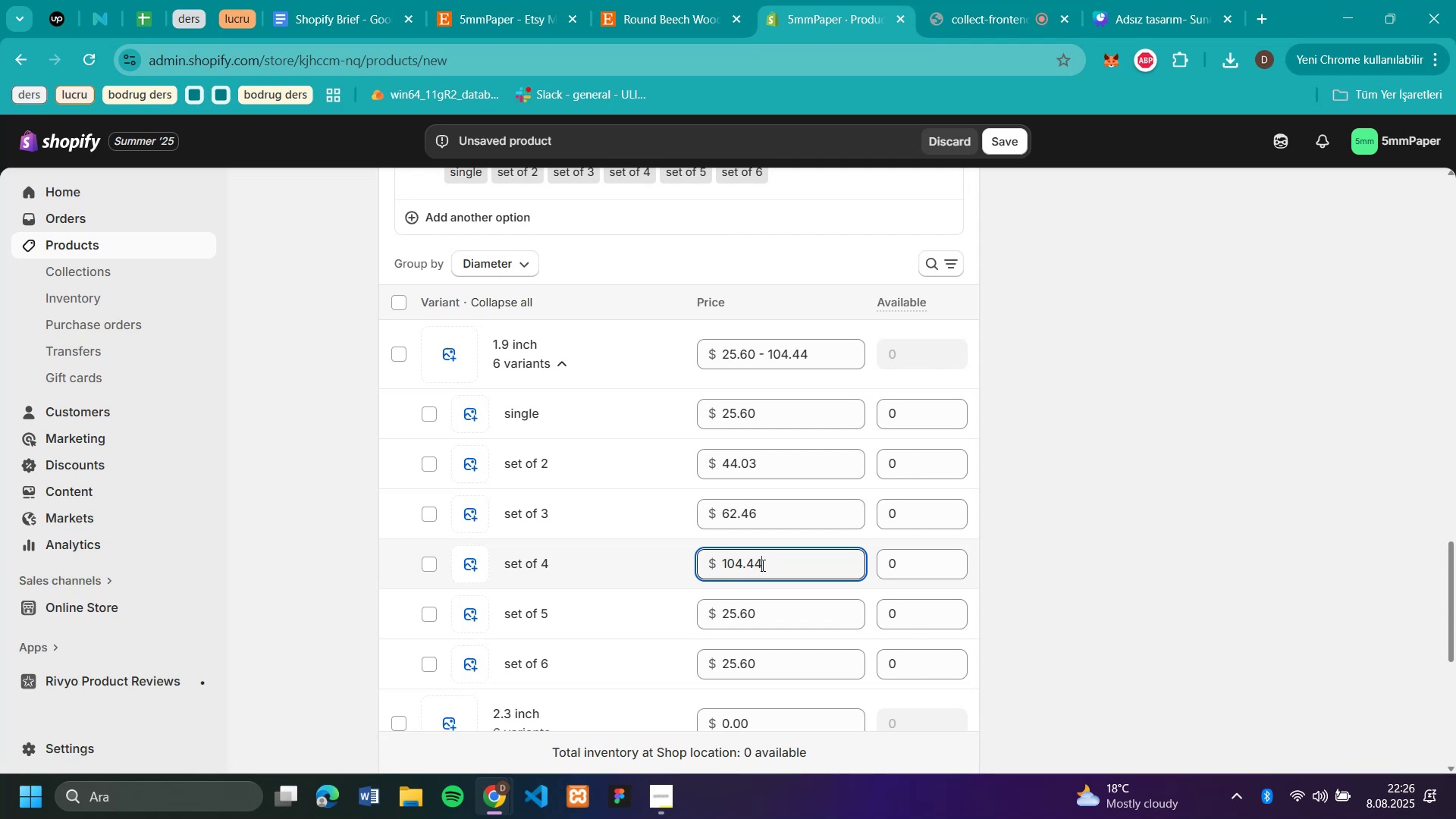 
left_click_drag(start_coordinate=[761, 565], to_coordinate=[715, 564])
 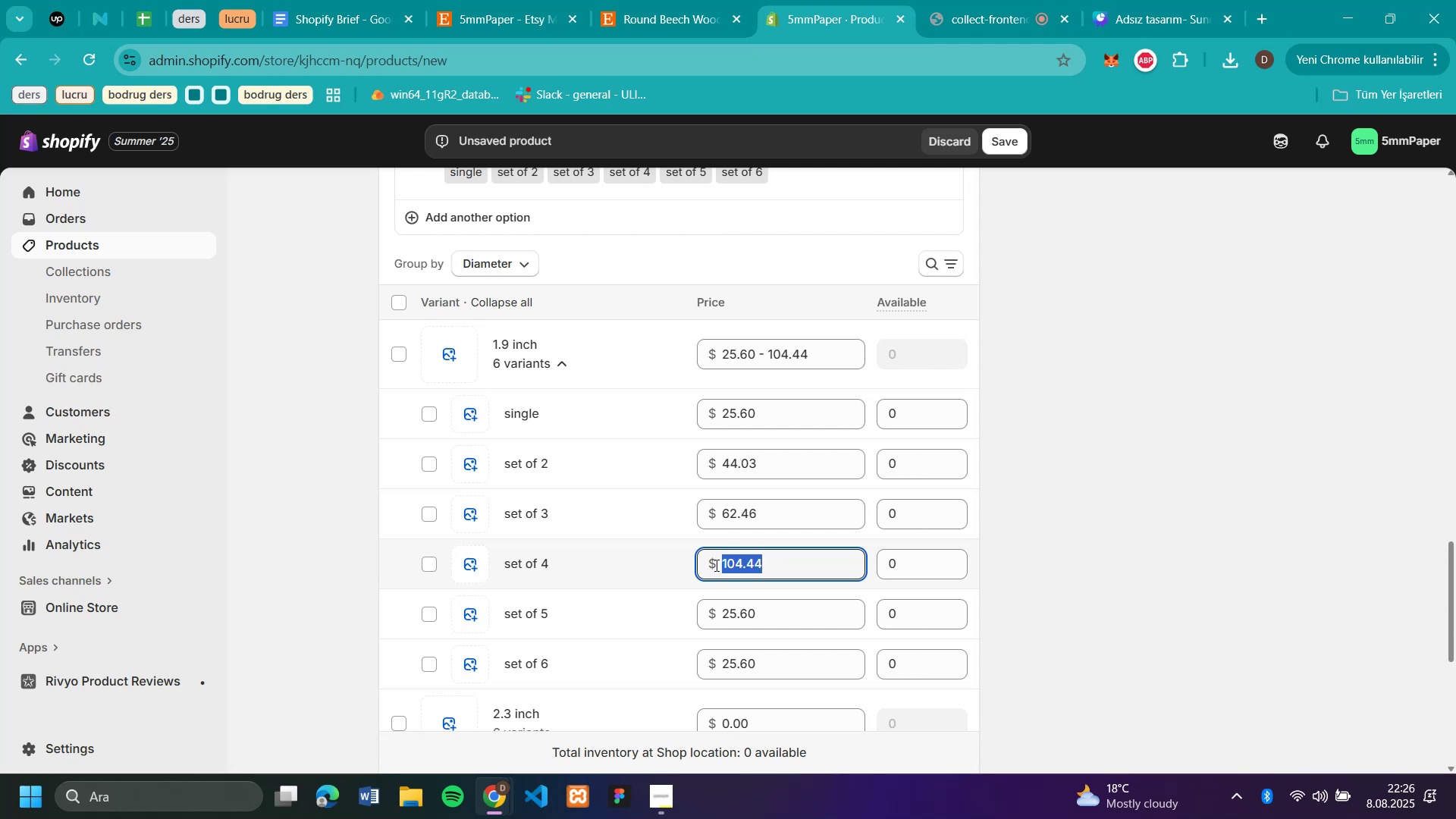 
key(Control+C)
 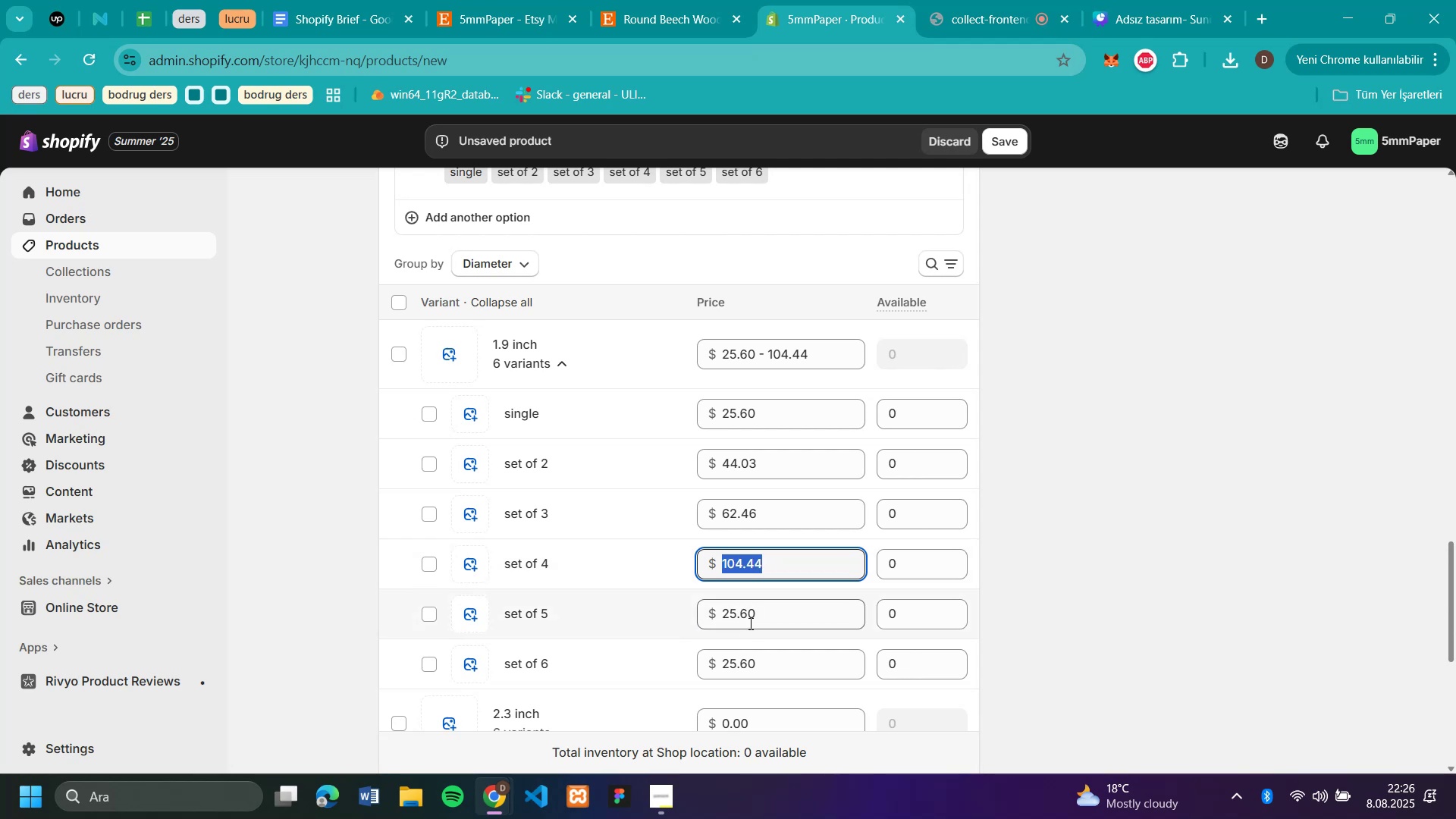 
left_click([750, 622])
 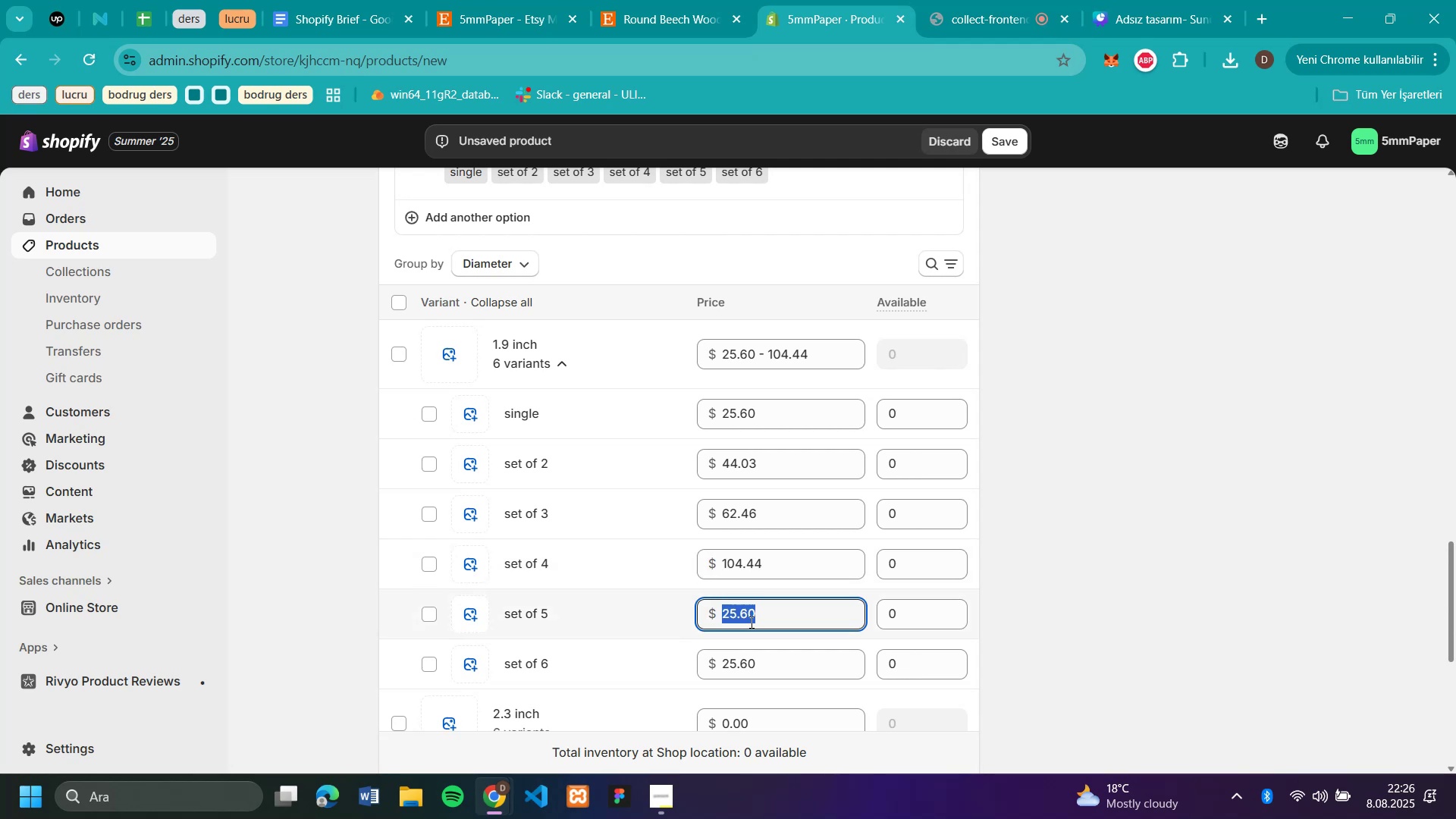 
key(Control+V)
 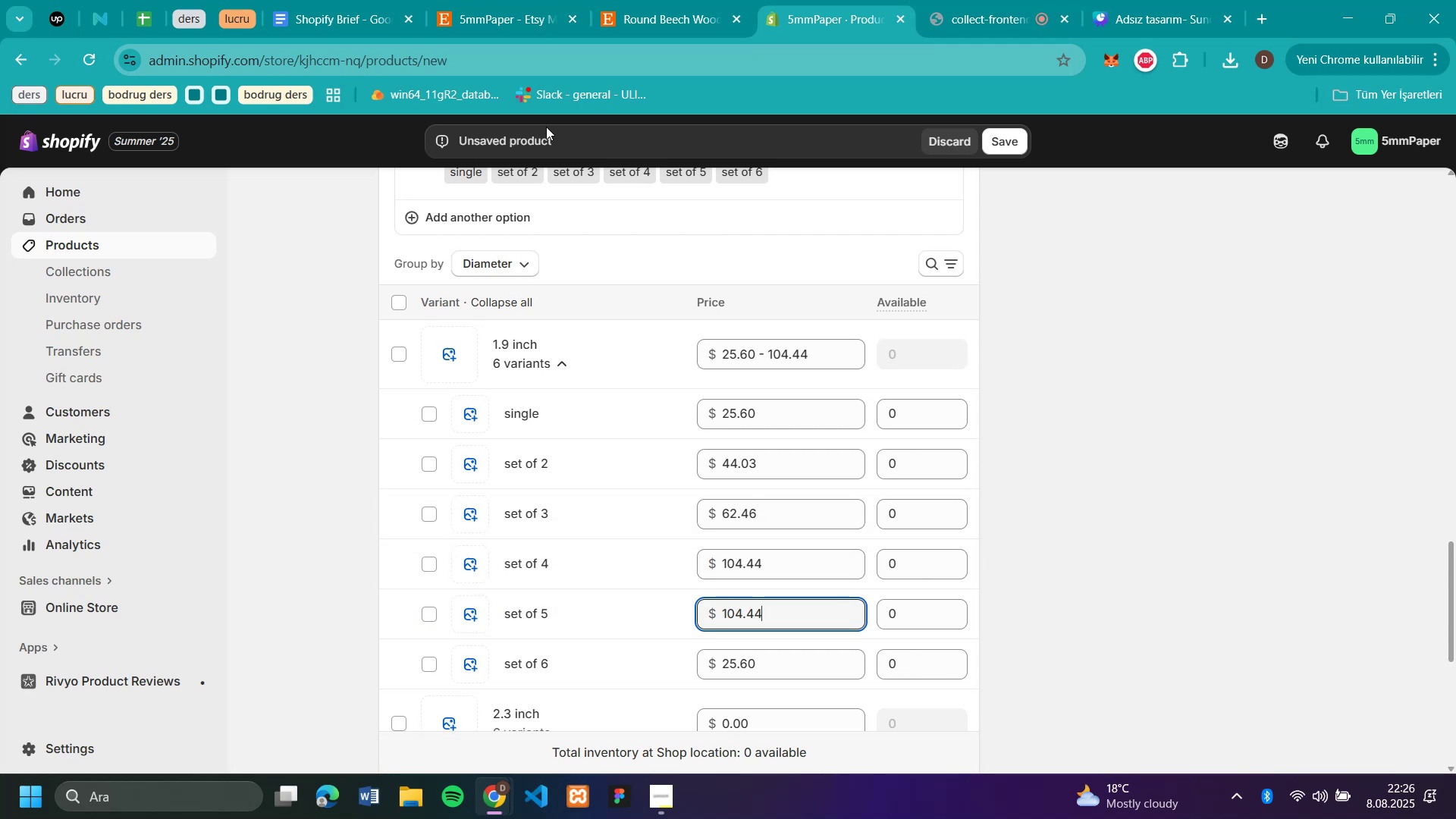 
left_click([642, 25])
 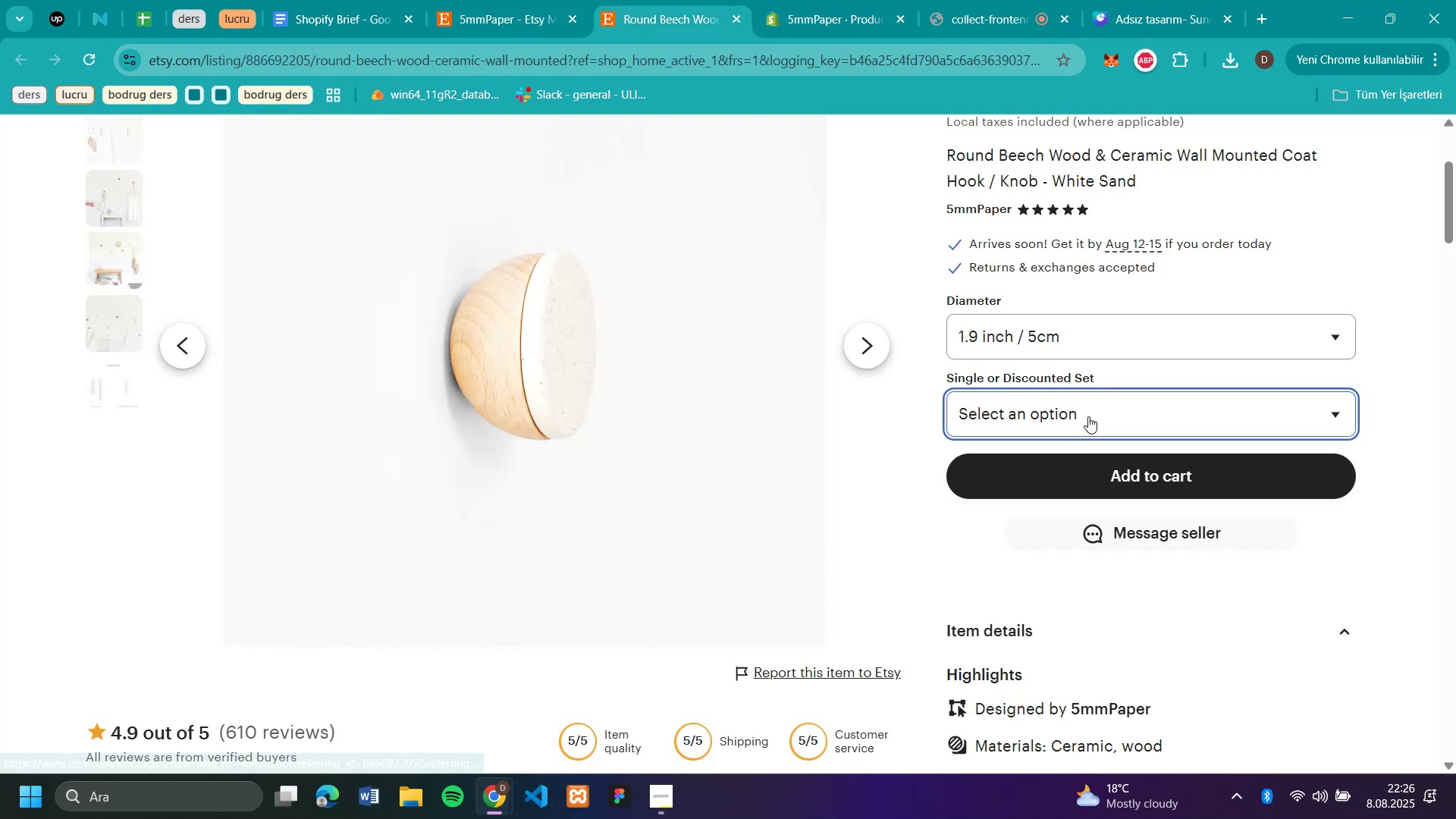 
left_click([1084, 410])
 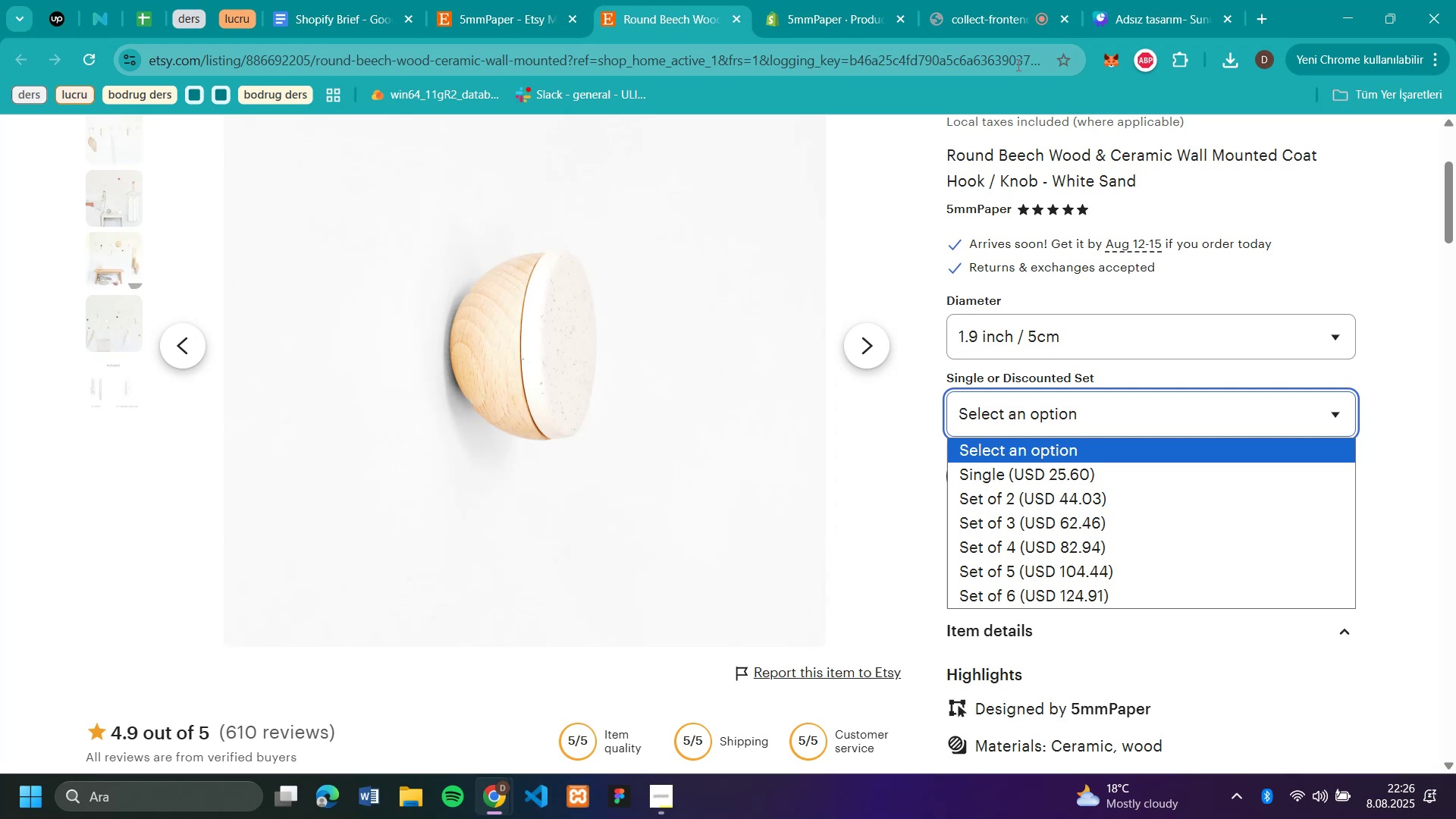 
left_click([868, 18])
 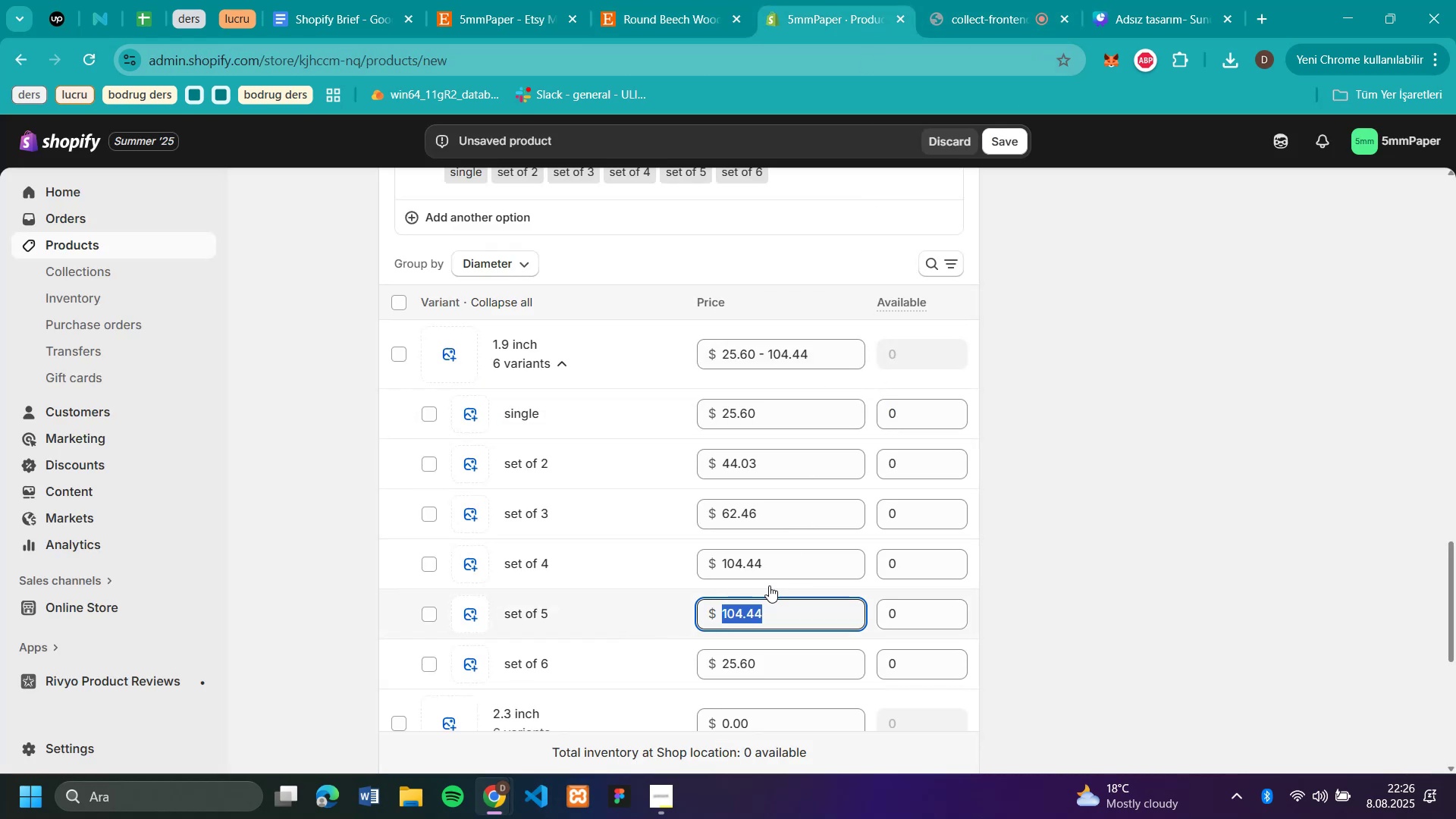 
left_click([755, 564])
 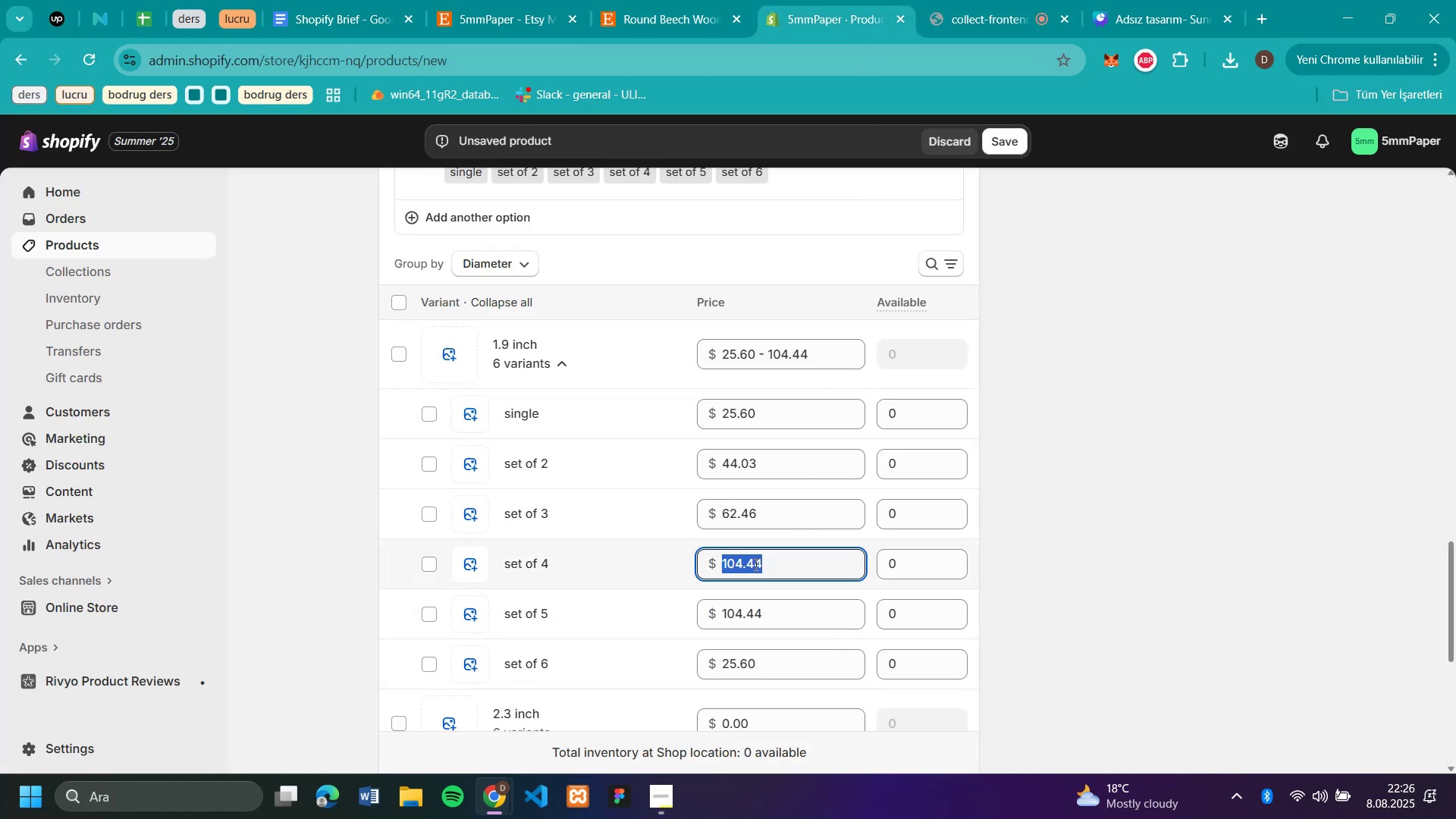 
type(82.94)
 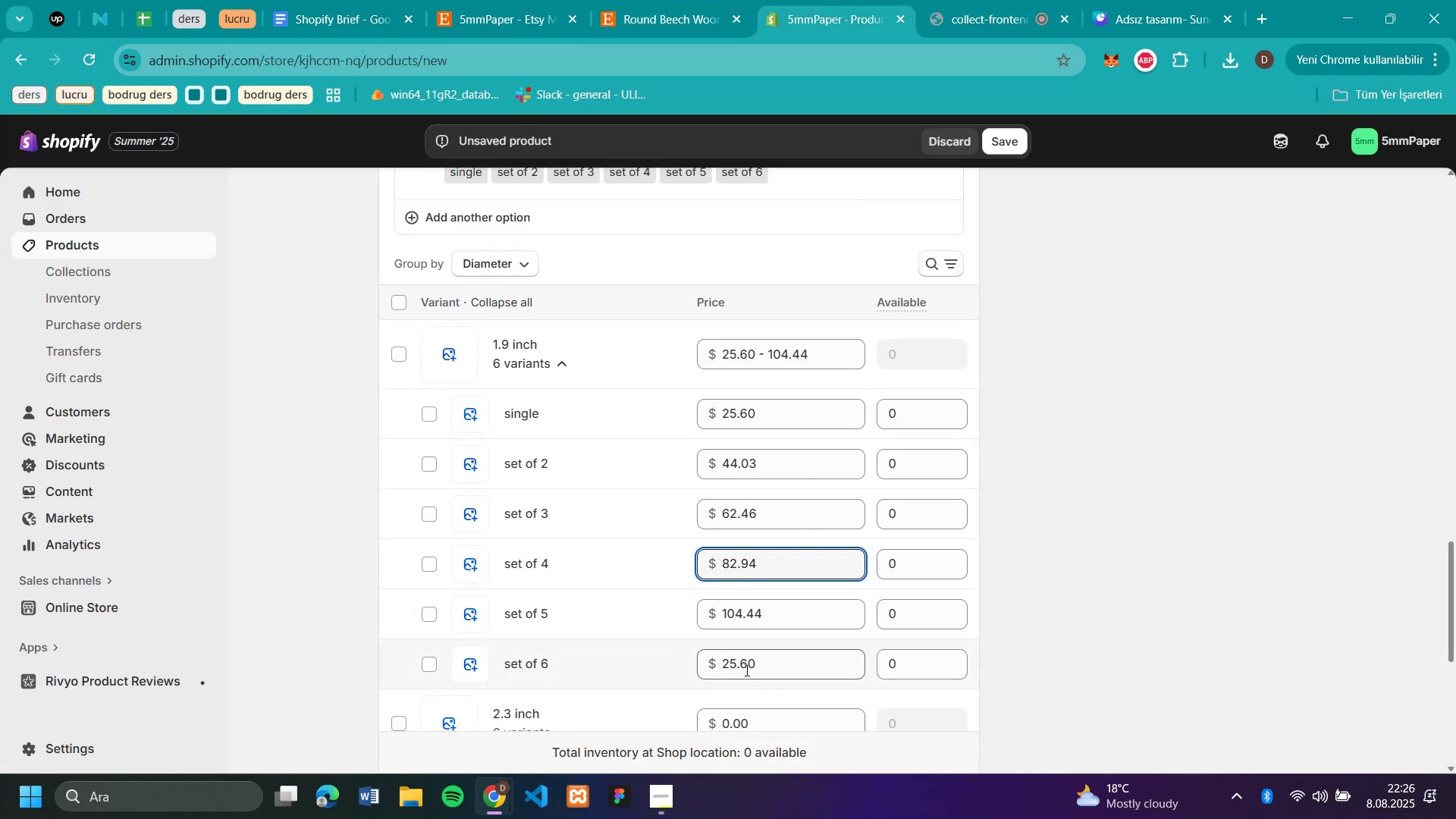 
left_click([744, 666])
 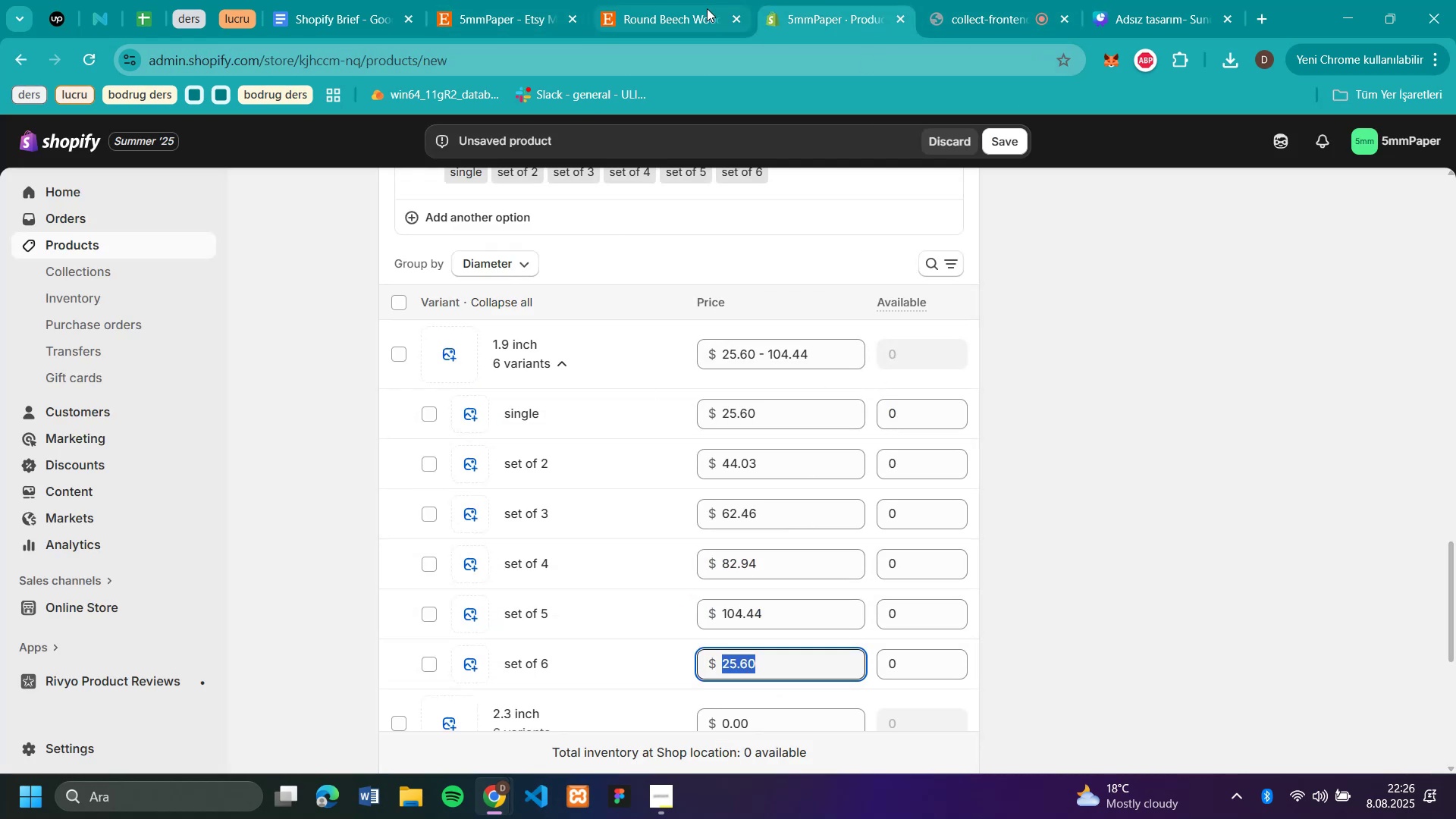 
left_click([667, 8])
 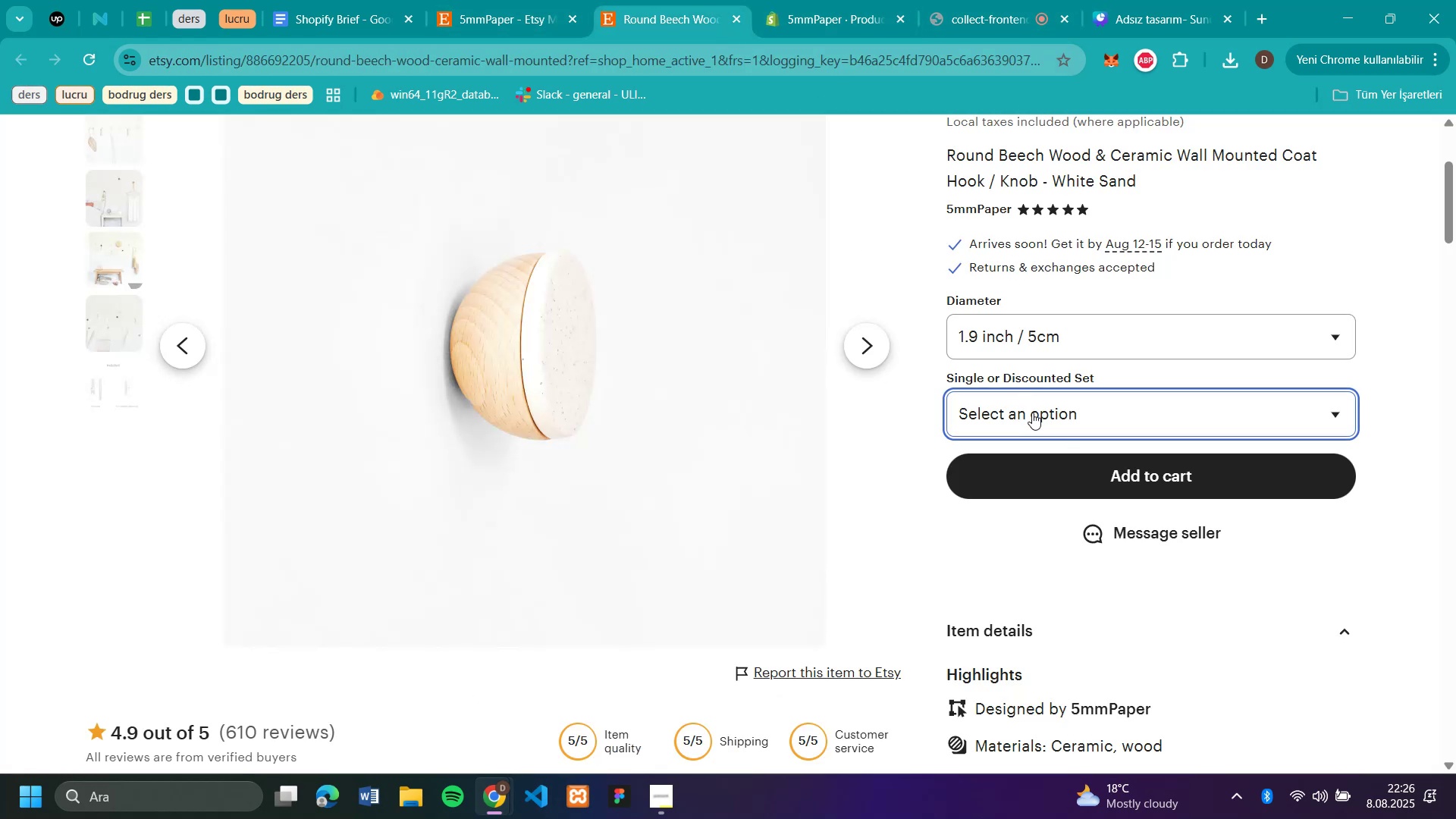 
left_click([1034, 416])
 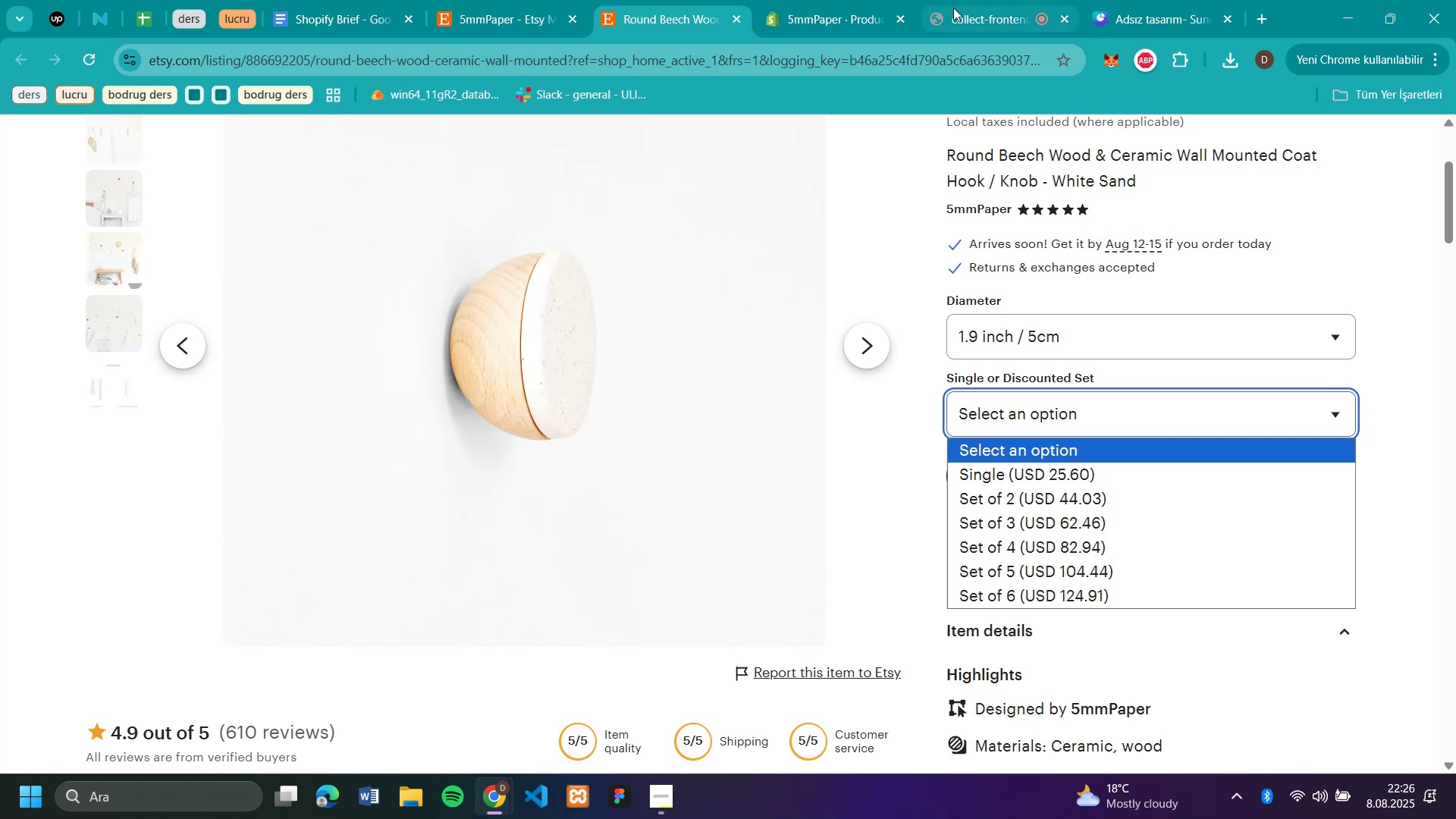 
left_click([821, 11])
 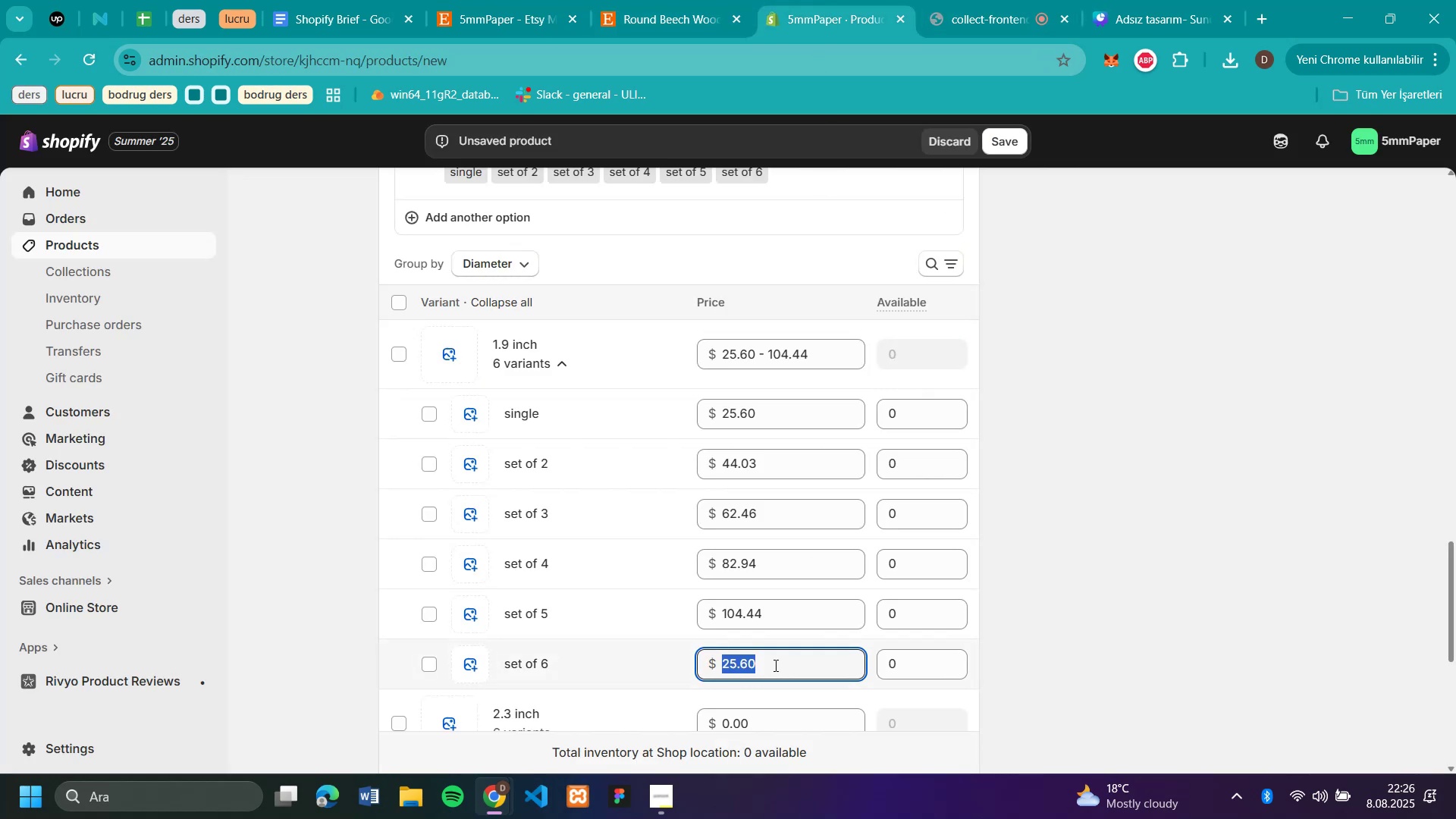 
type(124.91)
 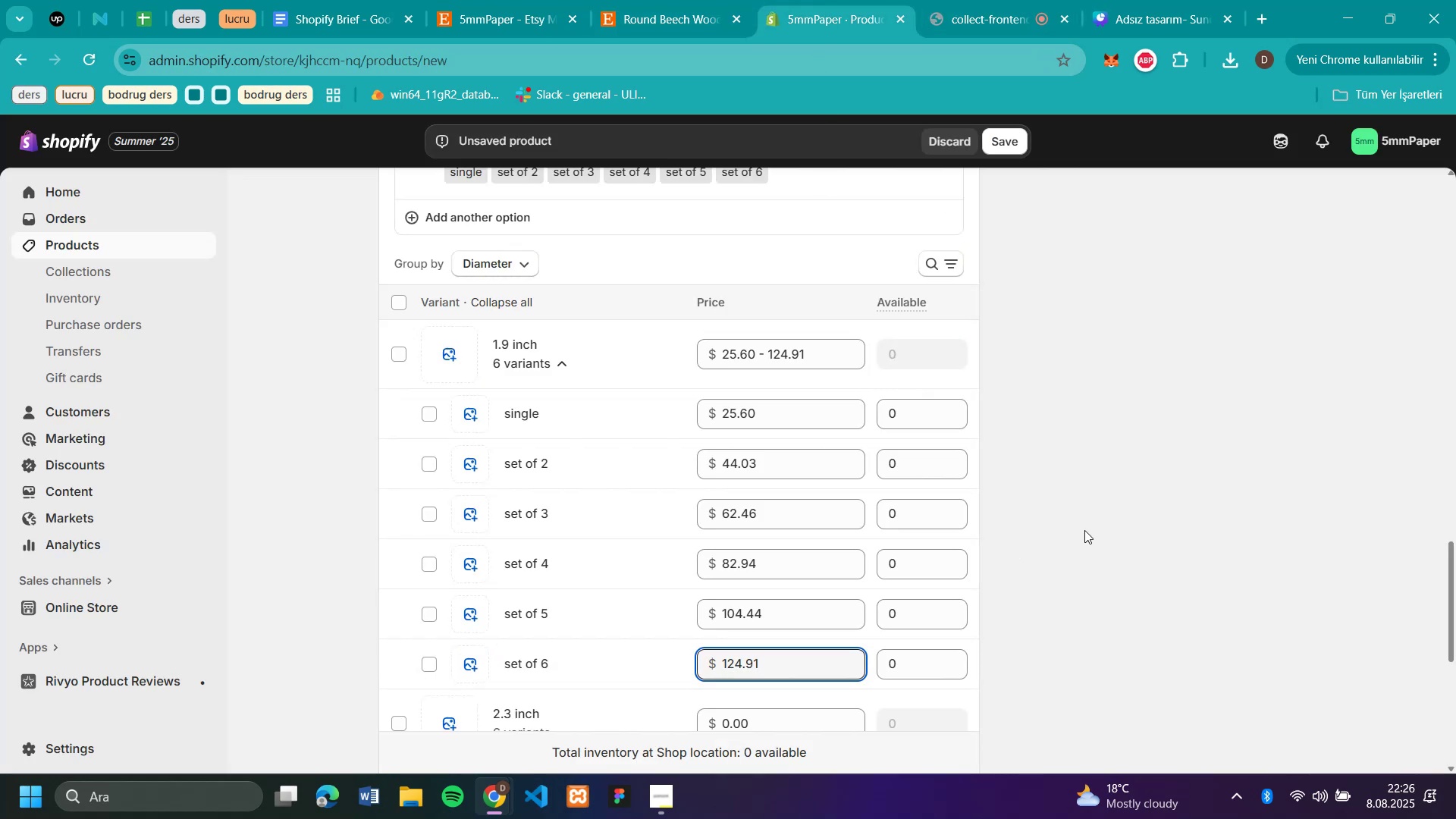 
scroll: coordinate [1224, 504], scroll_direction: down, amount: 2.0
 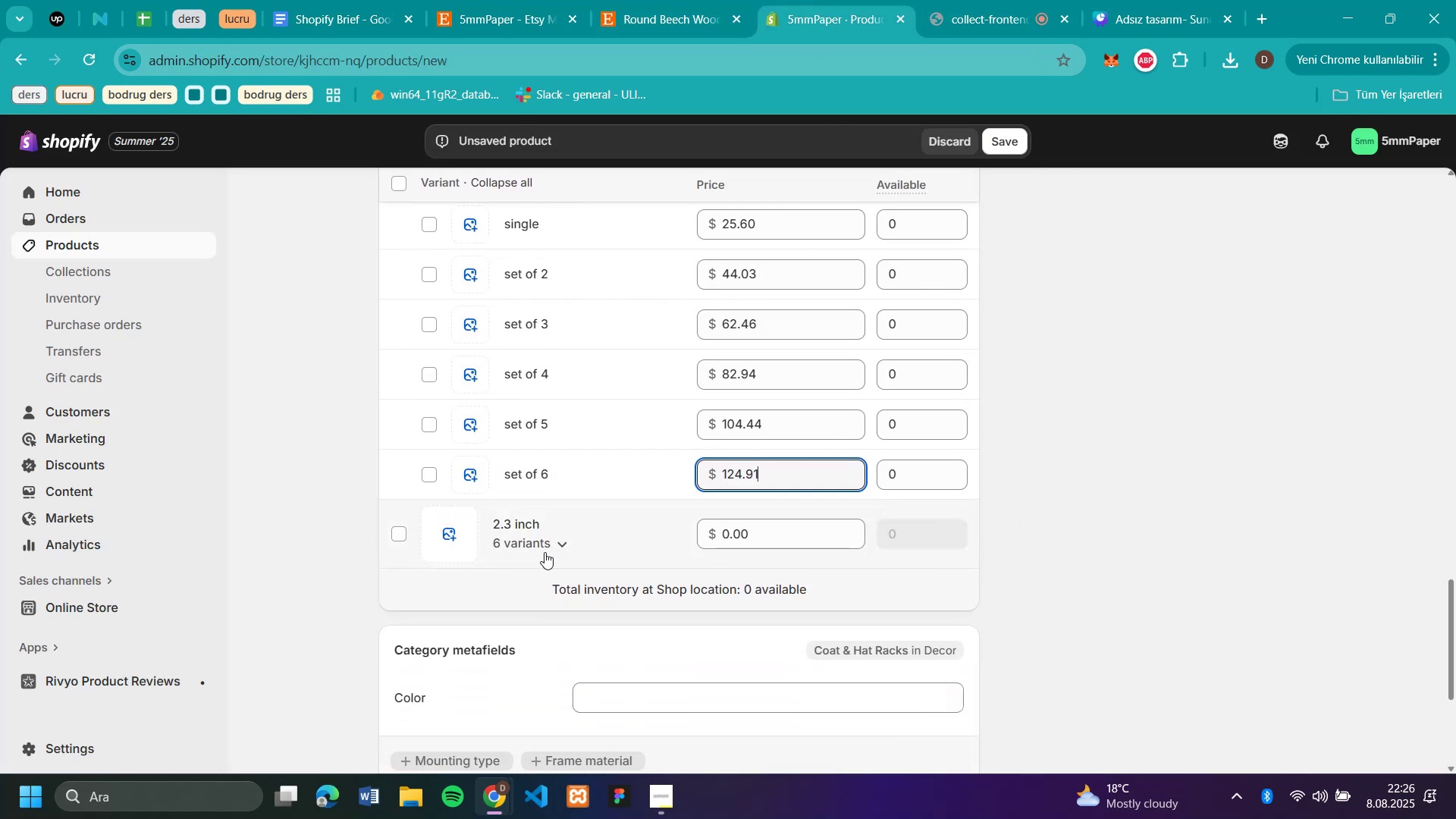 
left_click([560, 543])
 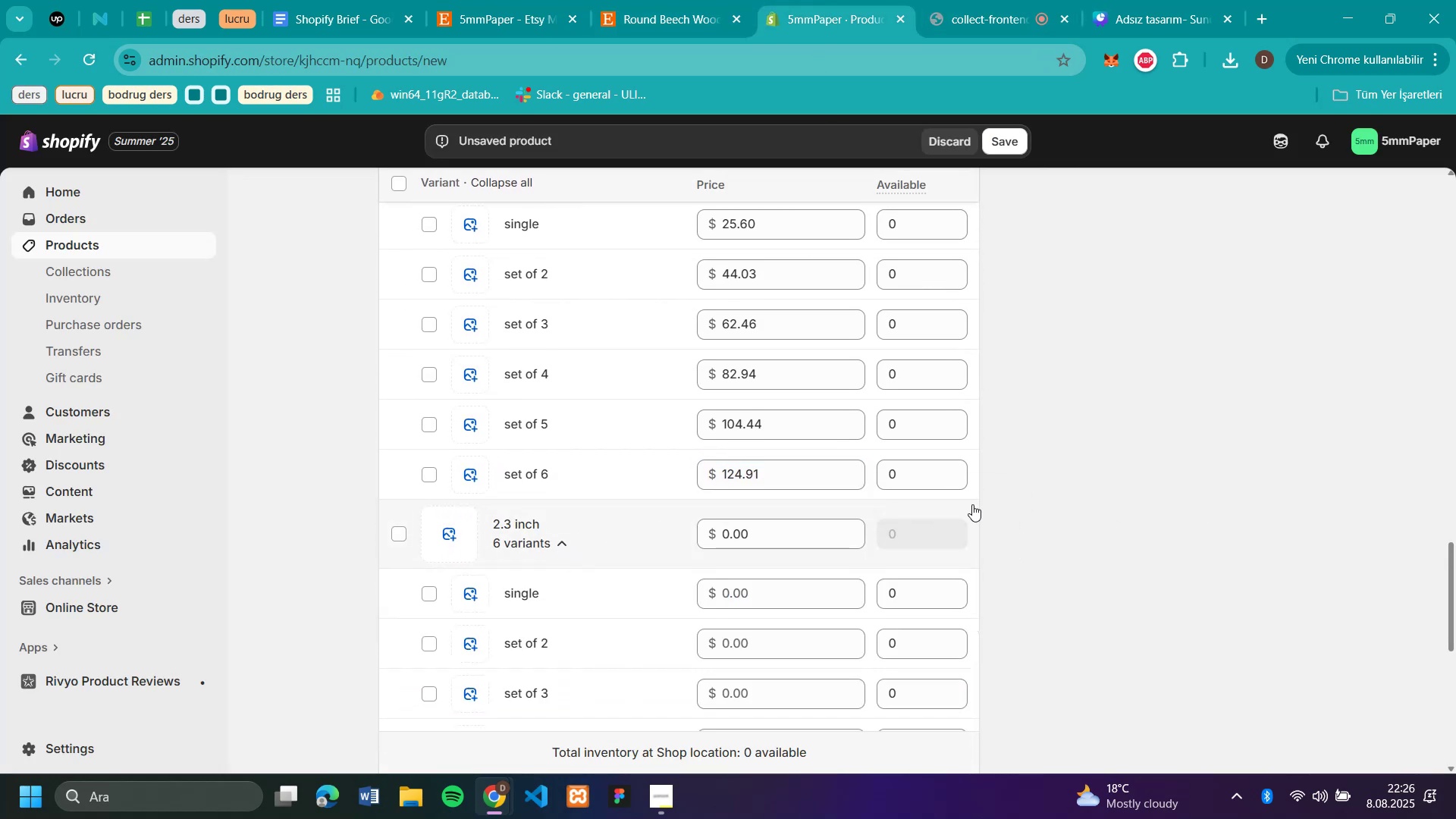 
scroll: coordinate [1100, 474], scroll_direction: down, amount: 3.0
 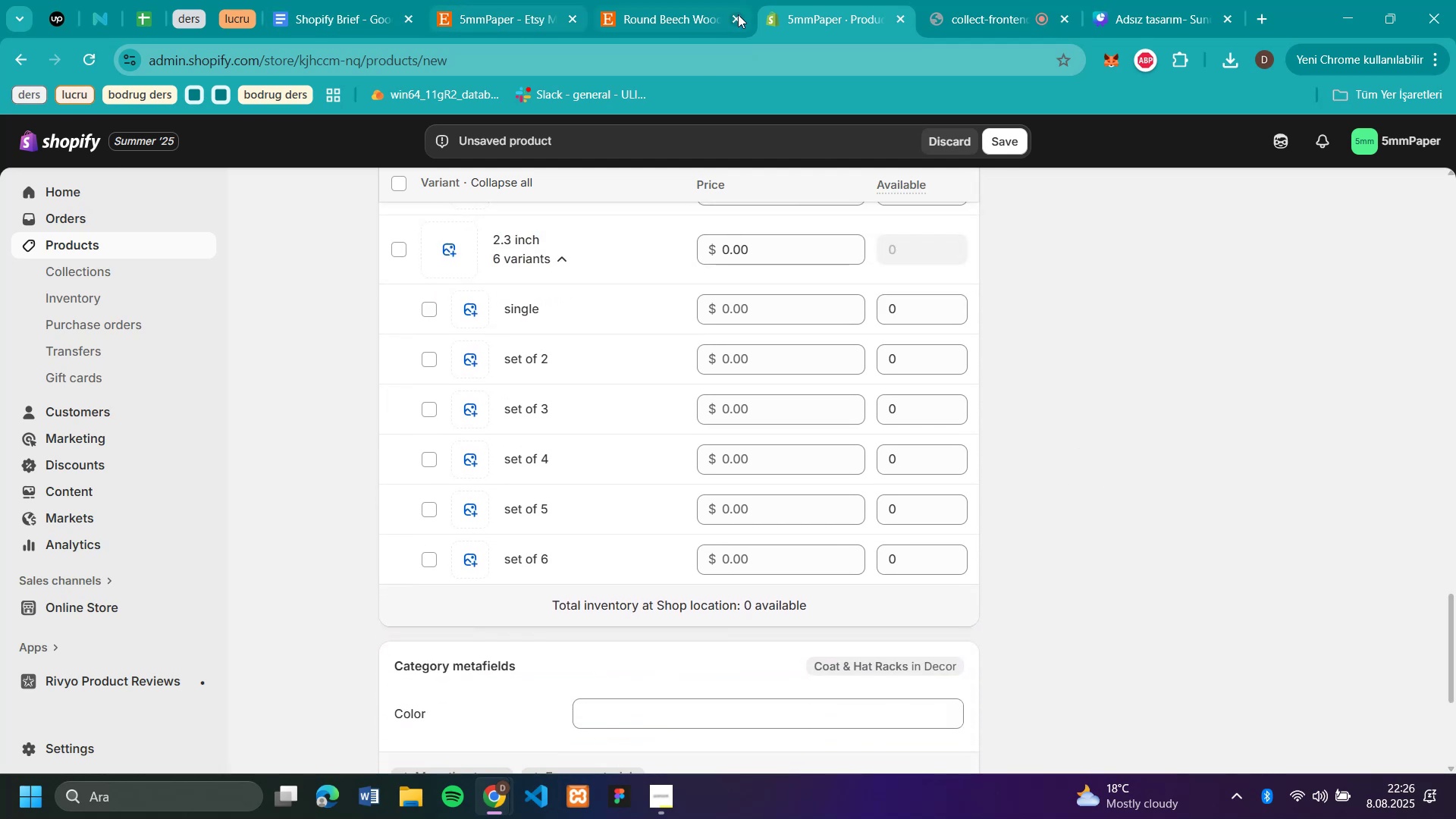 
left_click([701, 17])
 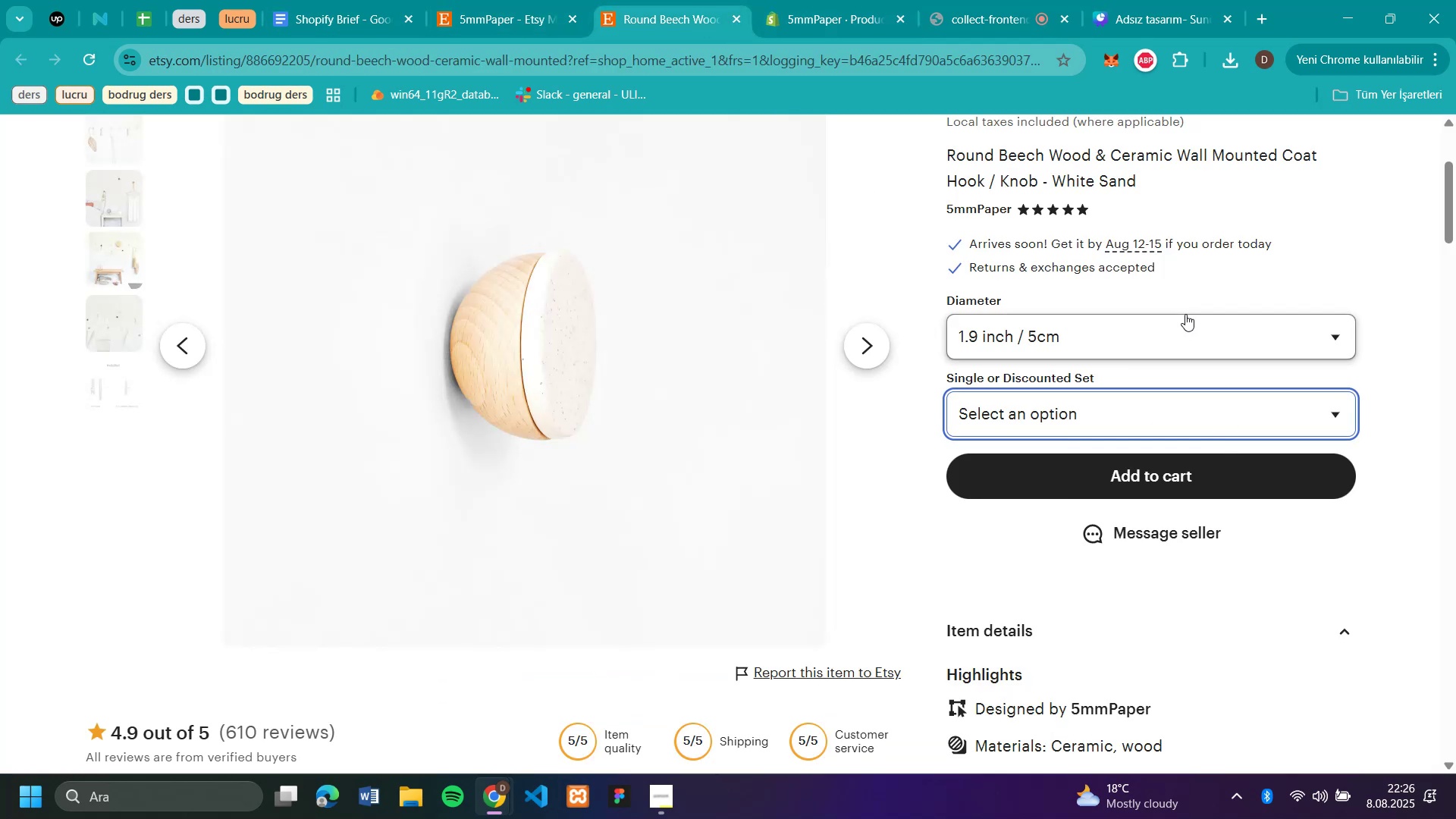 
left_click([1185, 332])
 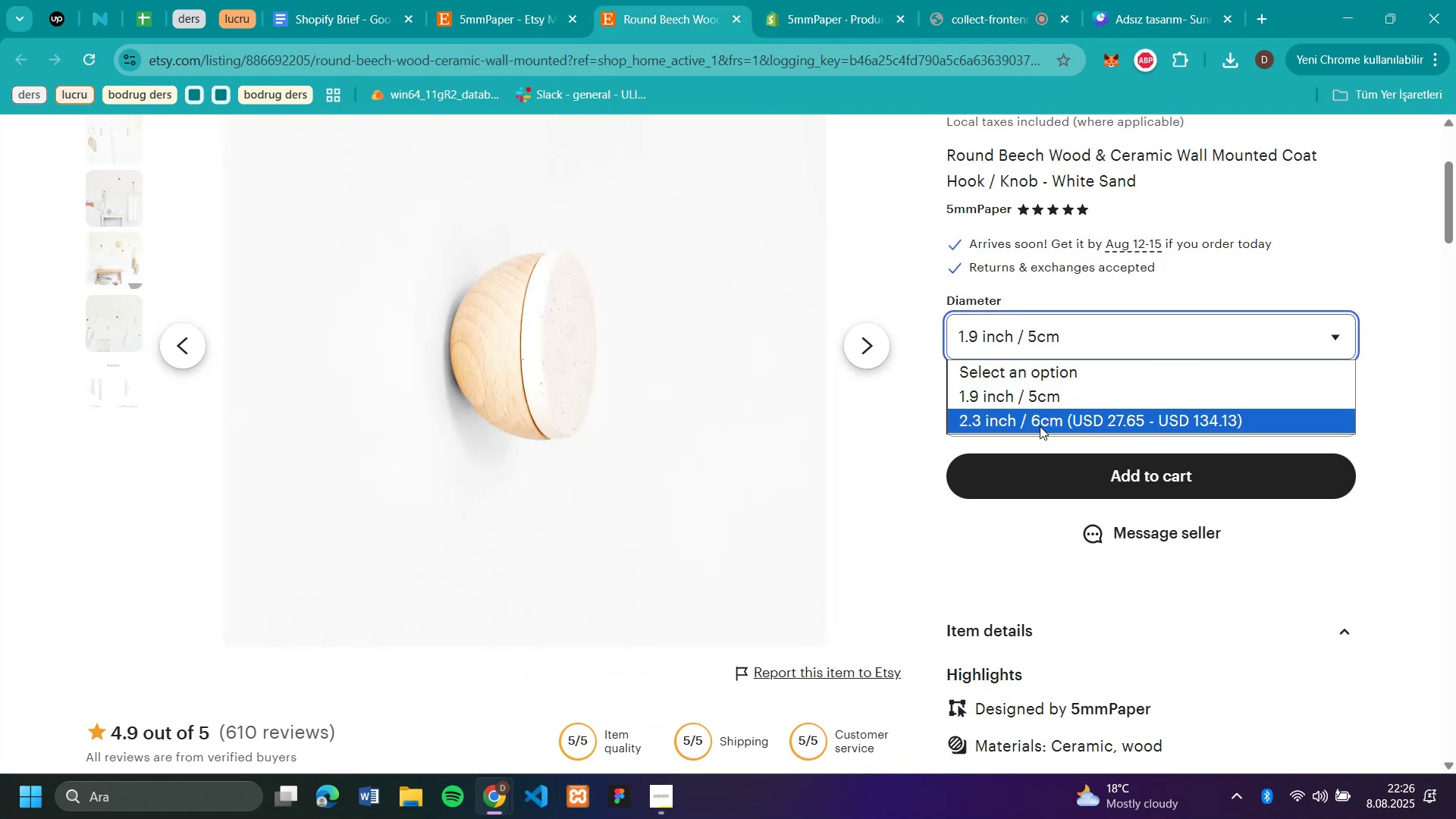 
left_click([1040, 426])
 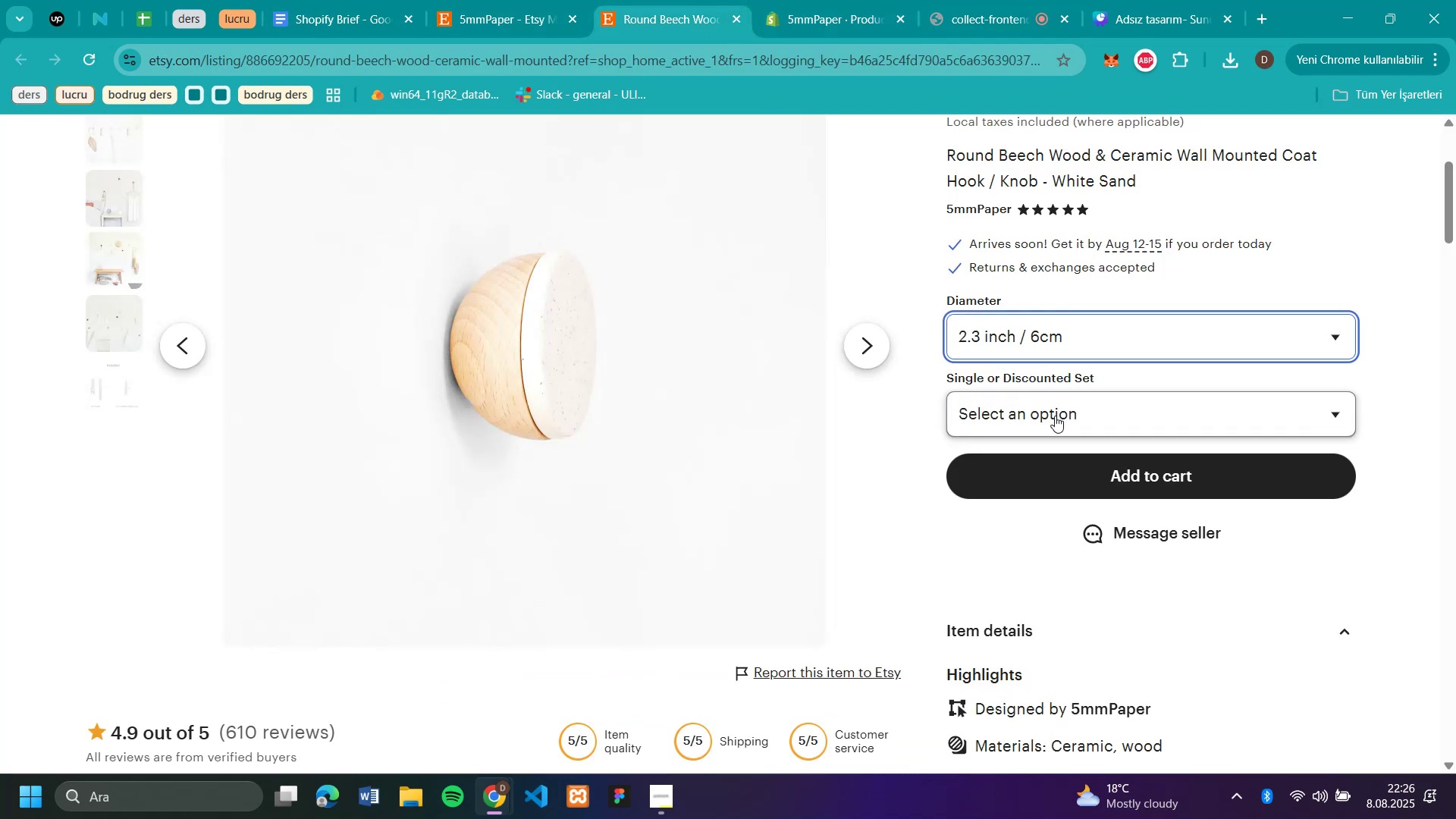 
left_click([1055, 416])
 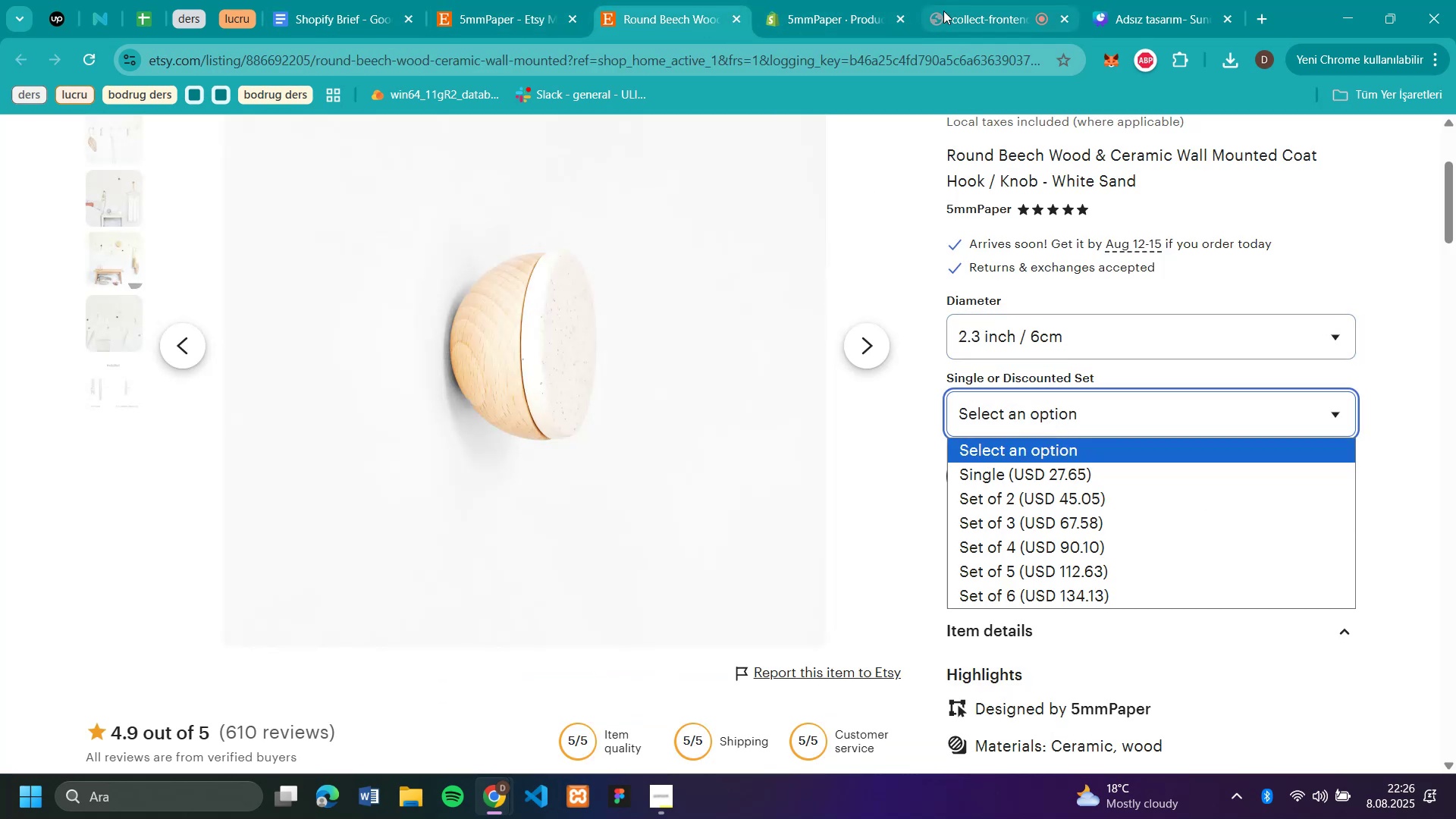 
left_click([797, 27])
 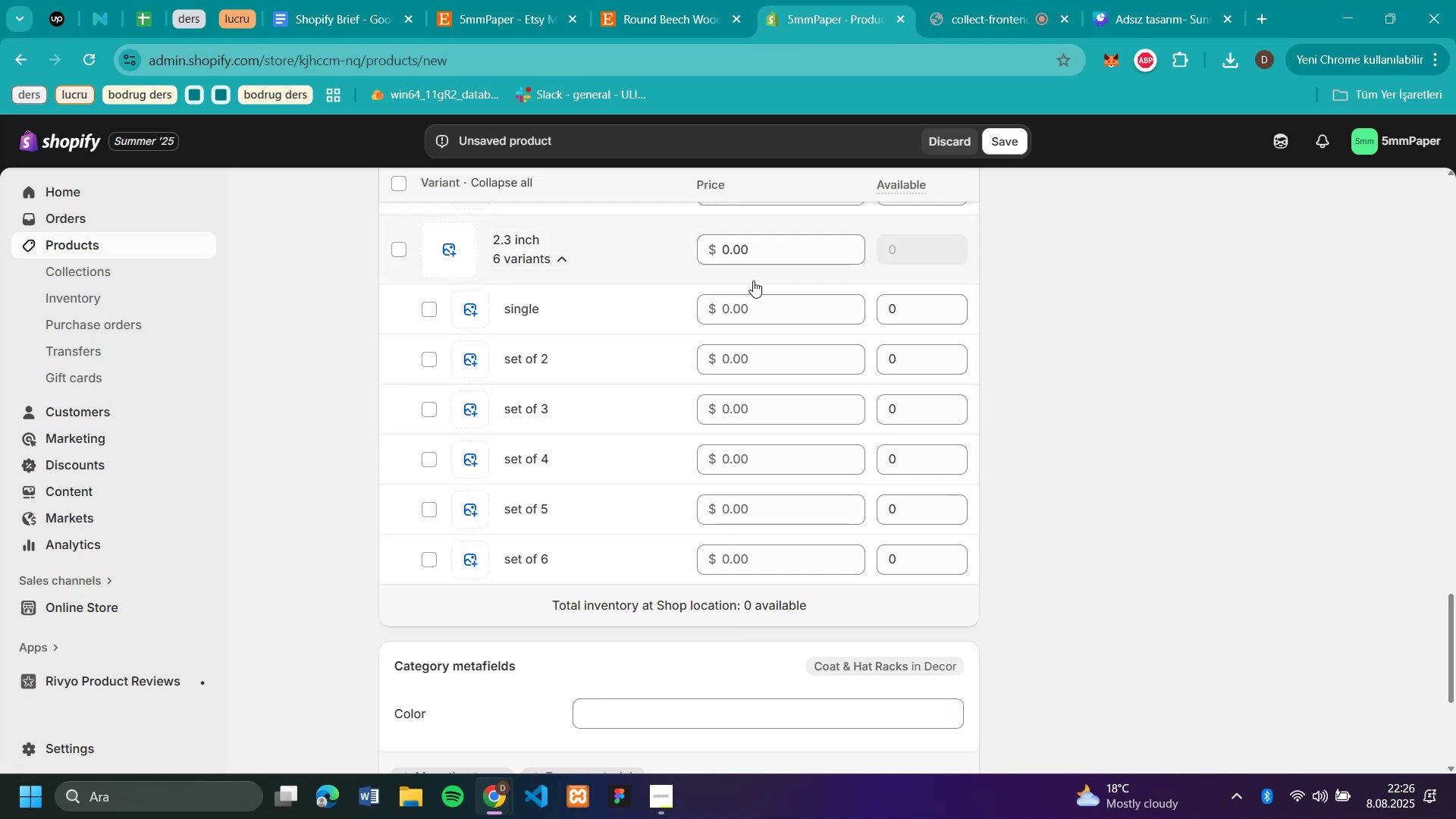 
left_click([753, 300])
 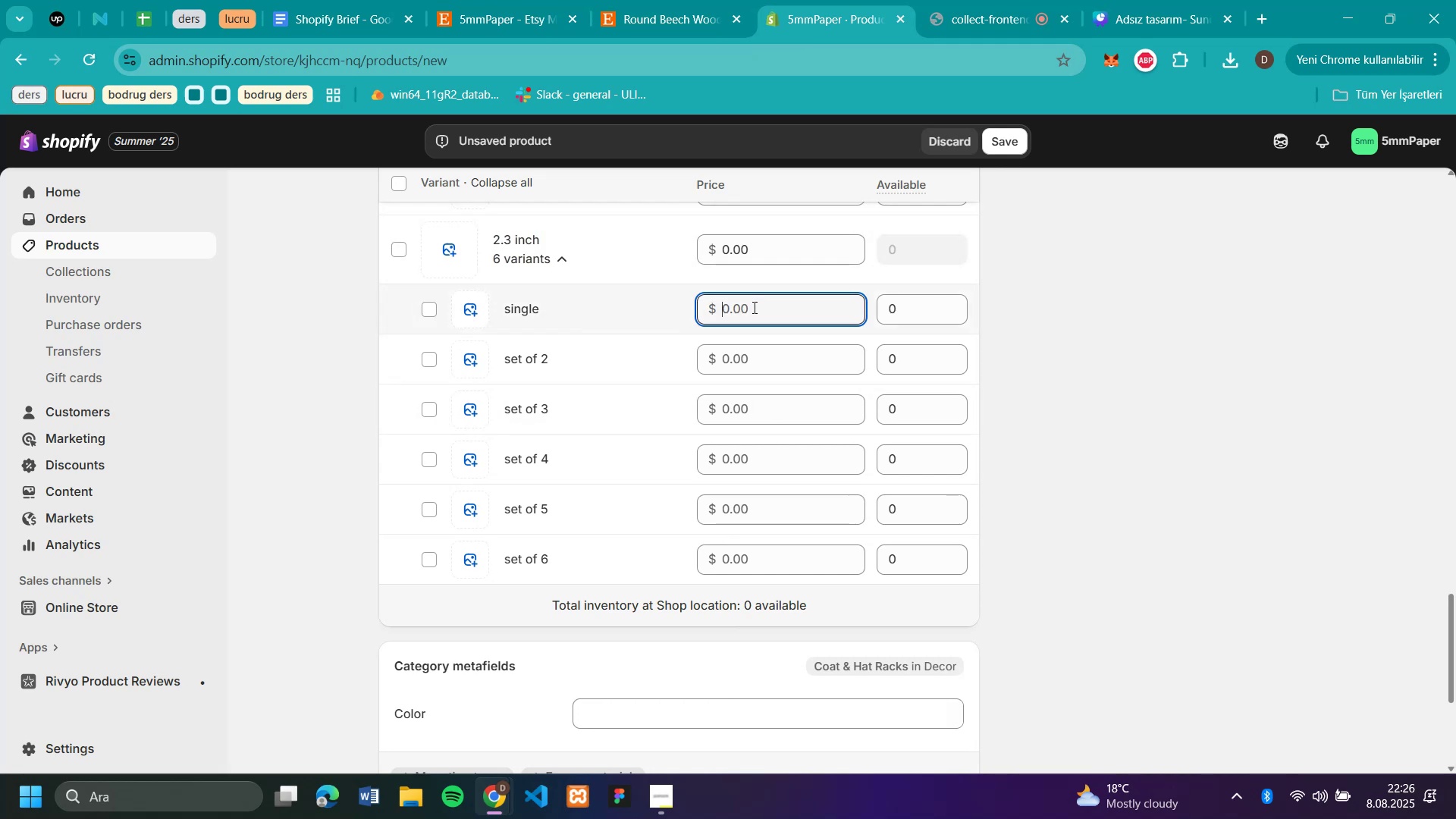 
type(27.65)
 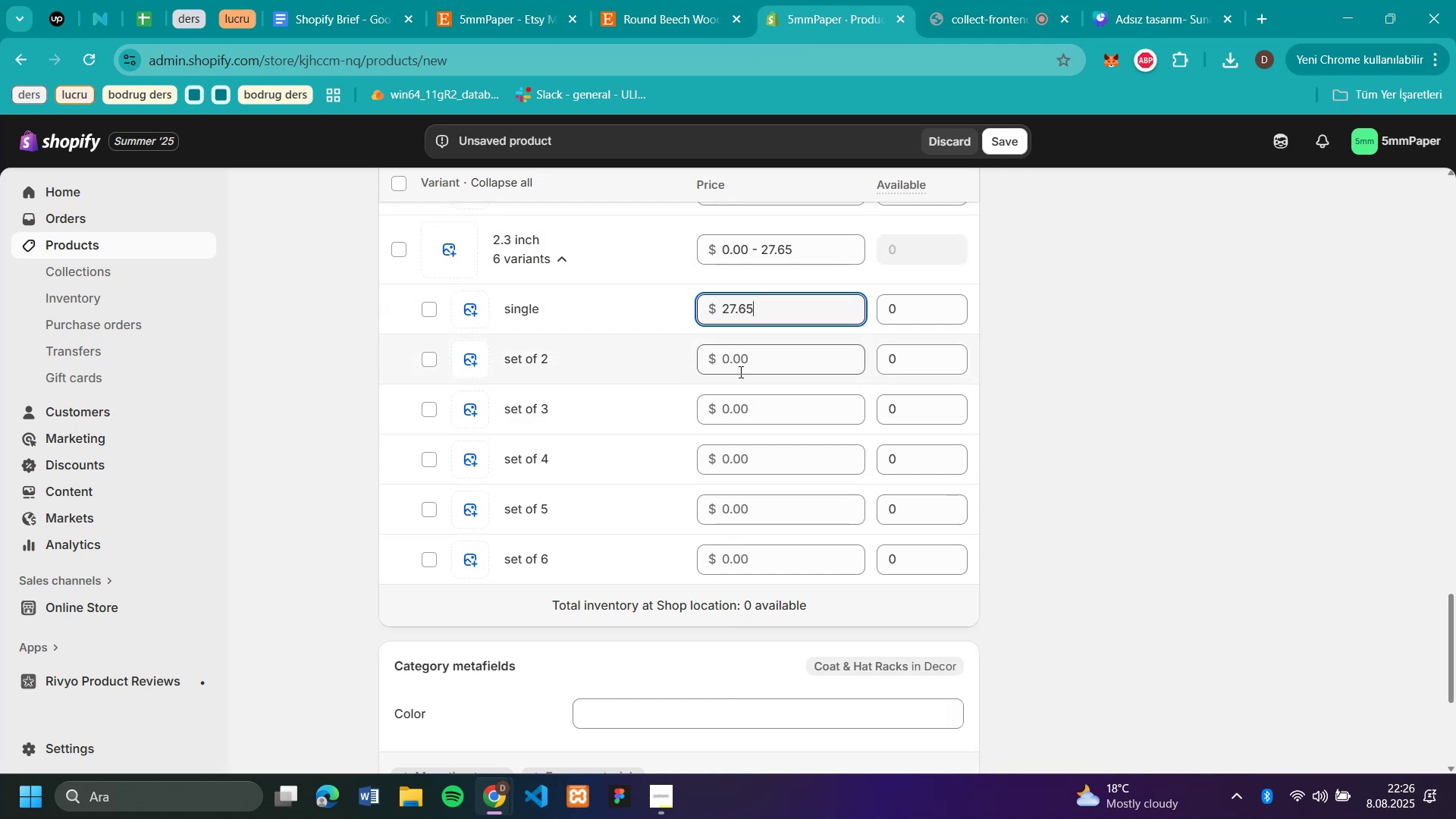 
left_click([739, 372])
 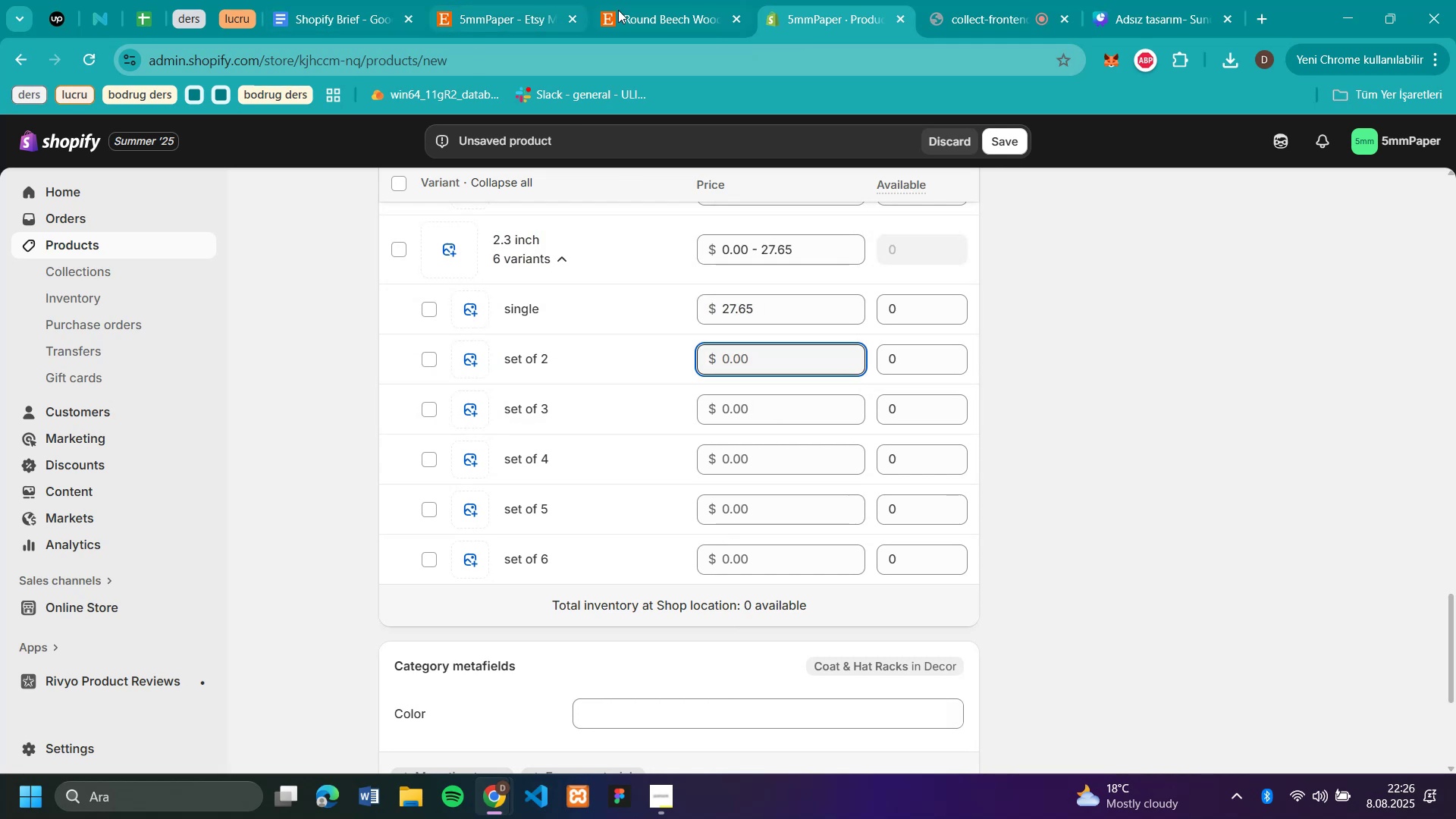 
left_click([634, 14])
 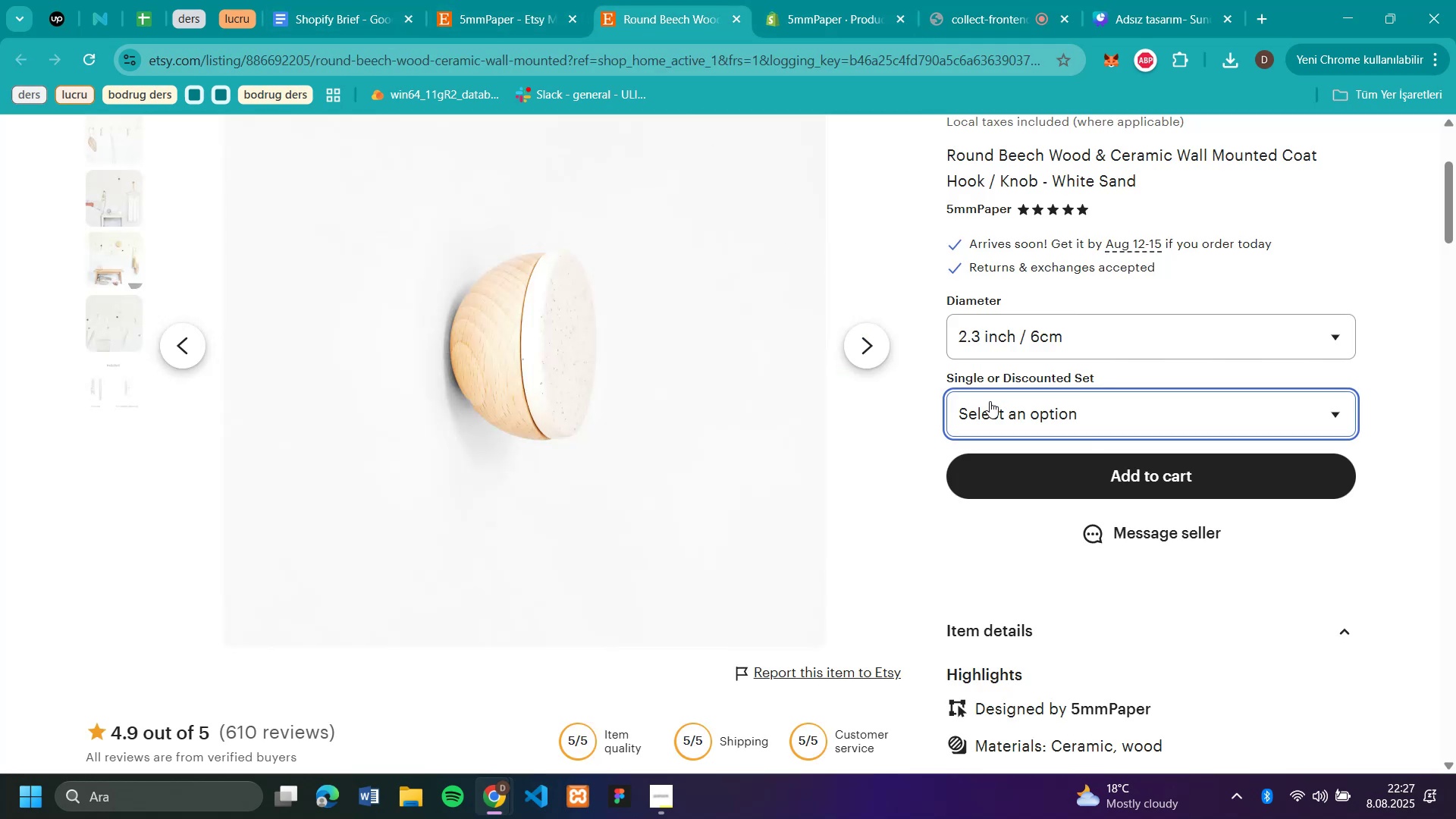 
left_click([998, 409])
 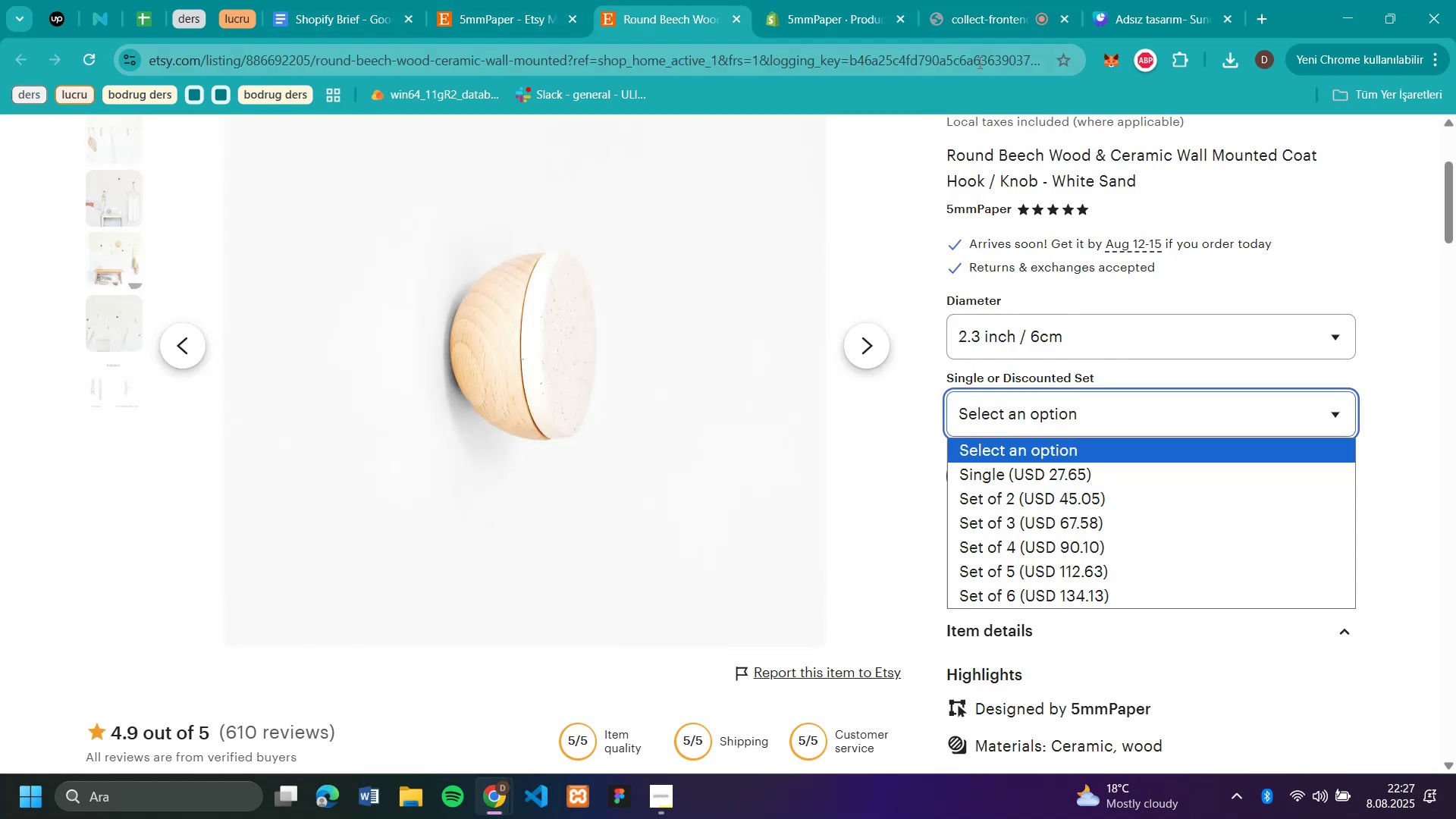 
left_click([840, 16])
 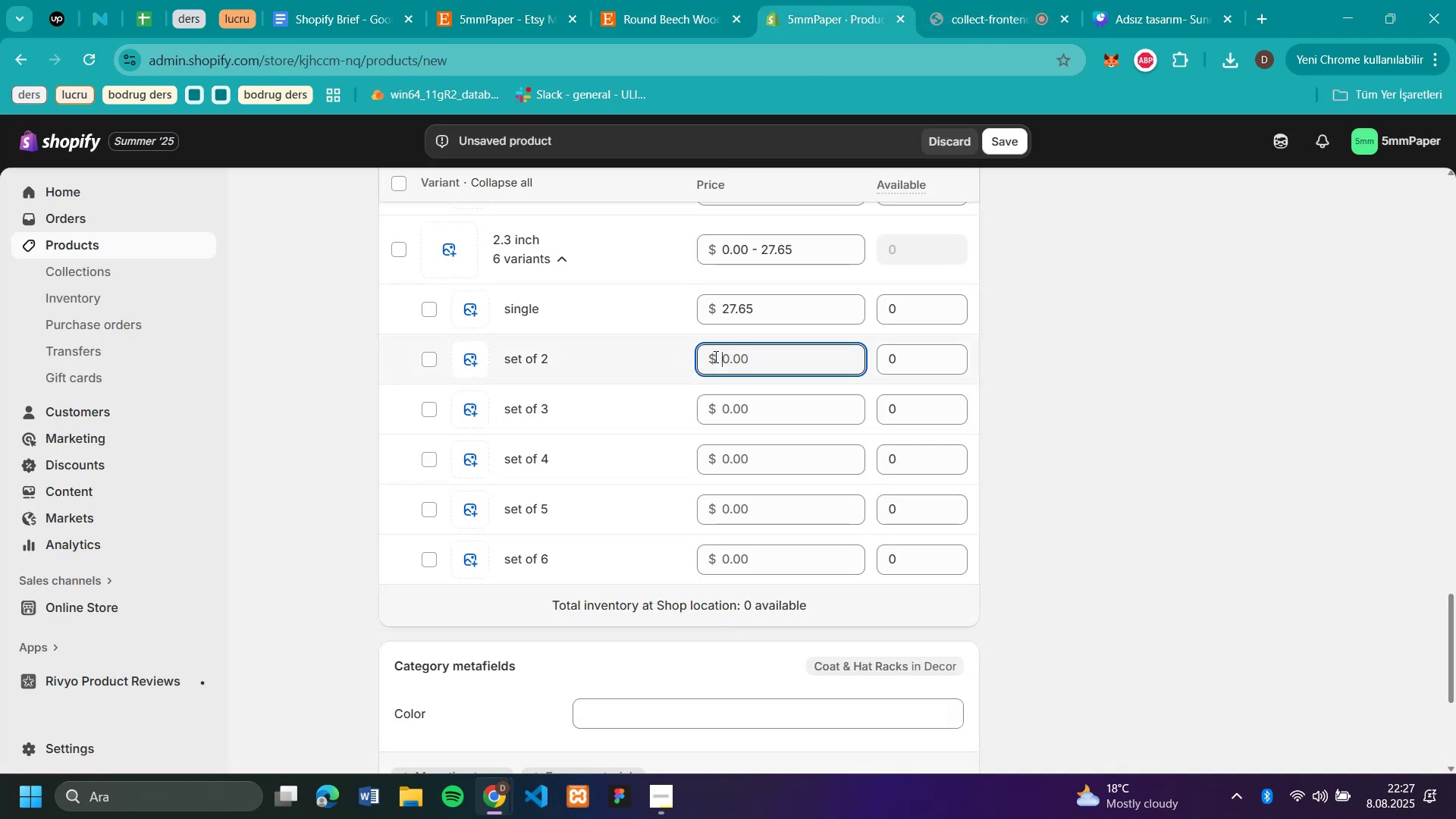 
type(95.05)
 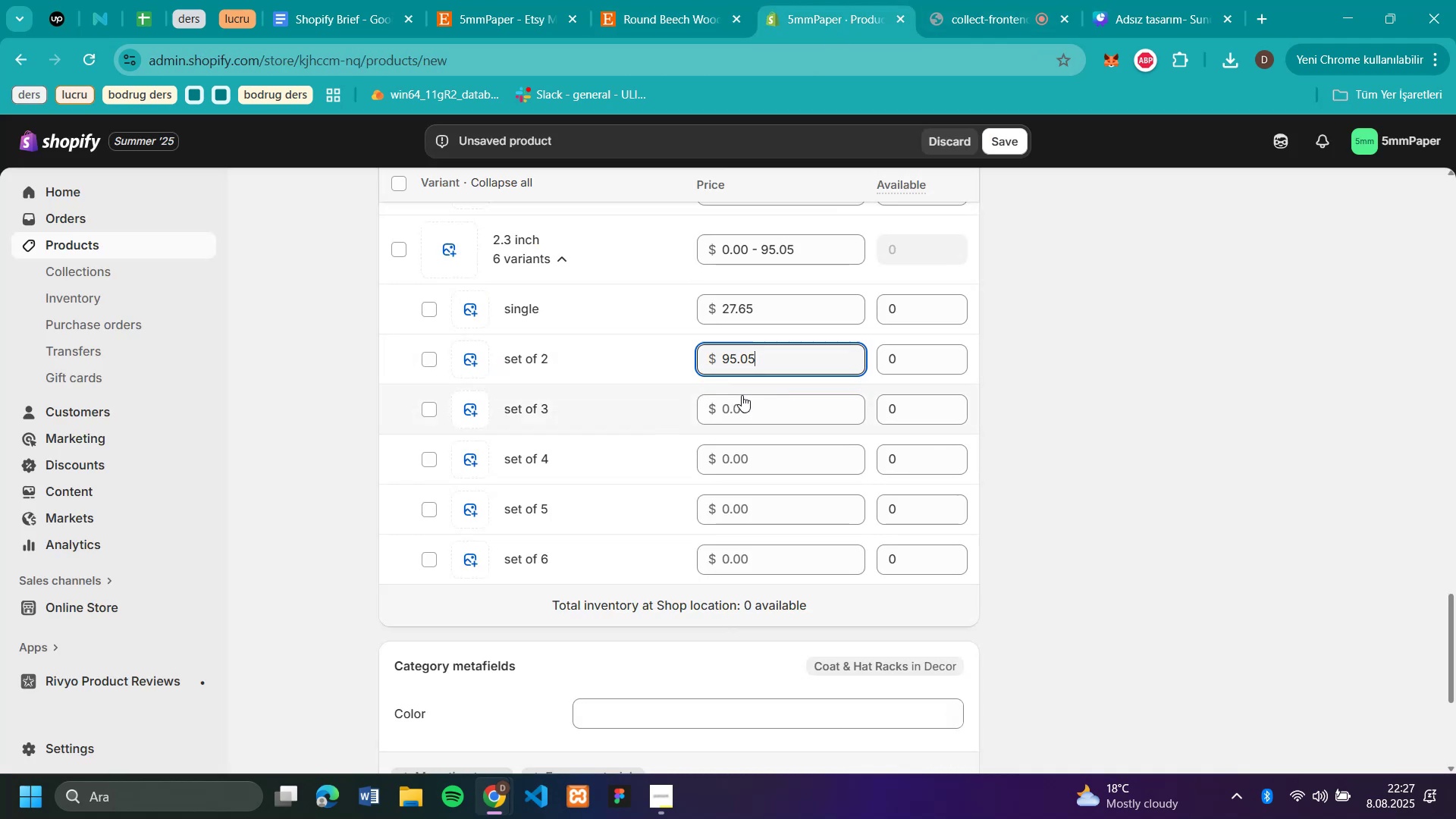 
left_click([742, 398])
 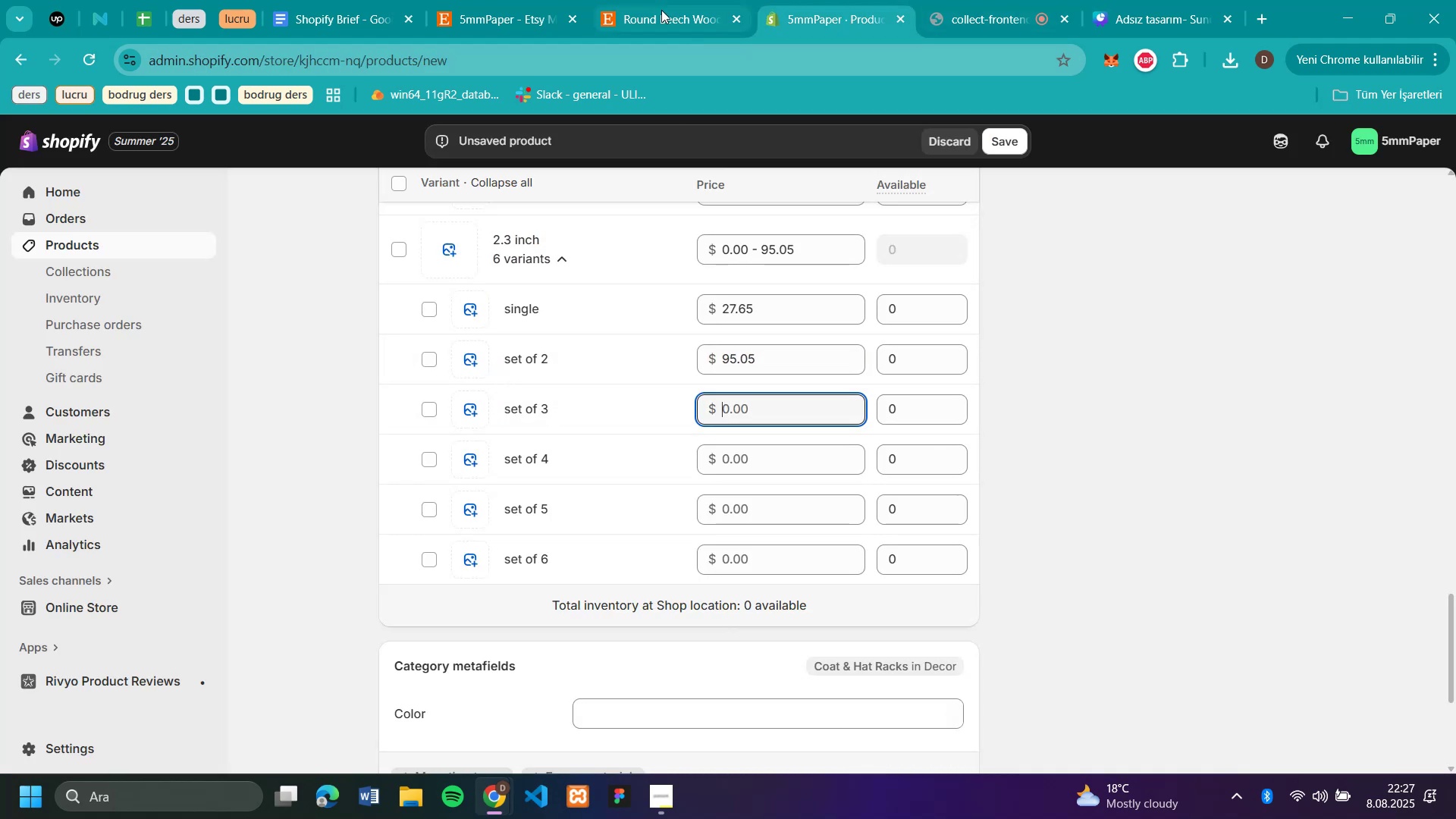 
left_click([661, 10])
 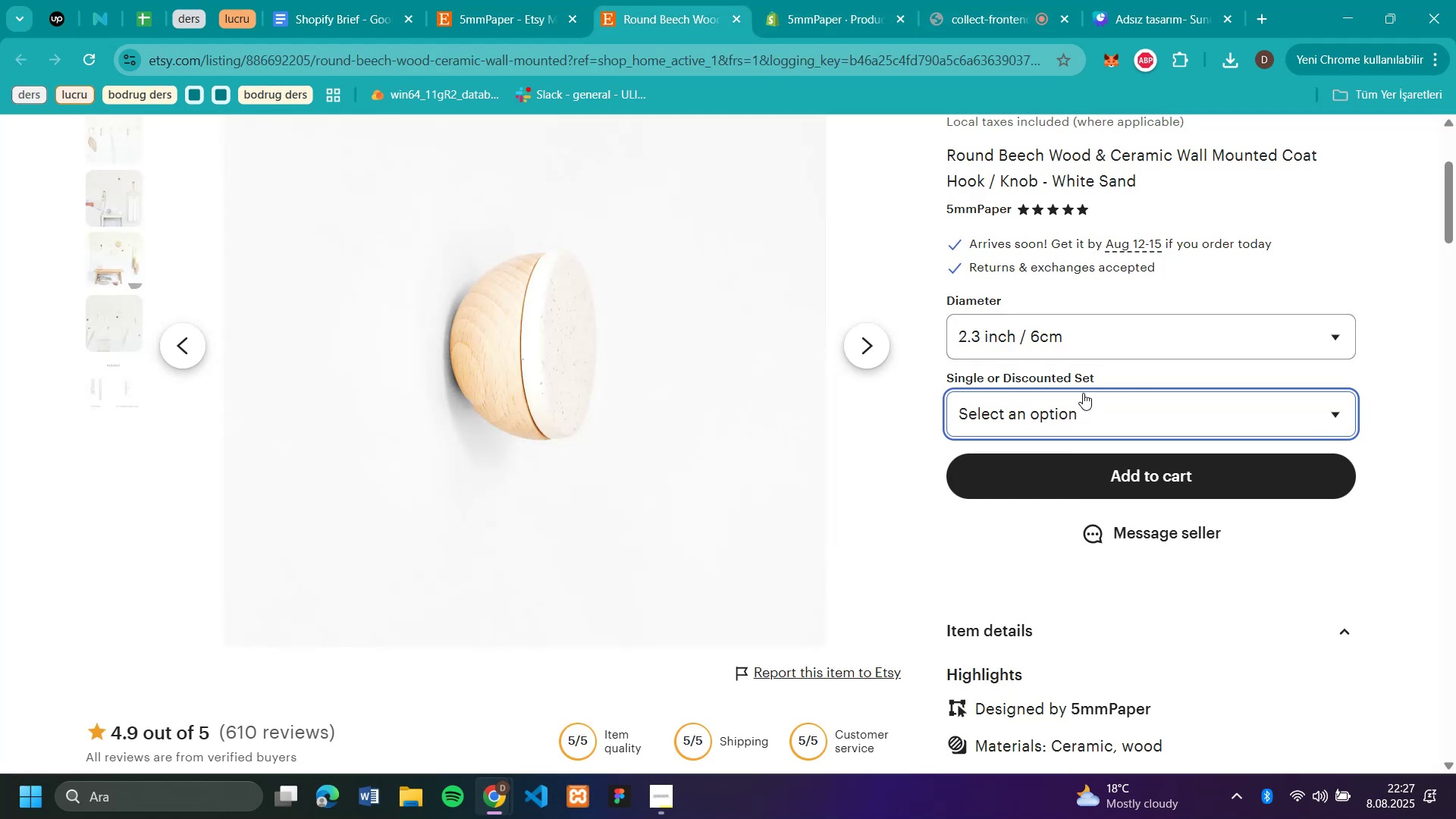 
left_click([1081, 394])
 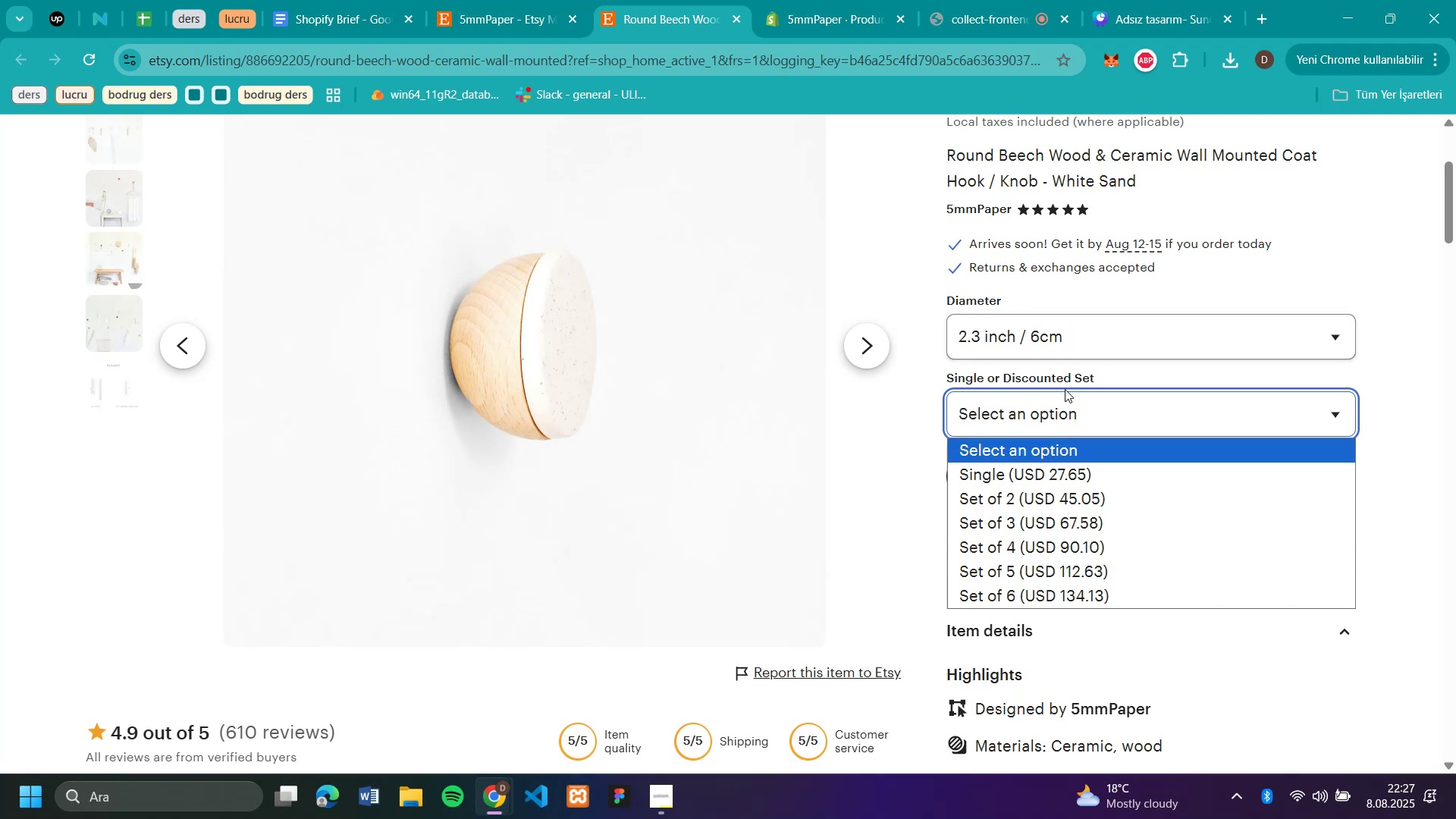 
wait(13.42)
 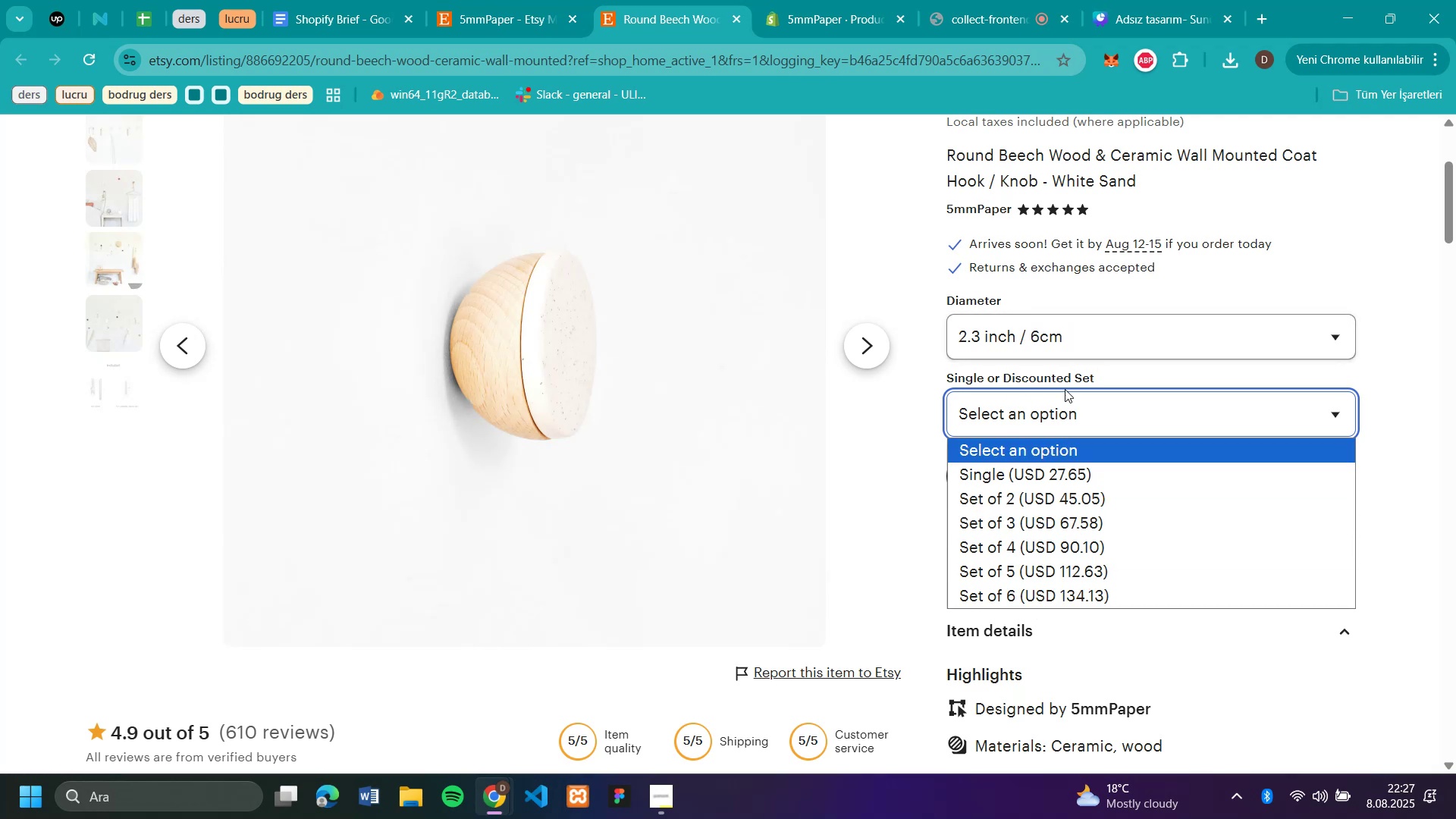 
left_click([835, 12])
 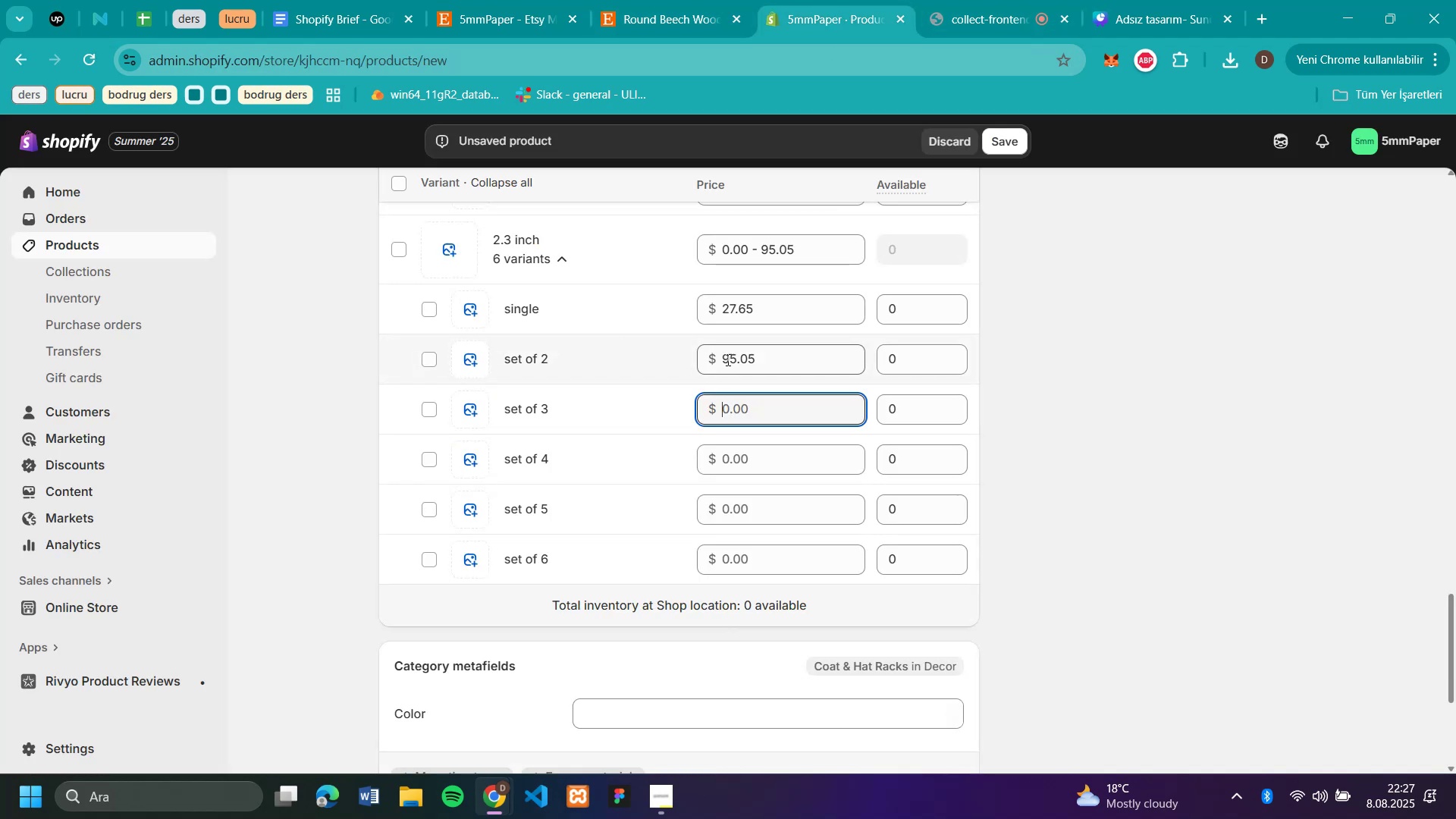 
left_click([762, 363])
 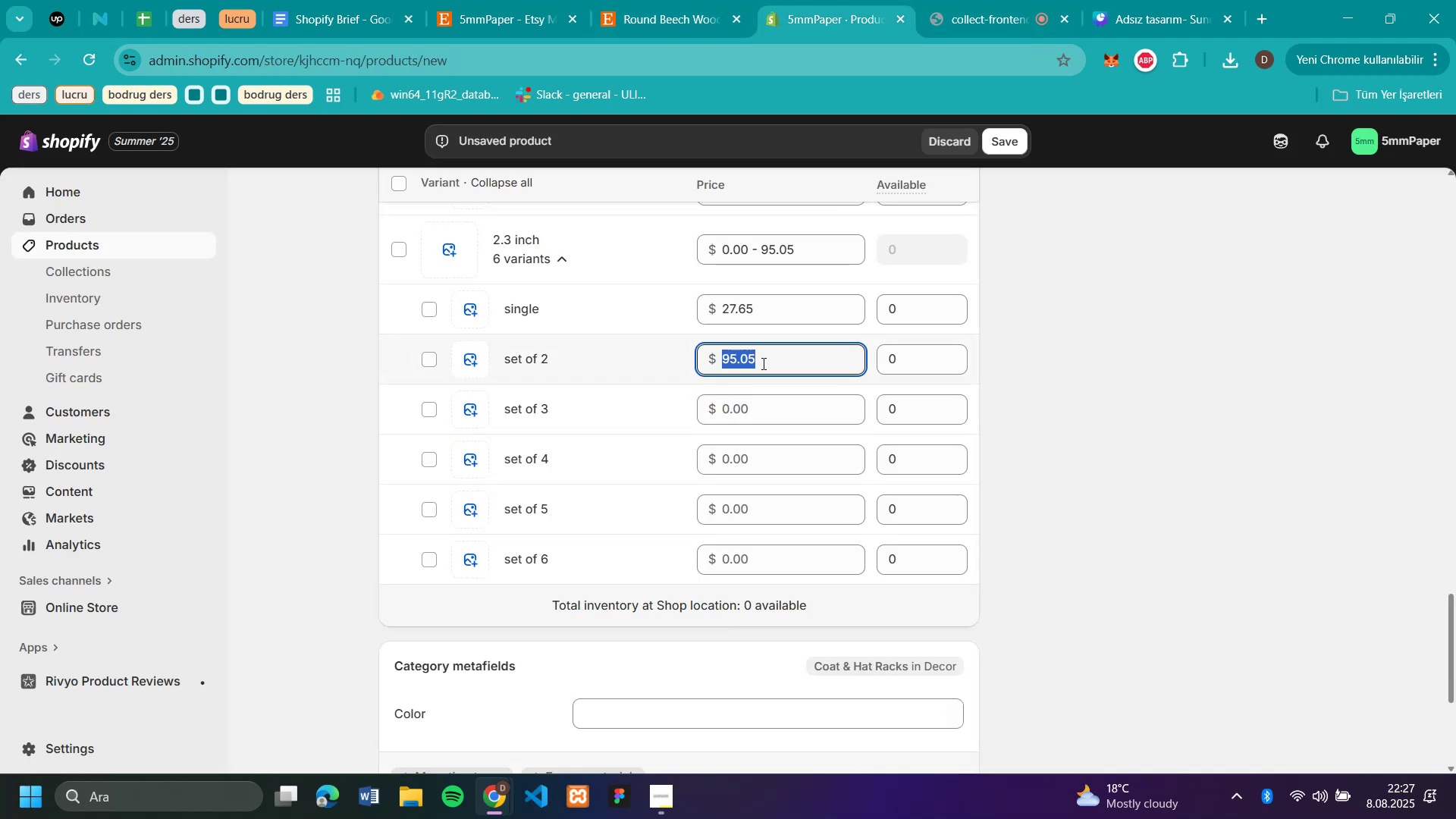 
type(45.05)
 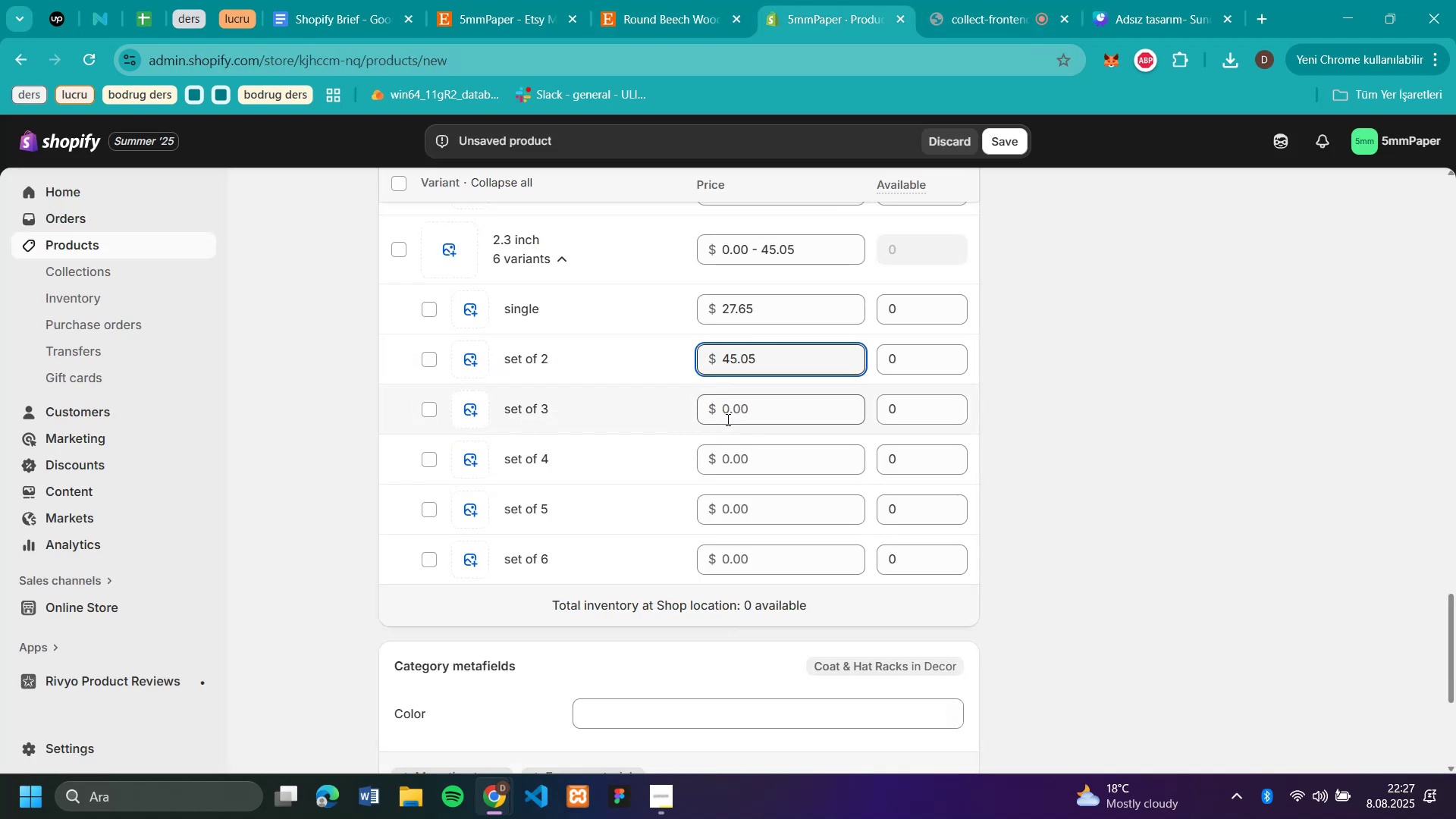 
left_click([726, 419])
 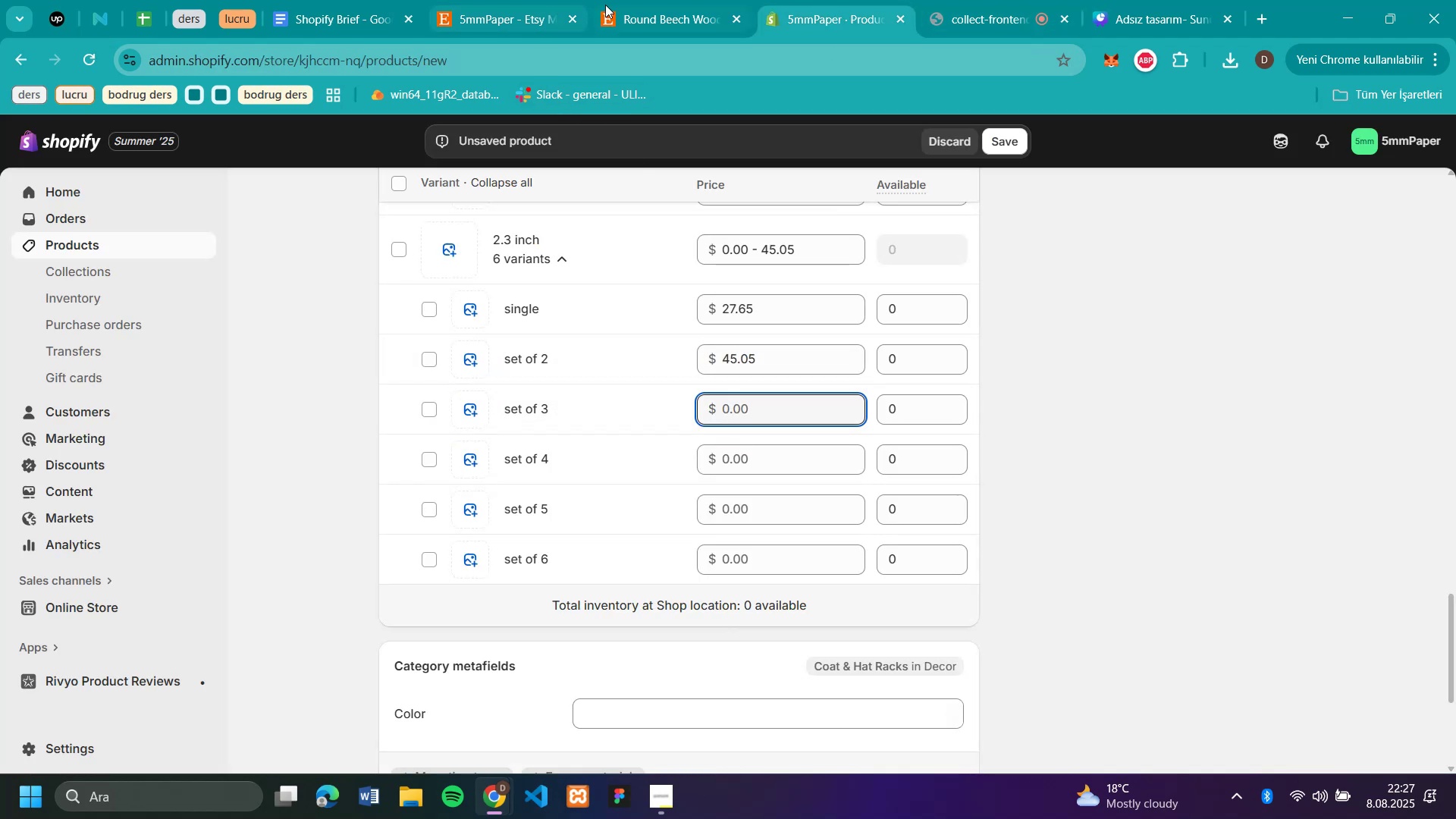 
left_click([639, 17])
 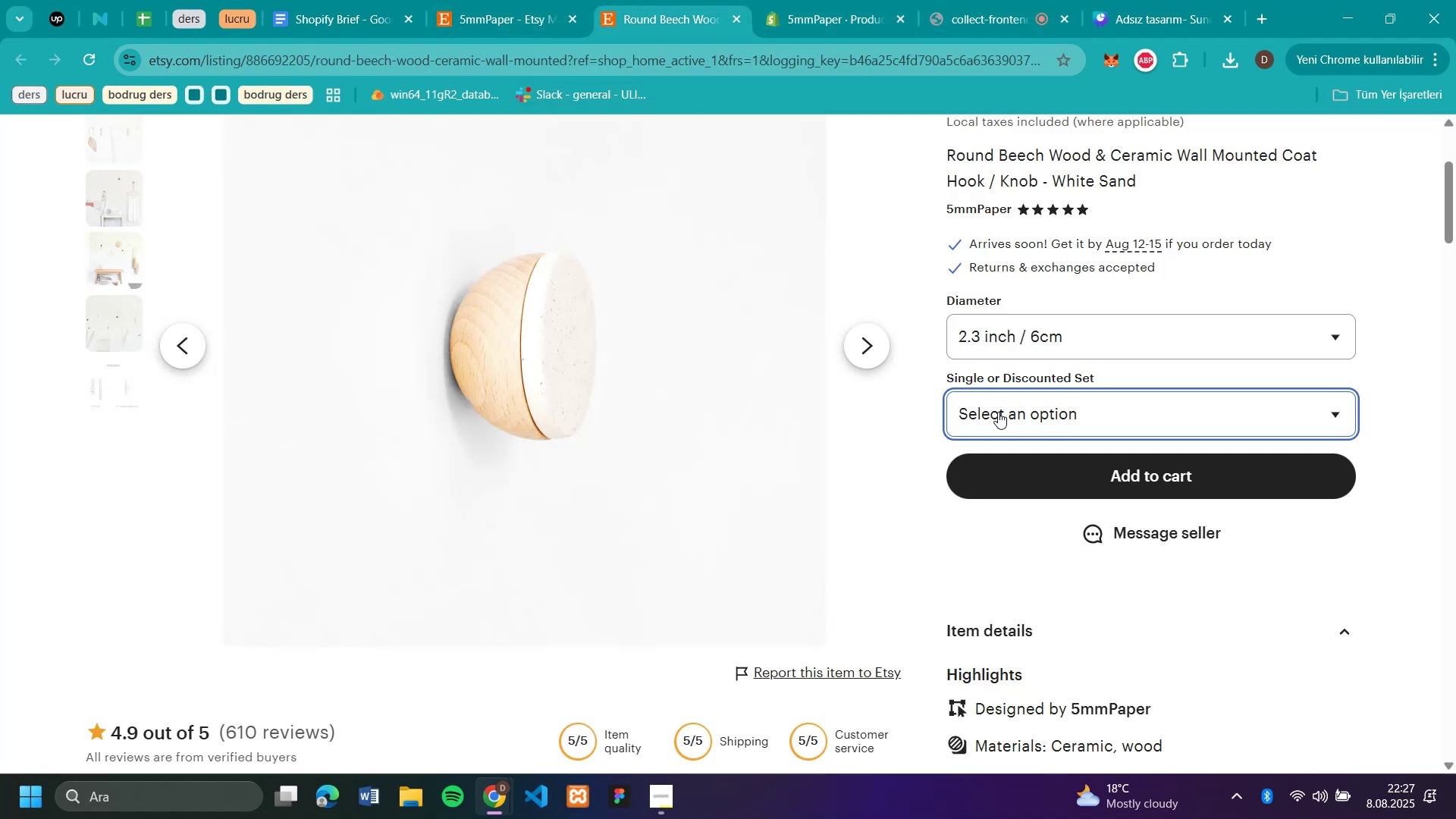 
left_click([1000, 413])
 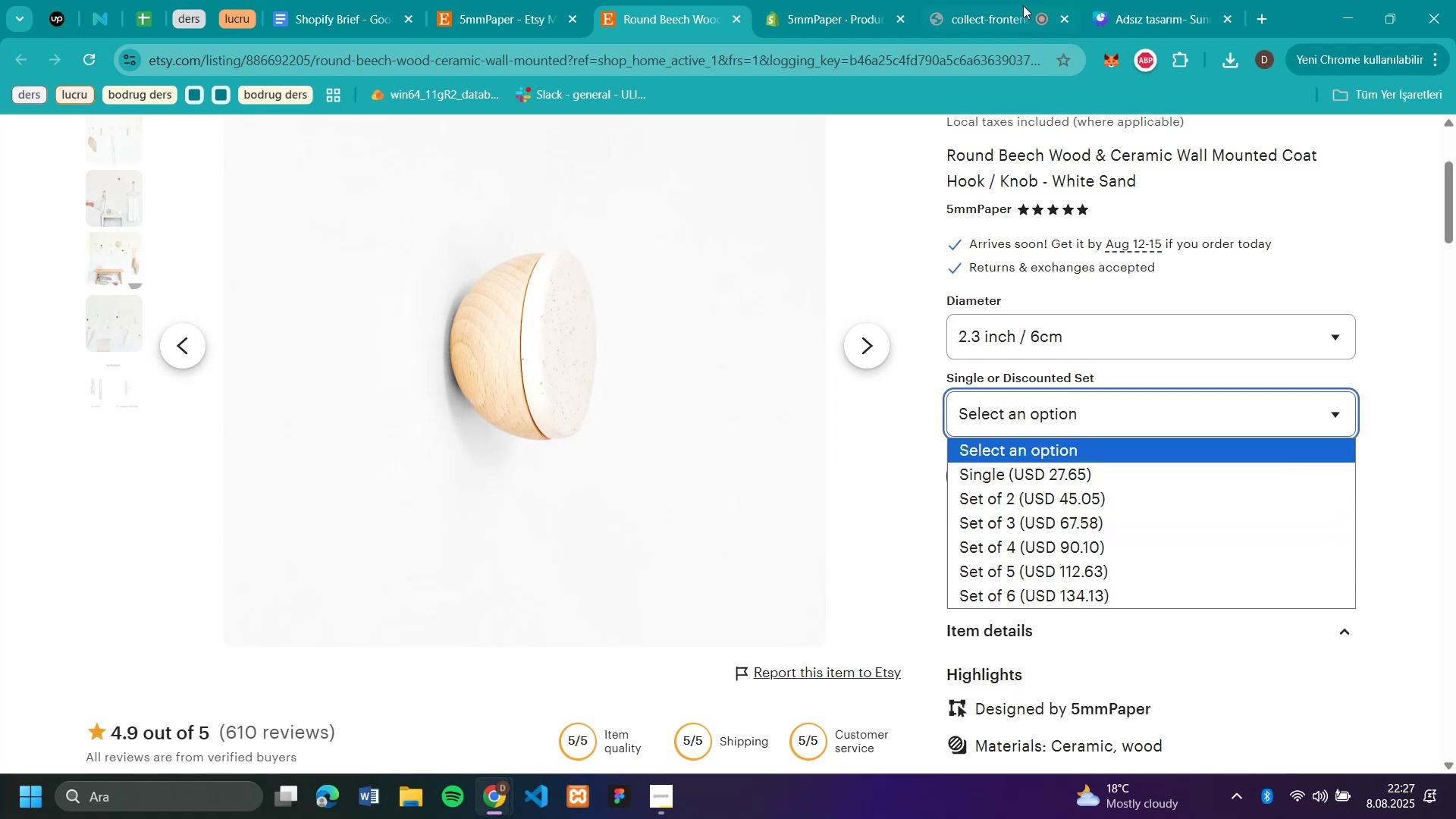 
left_click([827, 16])
 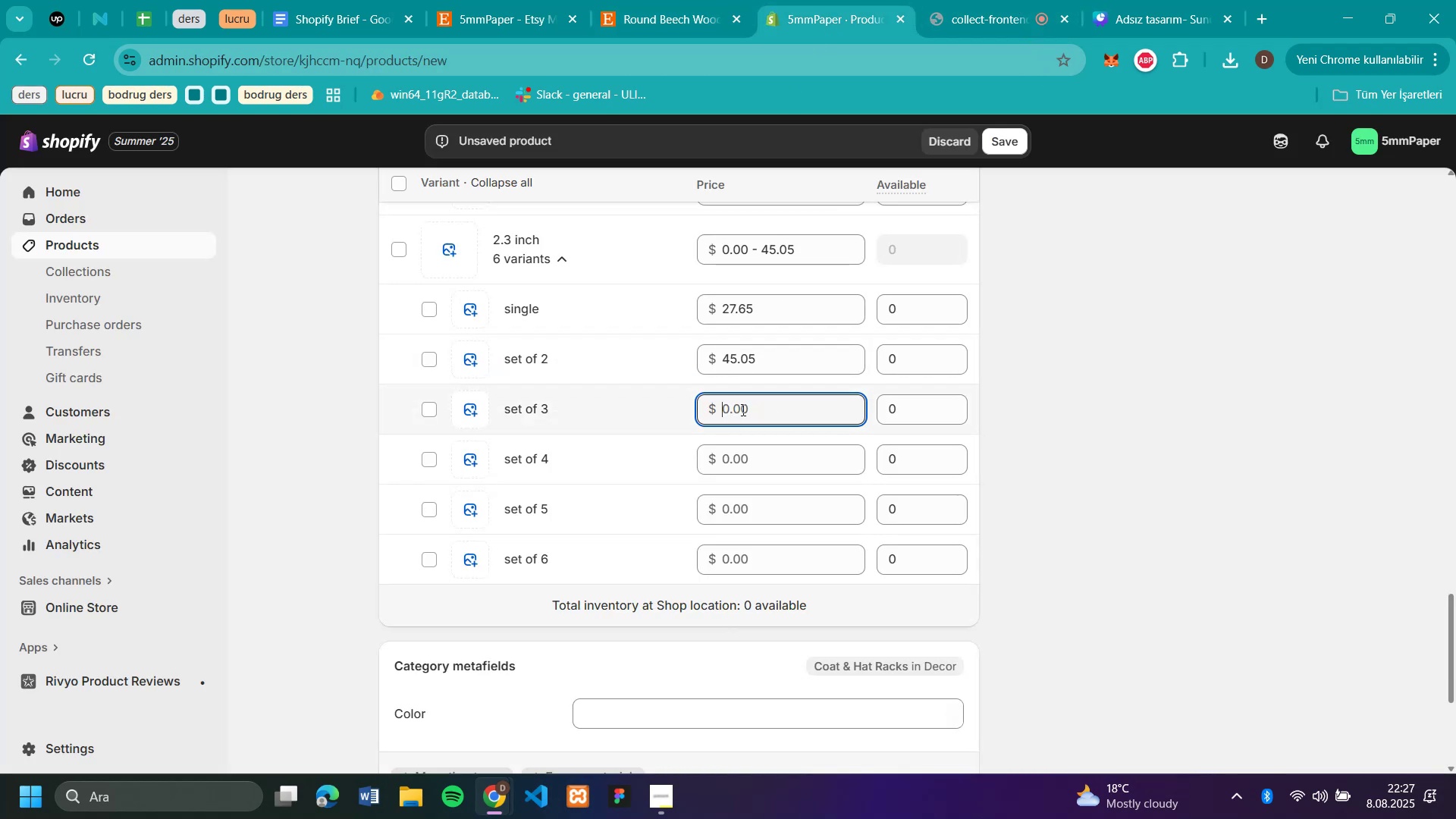 
type(67.58)
 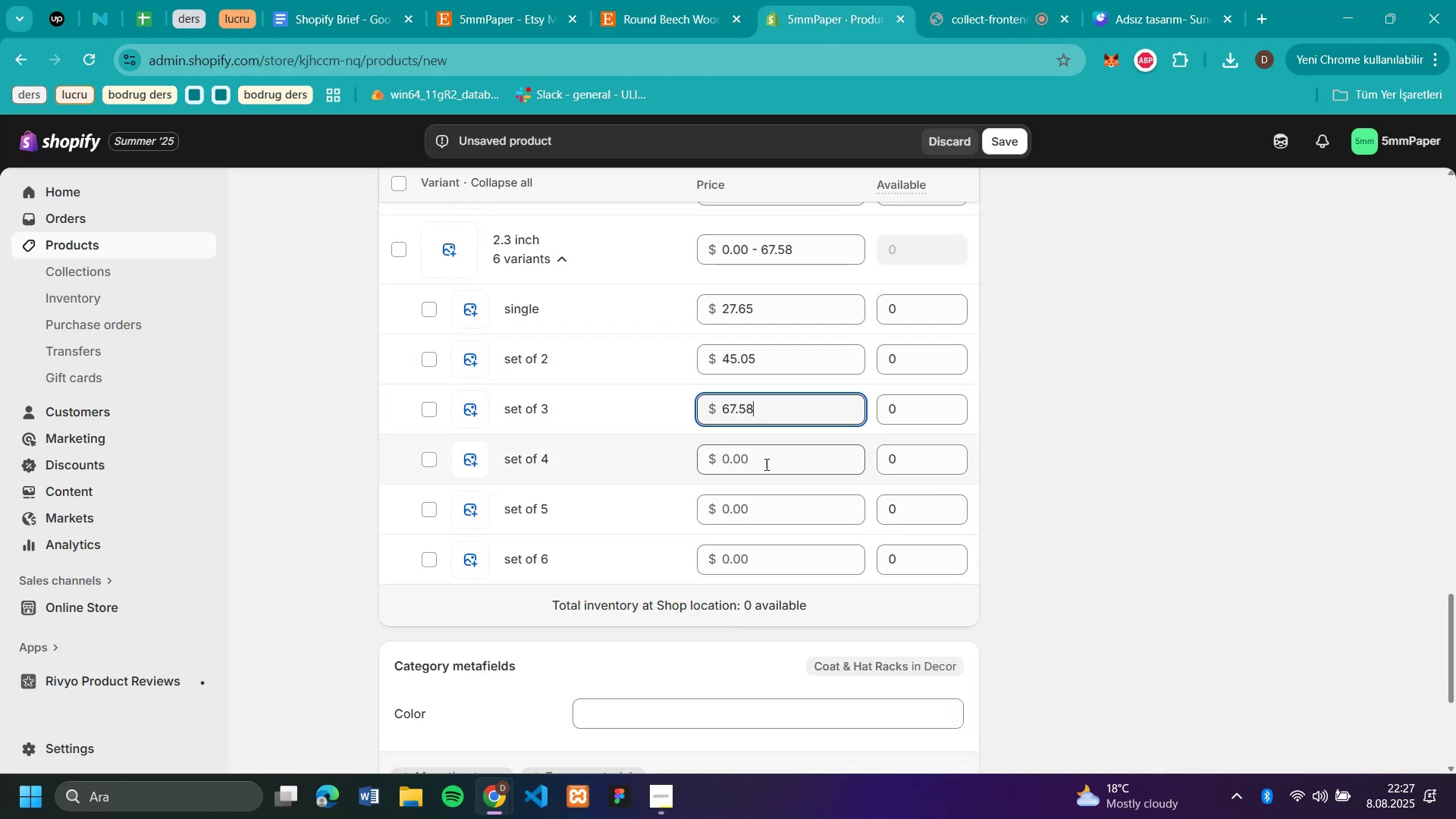 
left_click([765, 464])
 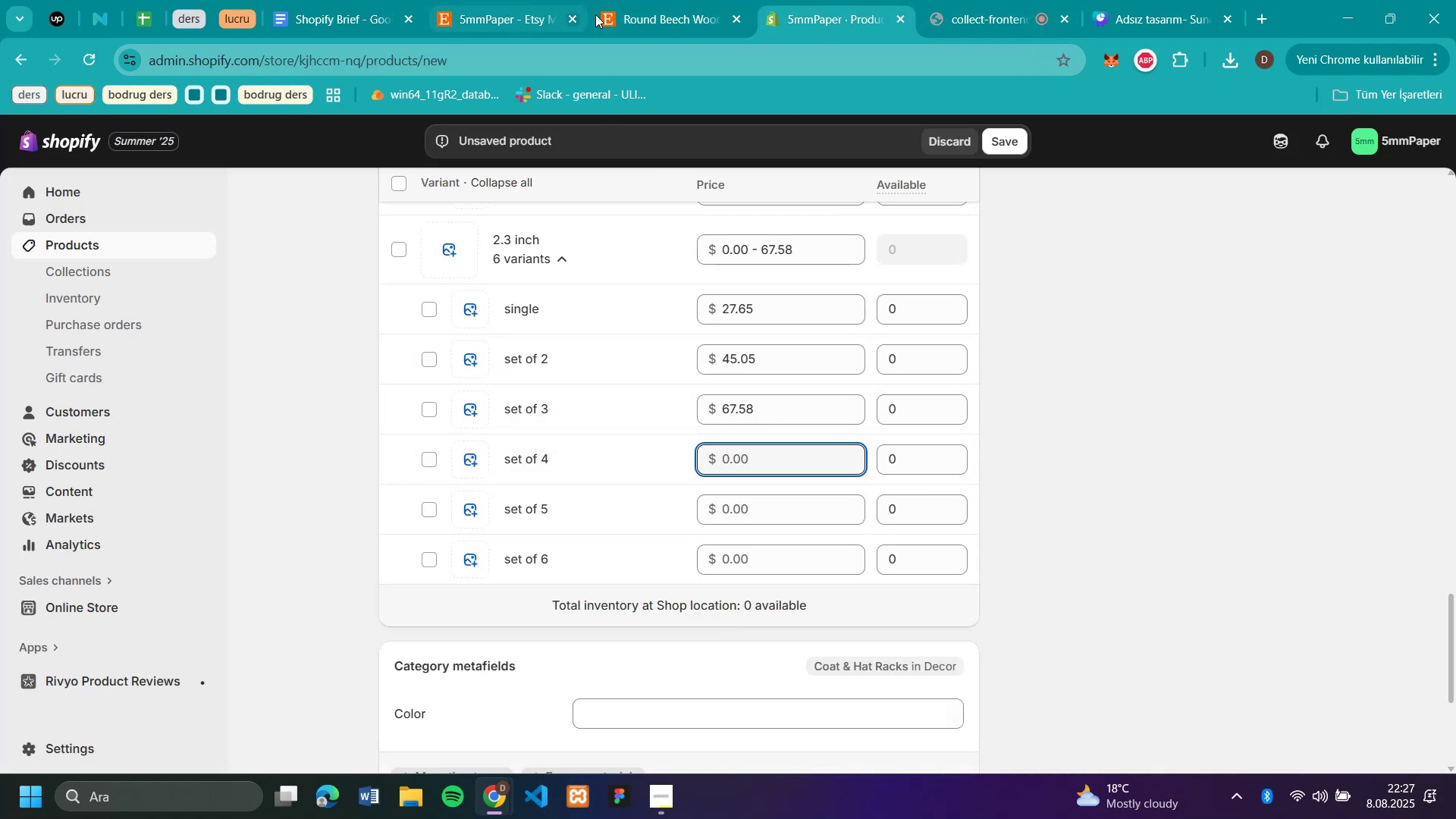 
left_click([664, 20])
 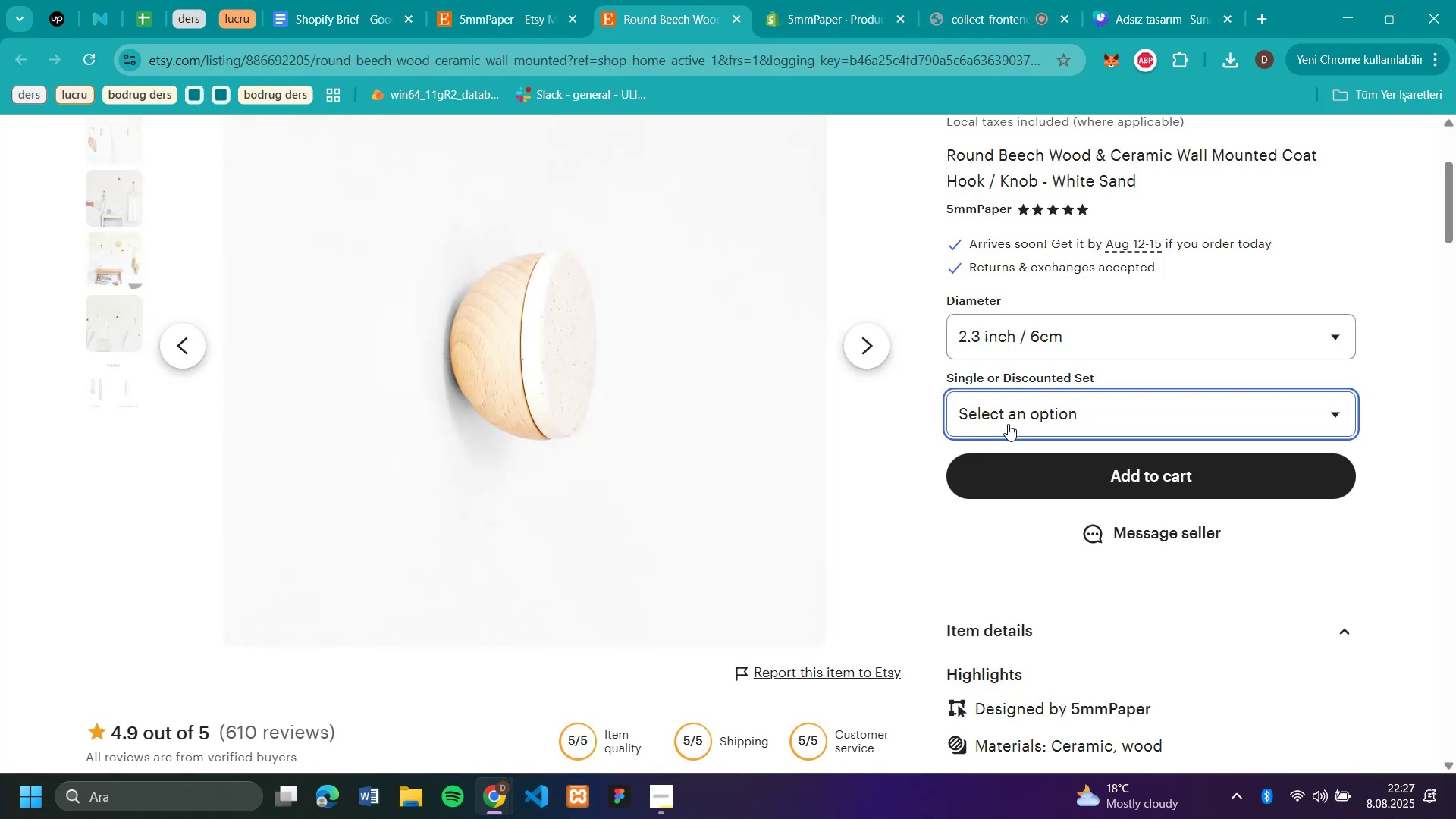 
left_click([1009, 428])
 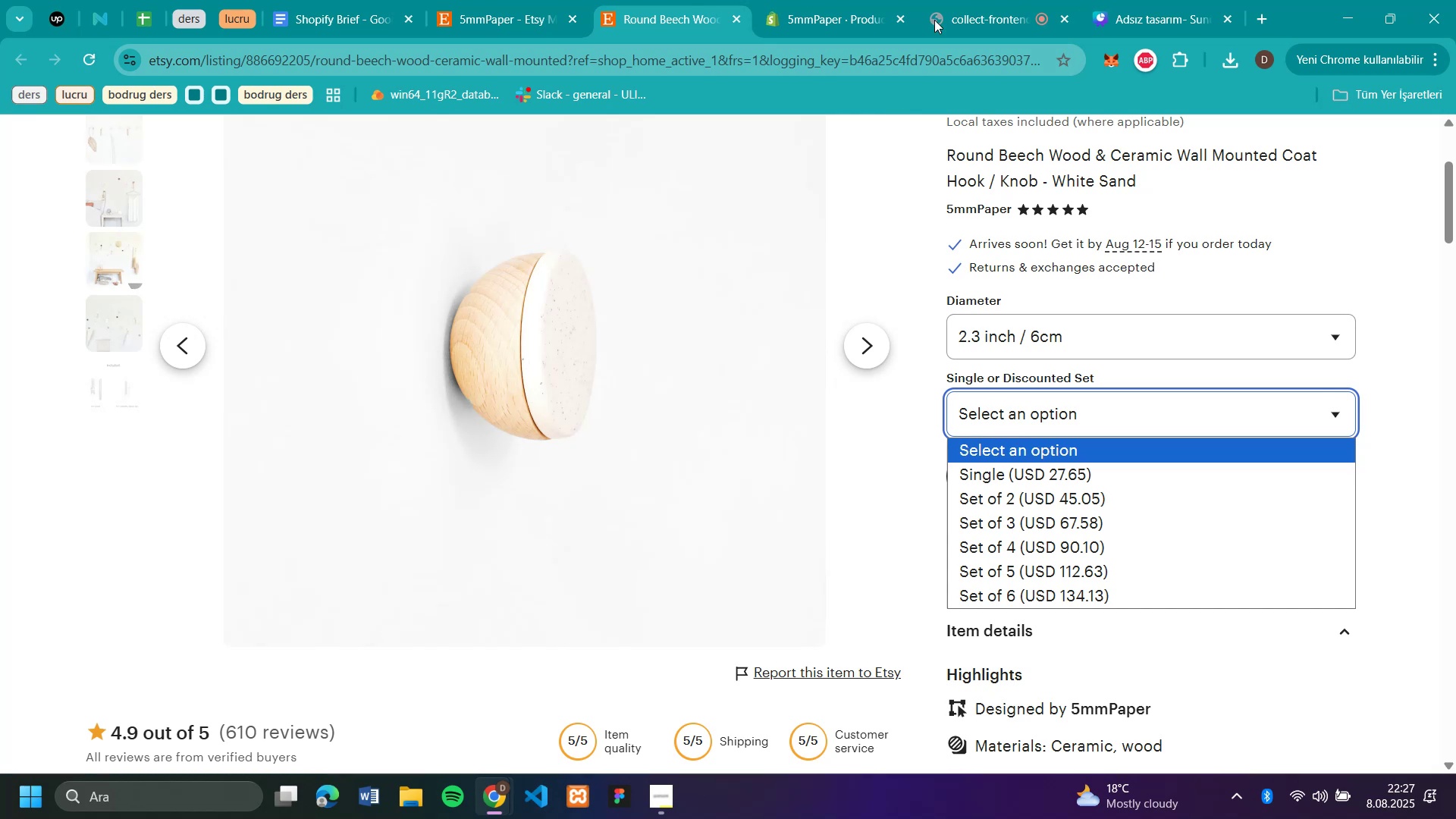 
left_click([849, 17])
 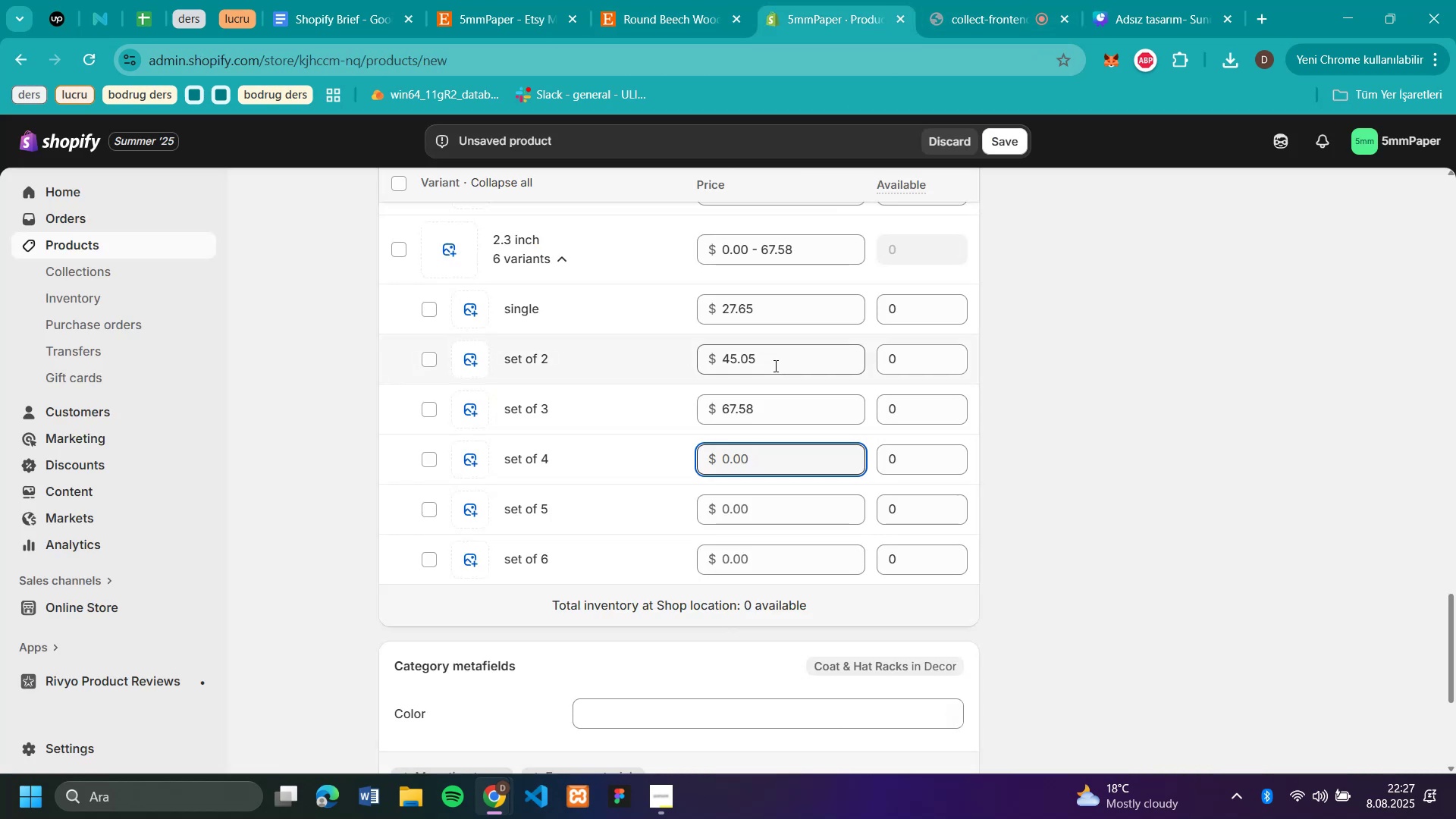 
type(90.10)
 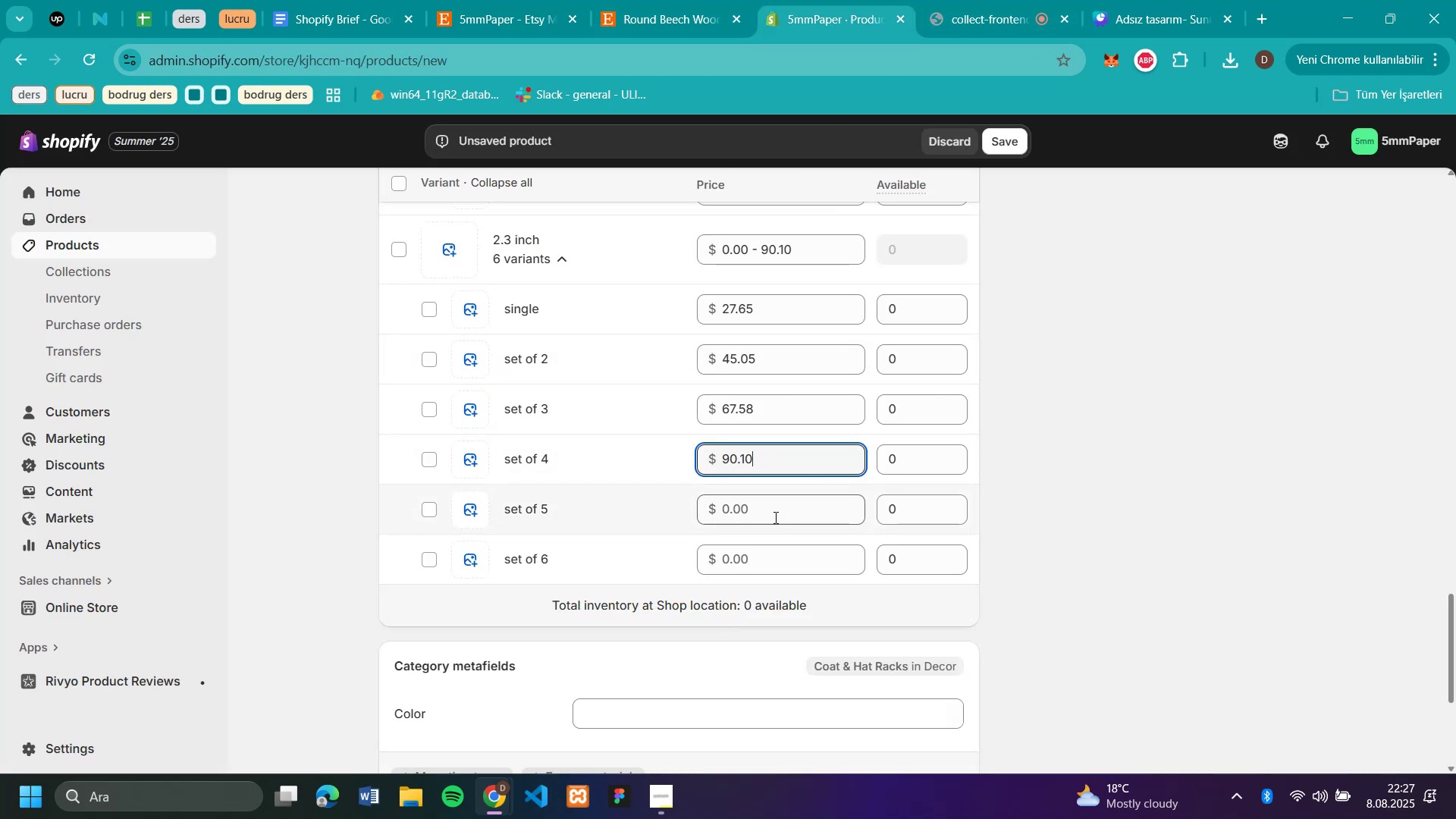 
left_click([774, 517])
 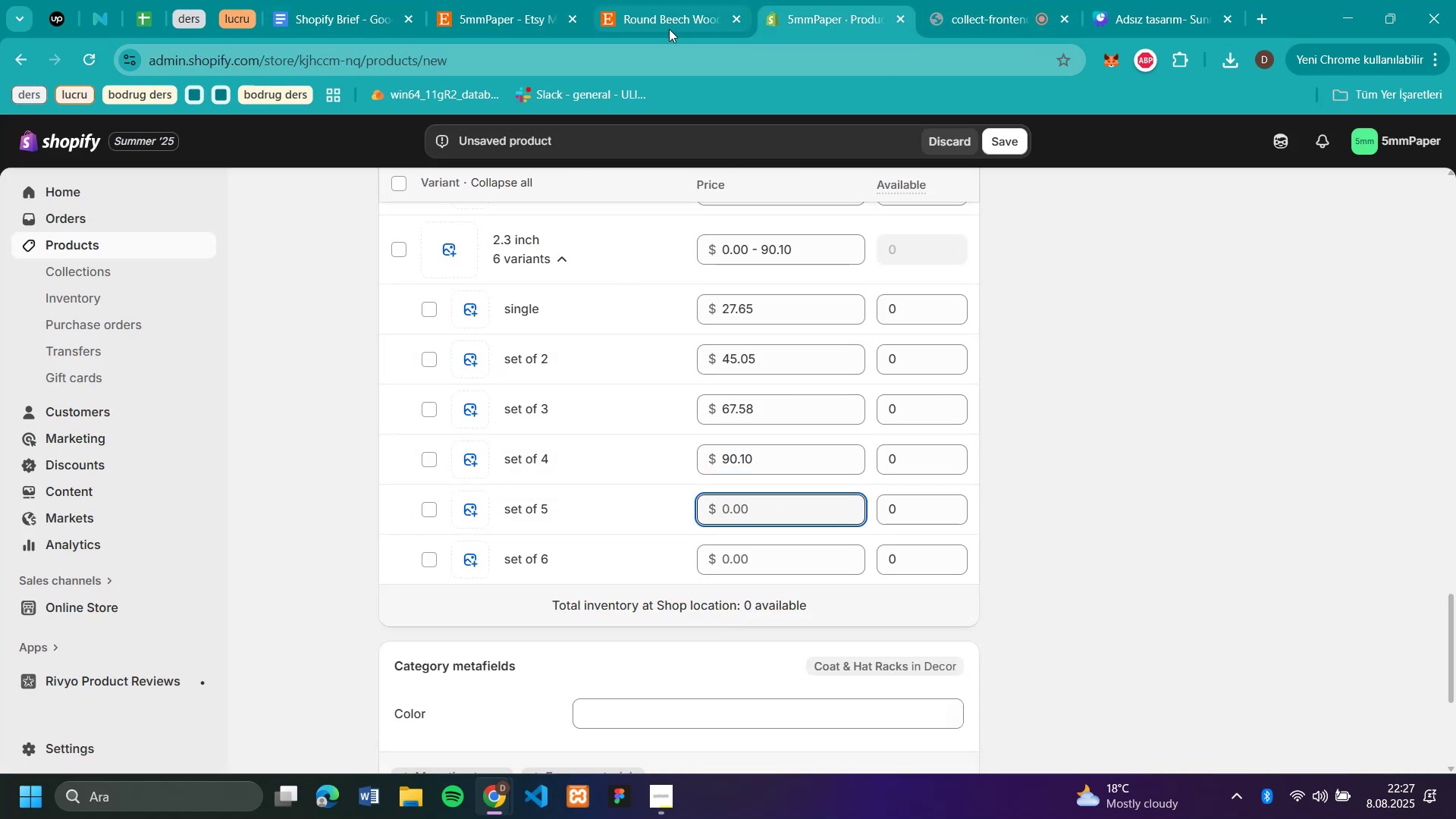 
left_click([669, 29])
 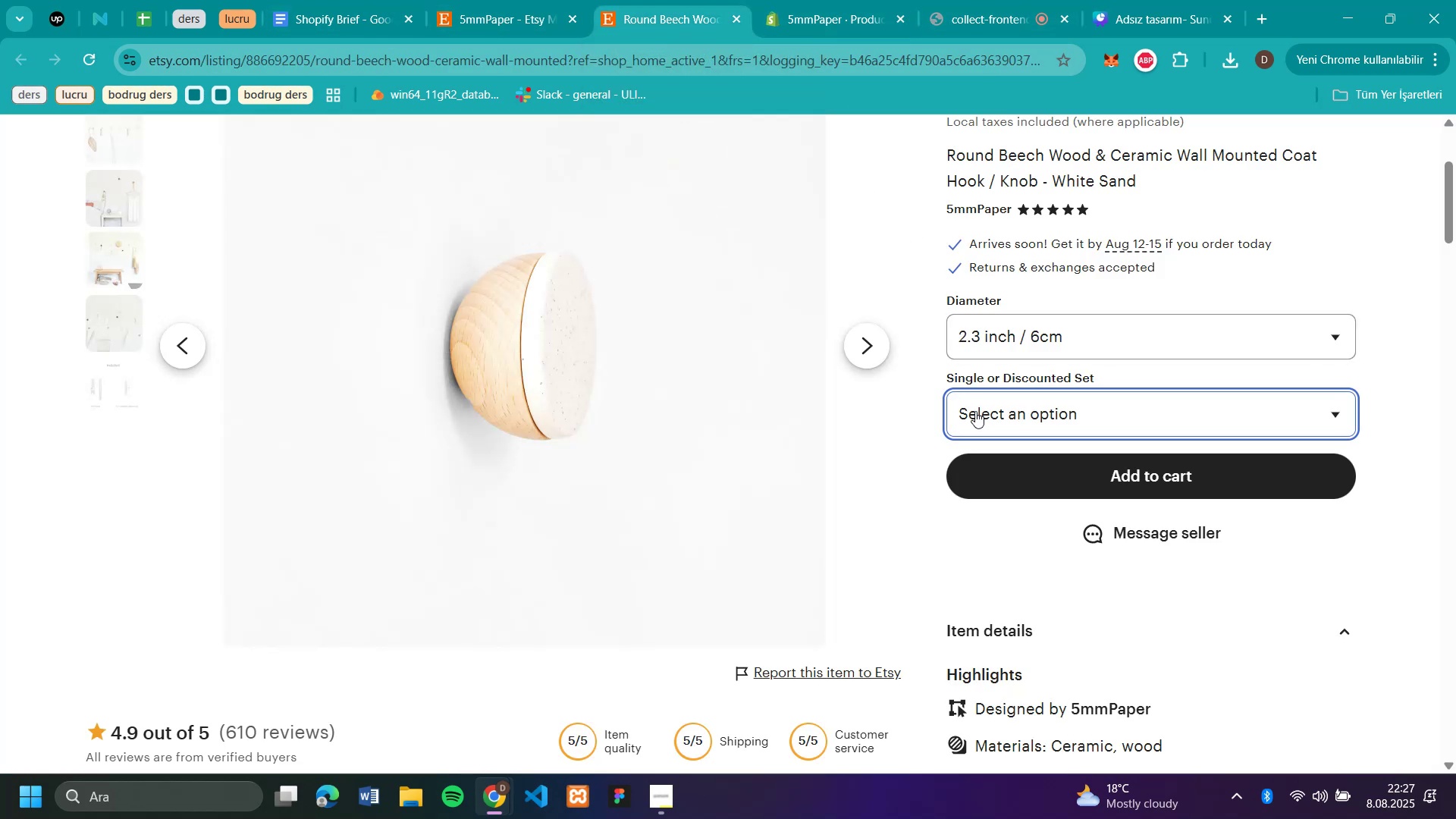 
left_click([984, 418])
 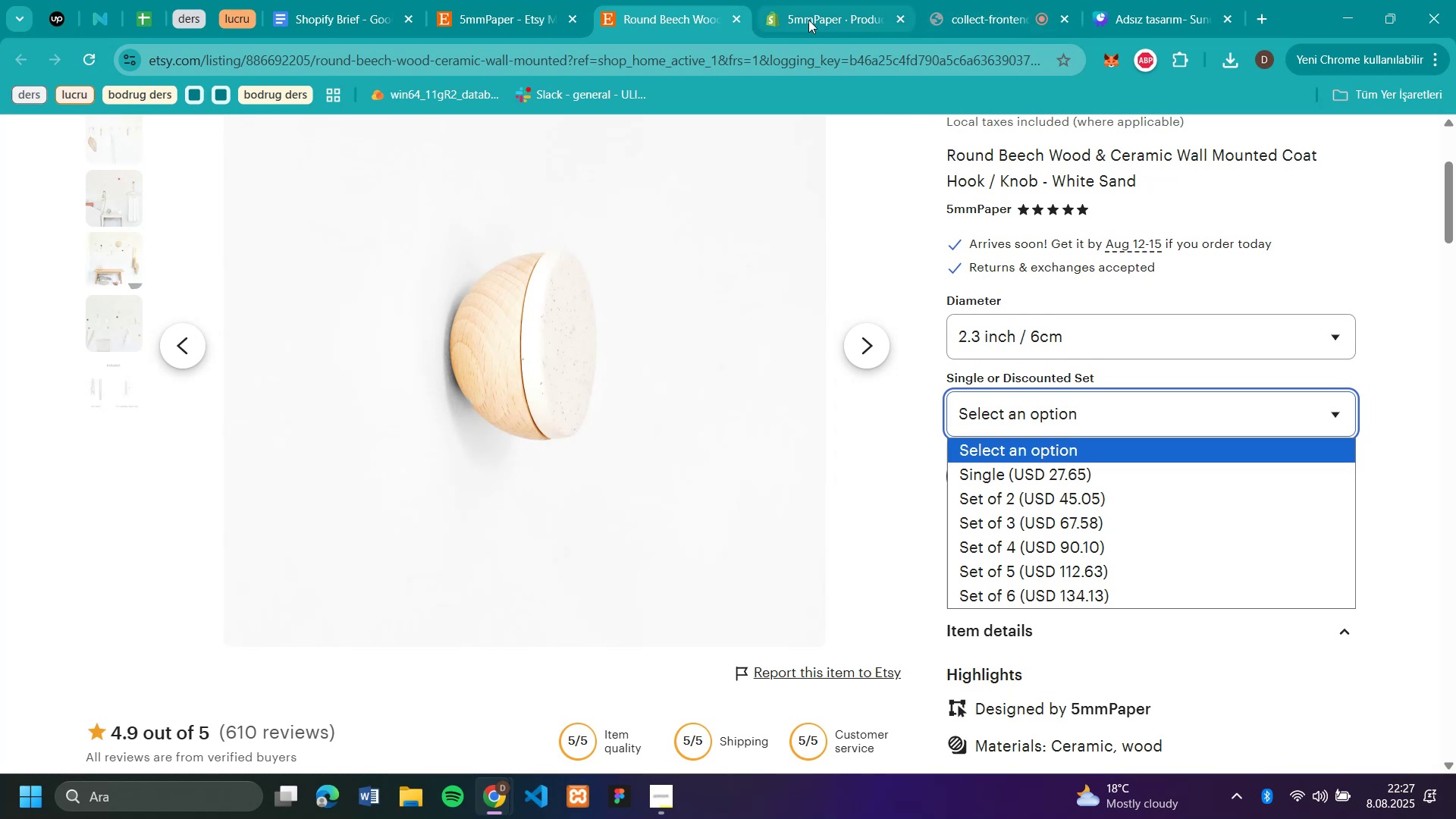 
wait(5.05)
 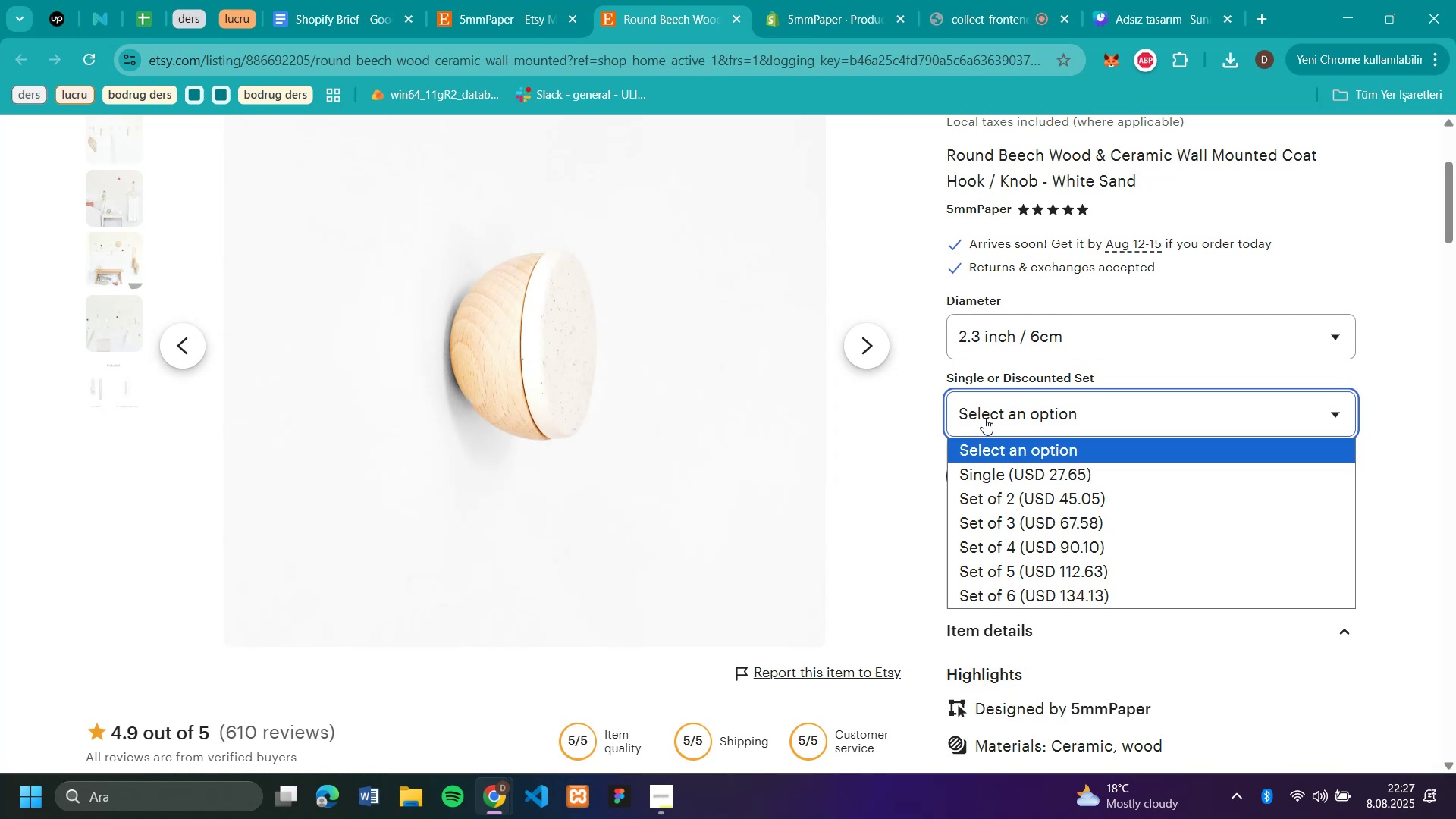 
left_click([808, 20])
 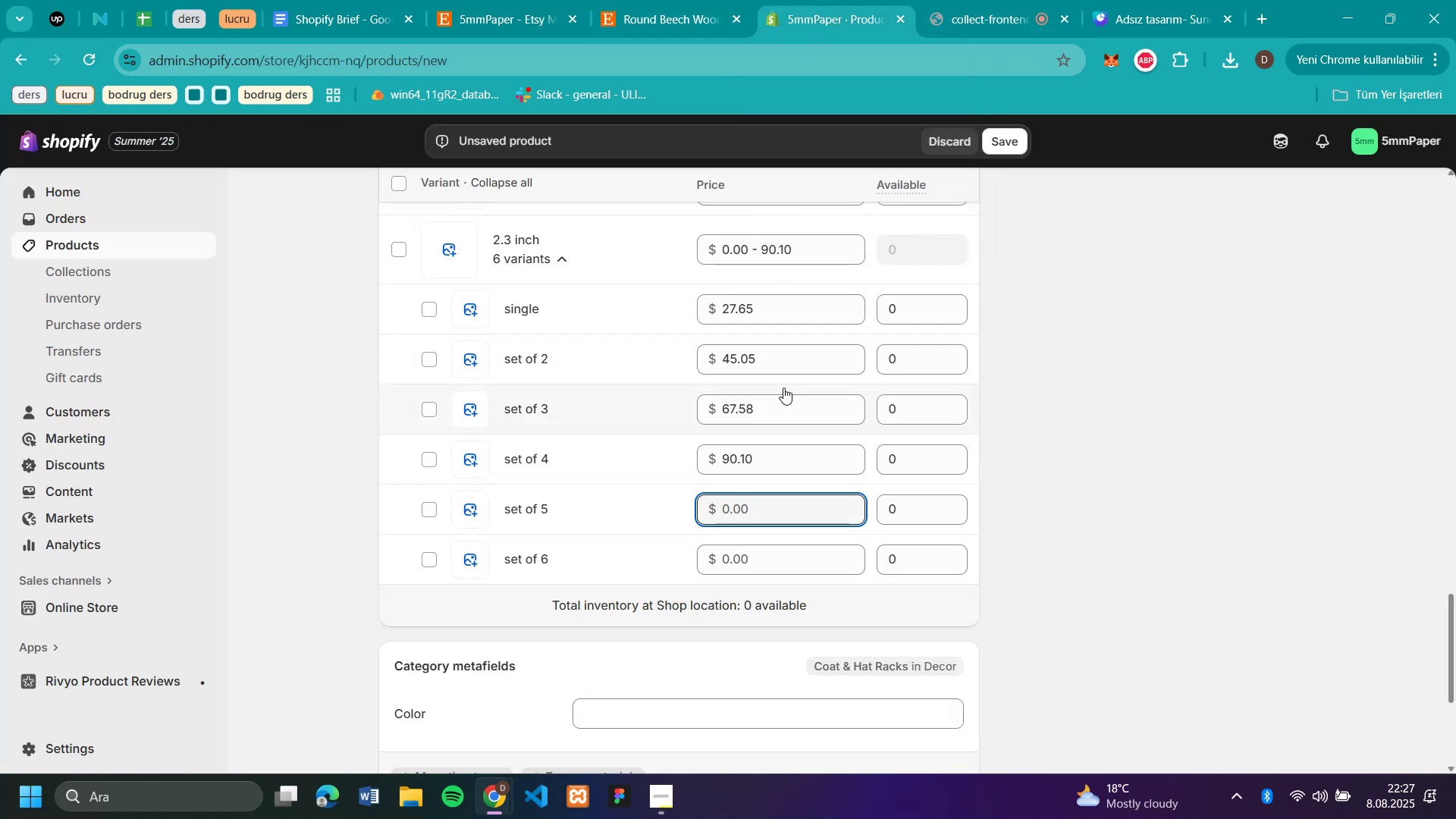 
type(112.63)
 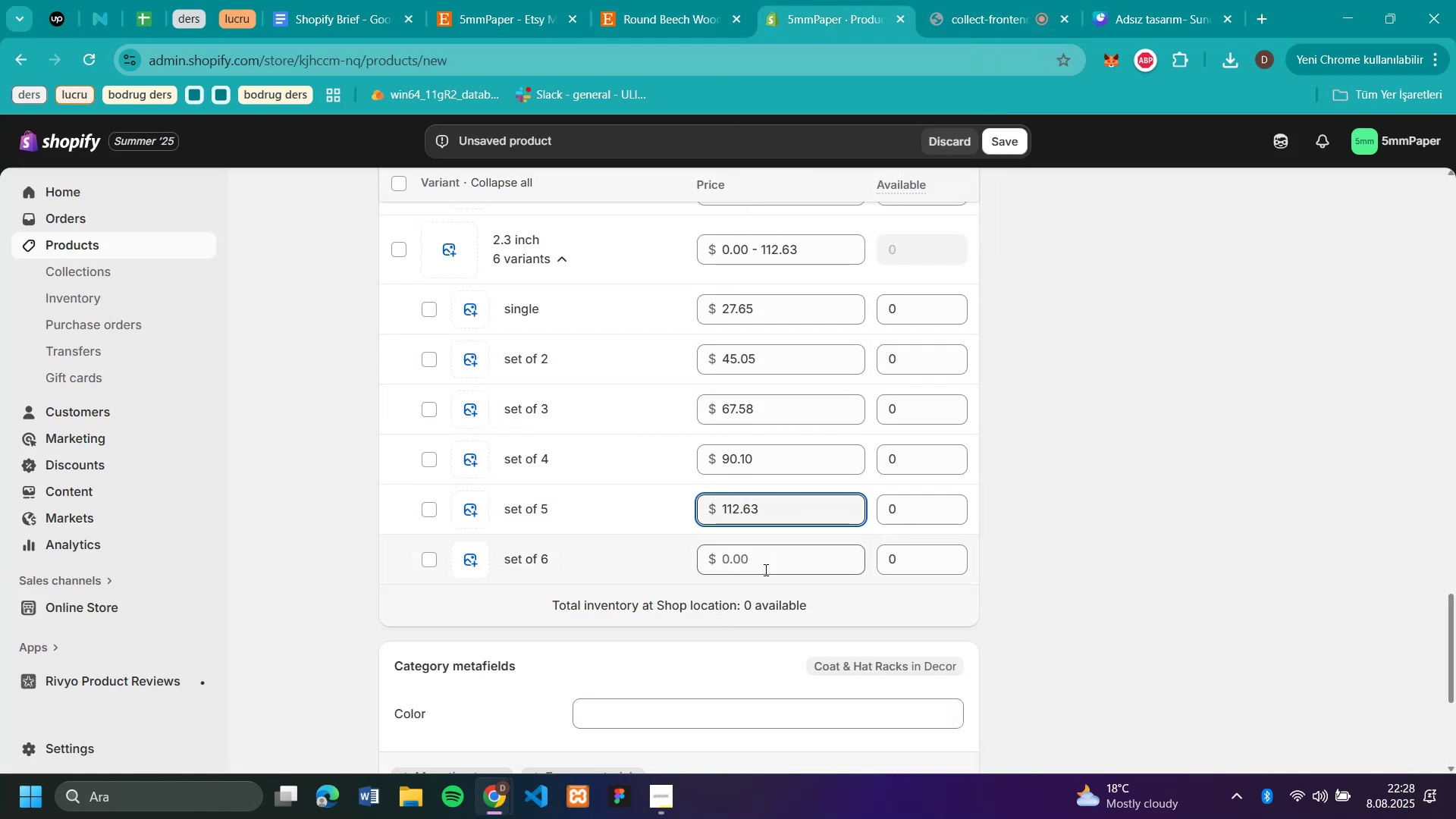 
left_click([764, 563])
 